 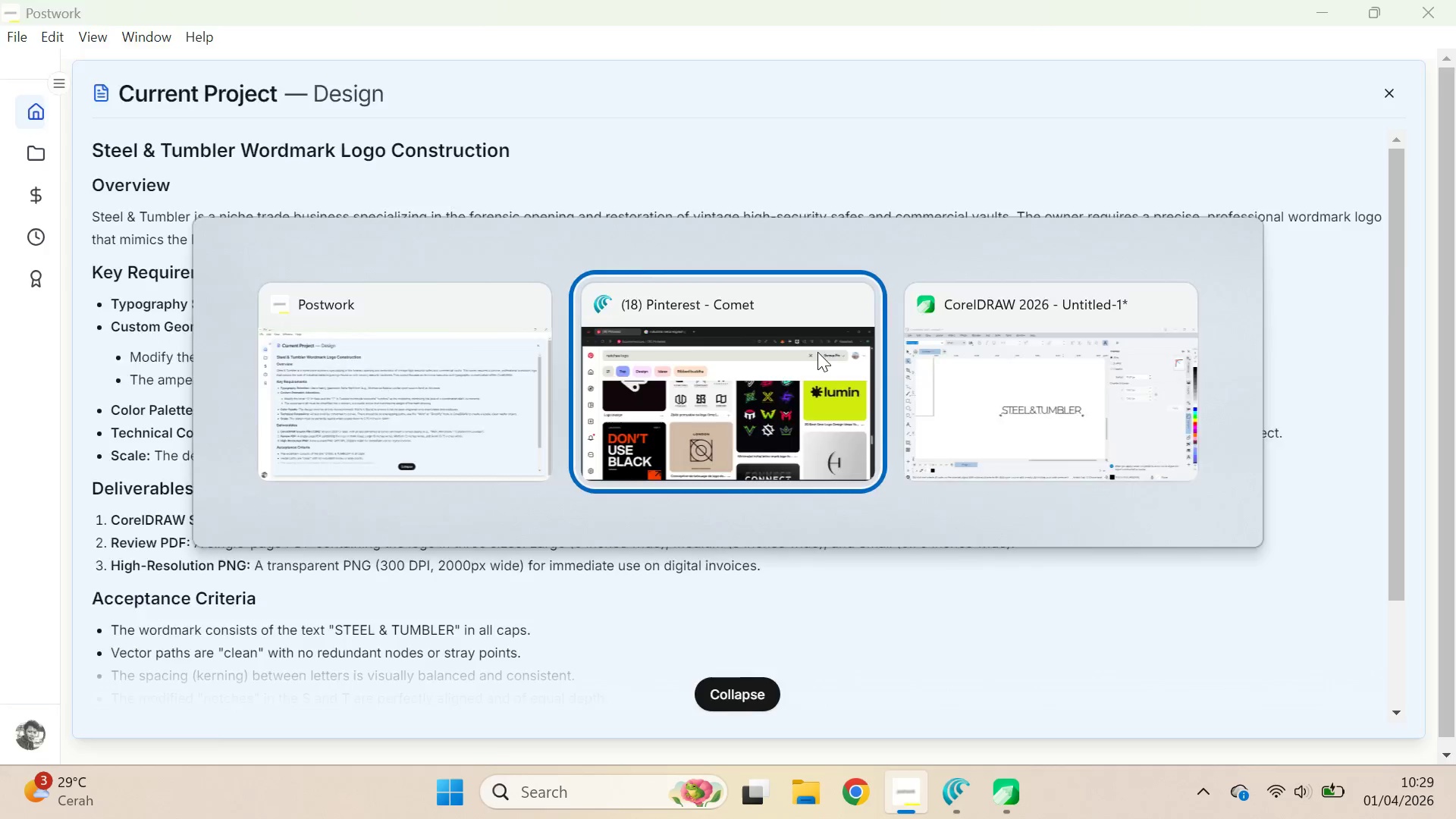 
key(Alt+Tab)
 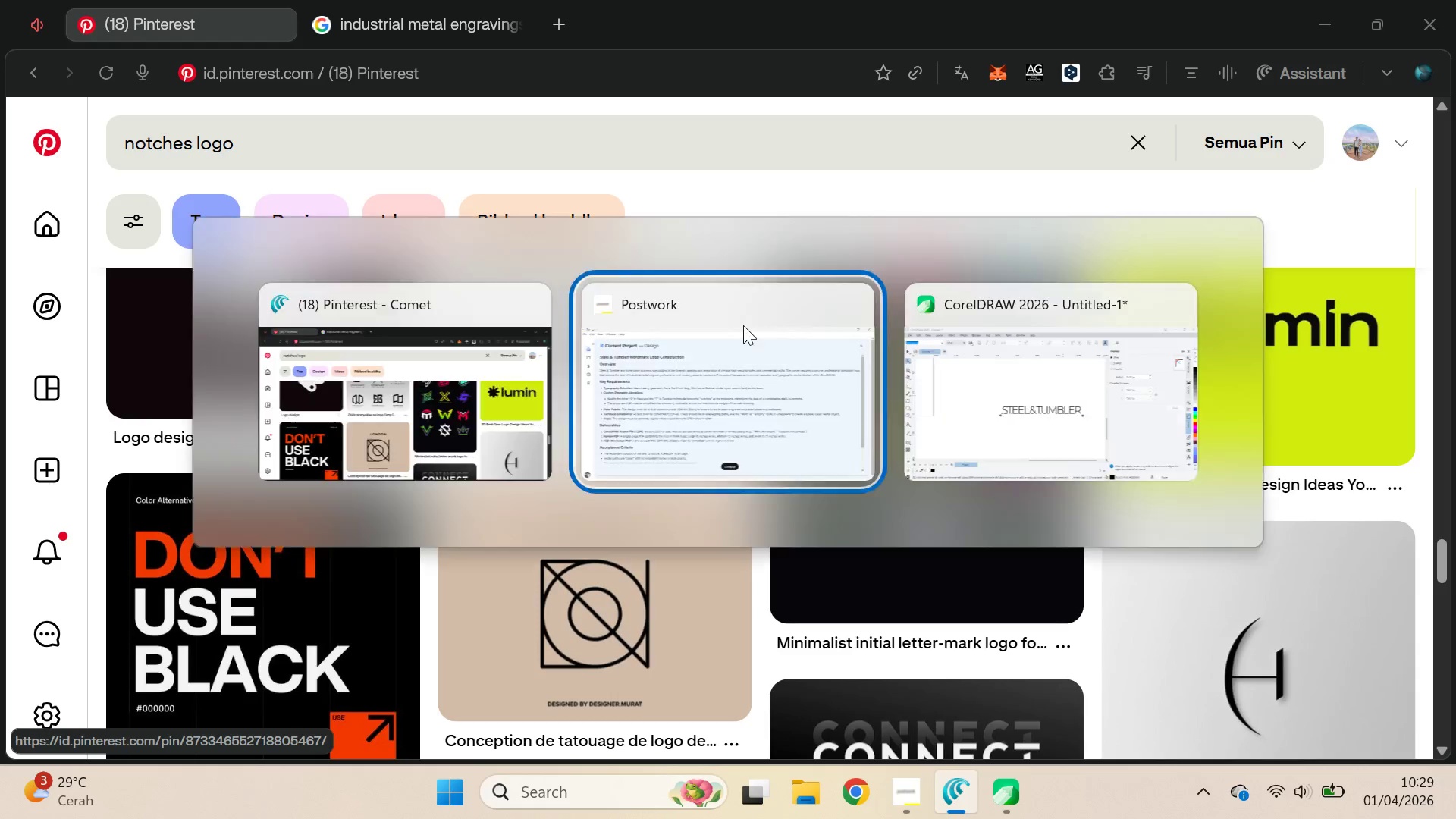 
key(Alt+Tab)
 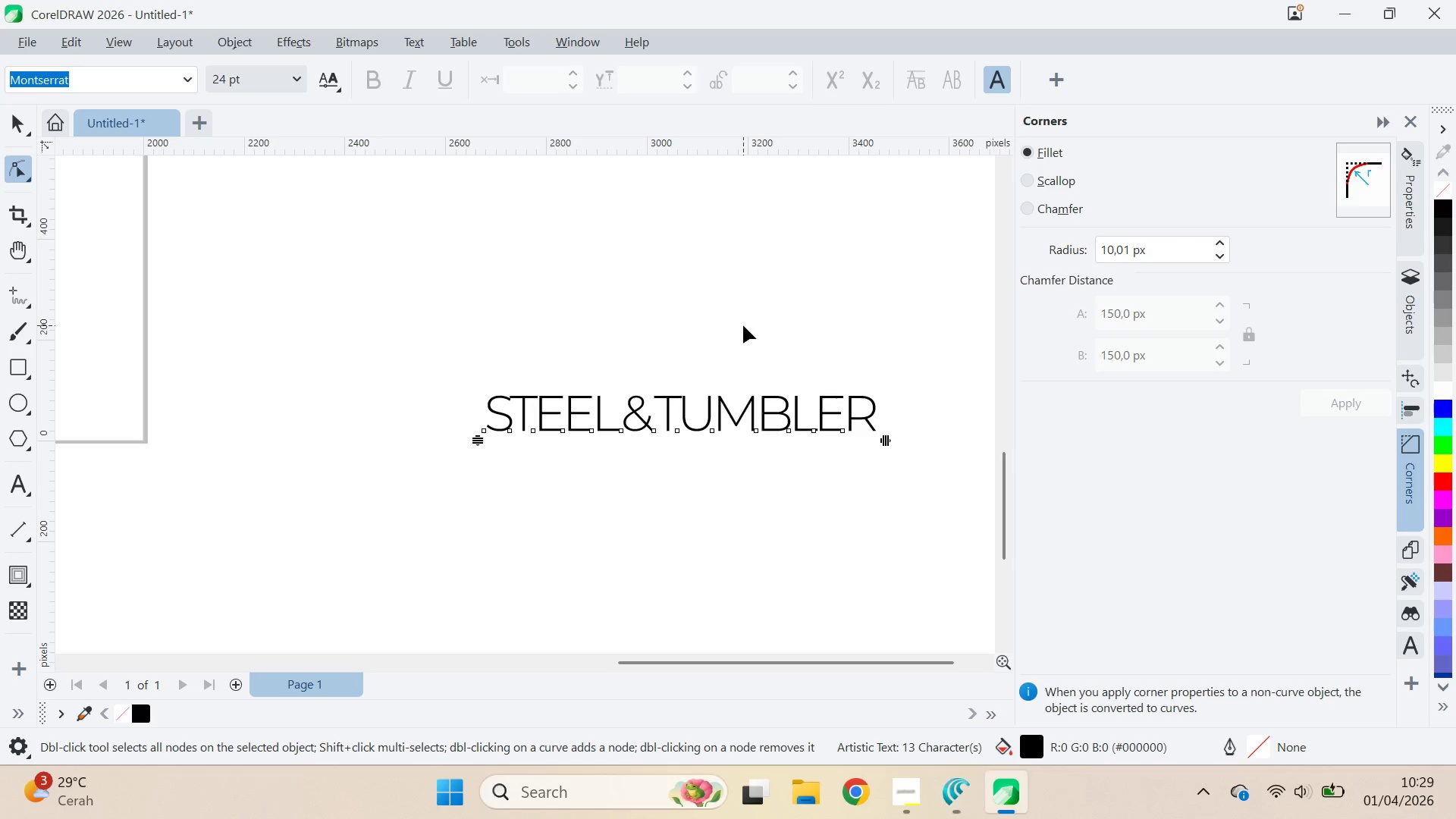 
type(qv)
 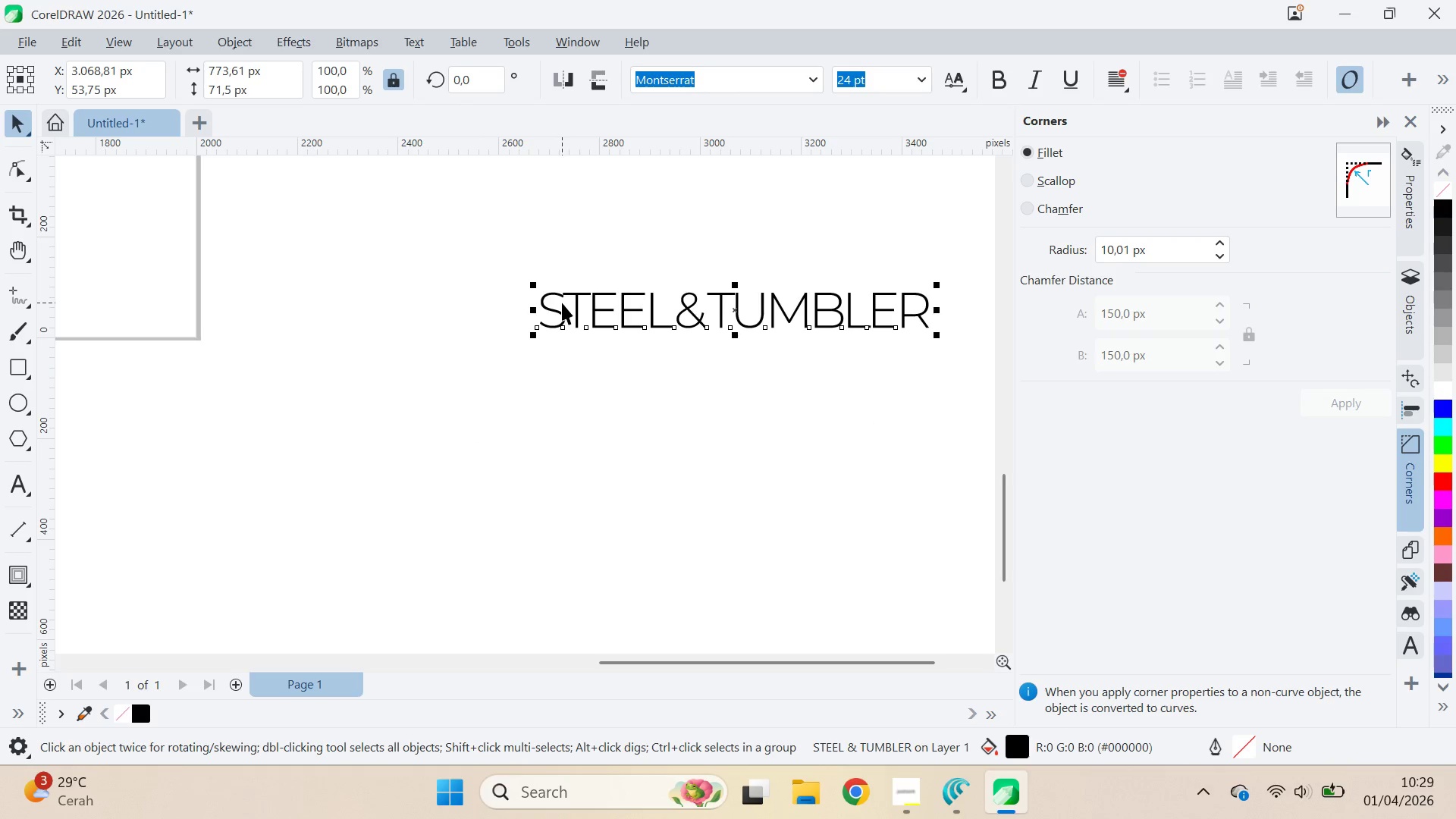 
left_click_drag(start_coordinate=[726, 317], to_coordinate=[780, 214])
 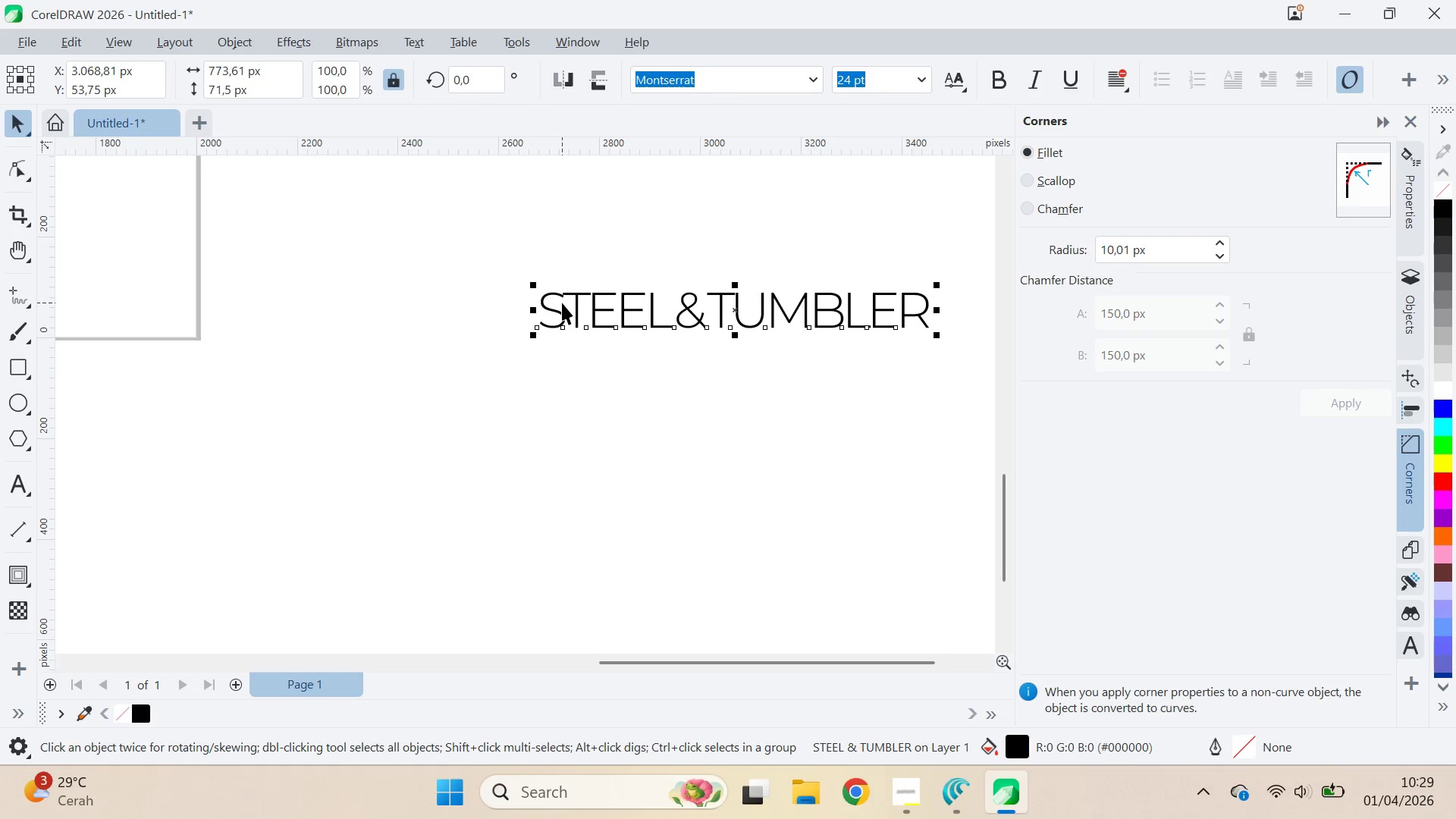 
key(Control+K)
 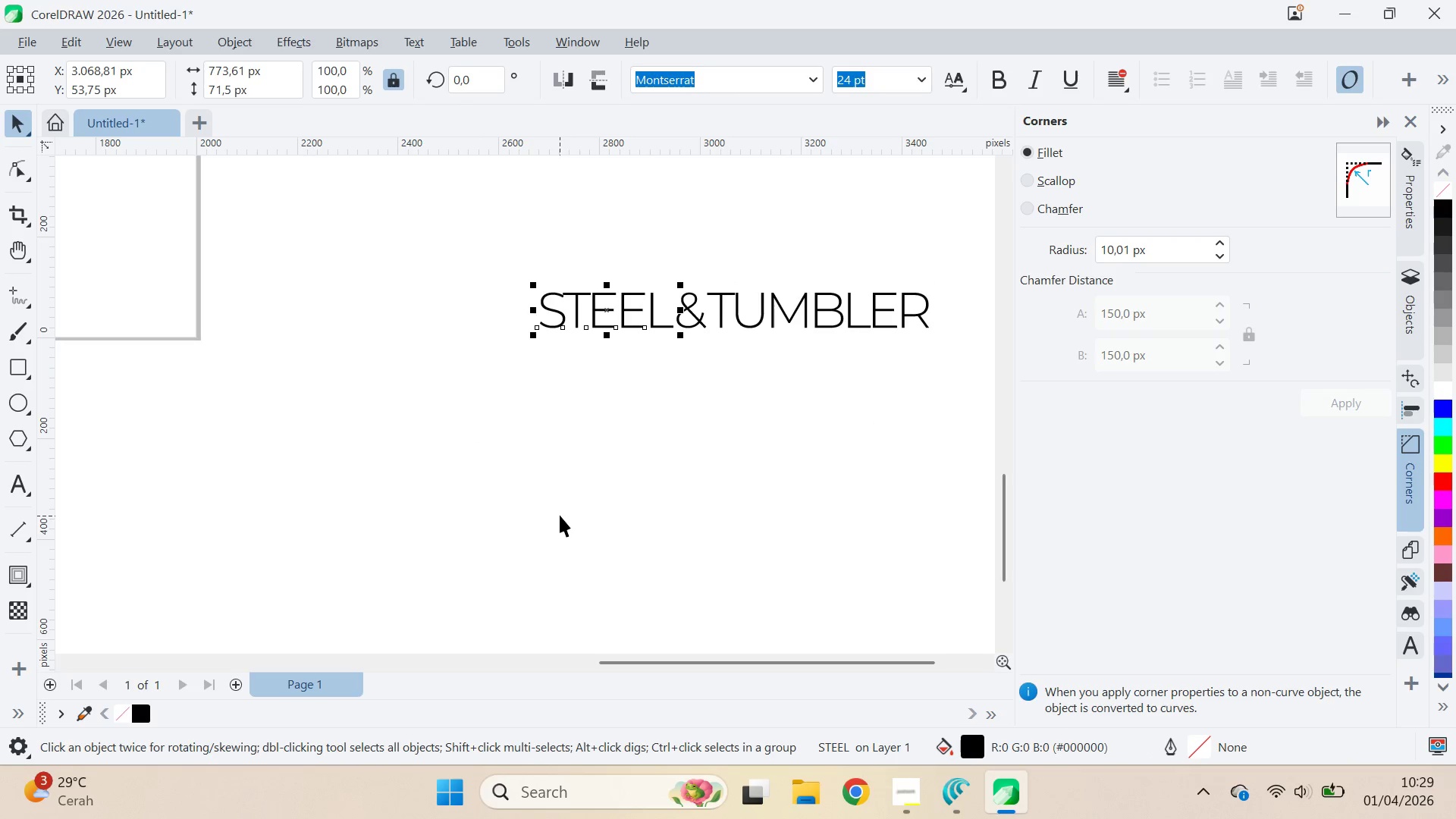 
key(Control+K)
 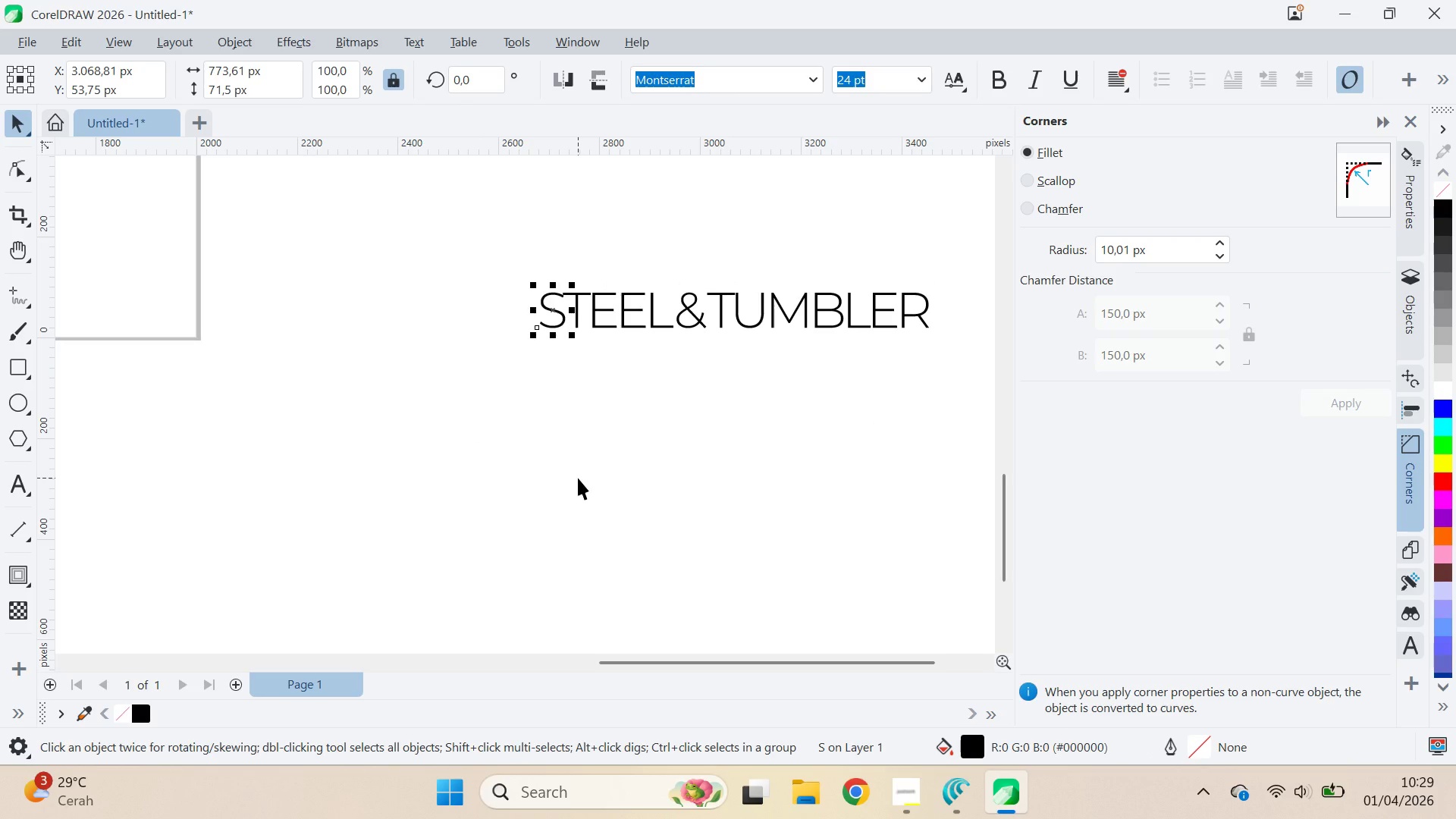 
left_click([578, 478])
 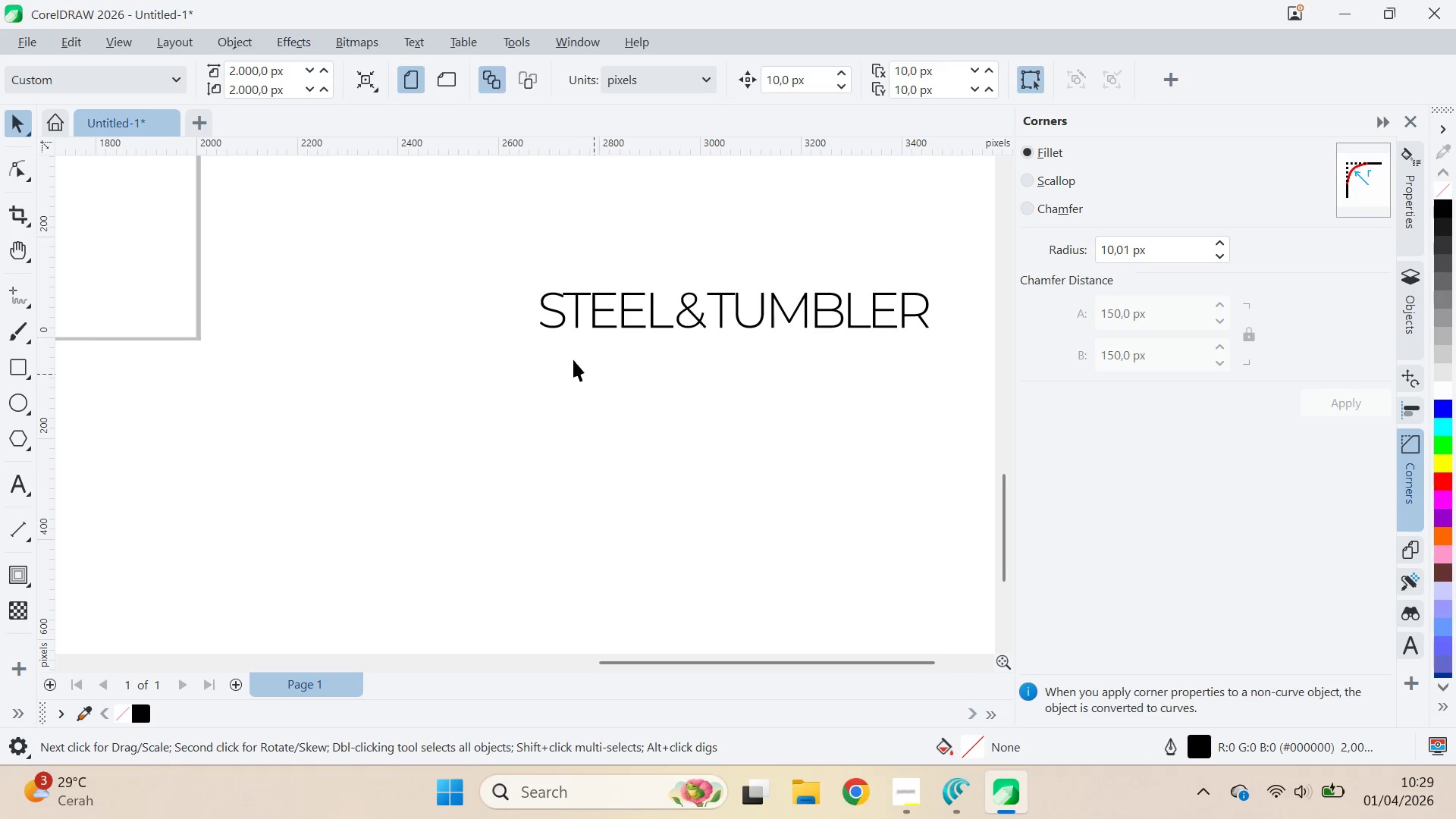 
key(Q)
 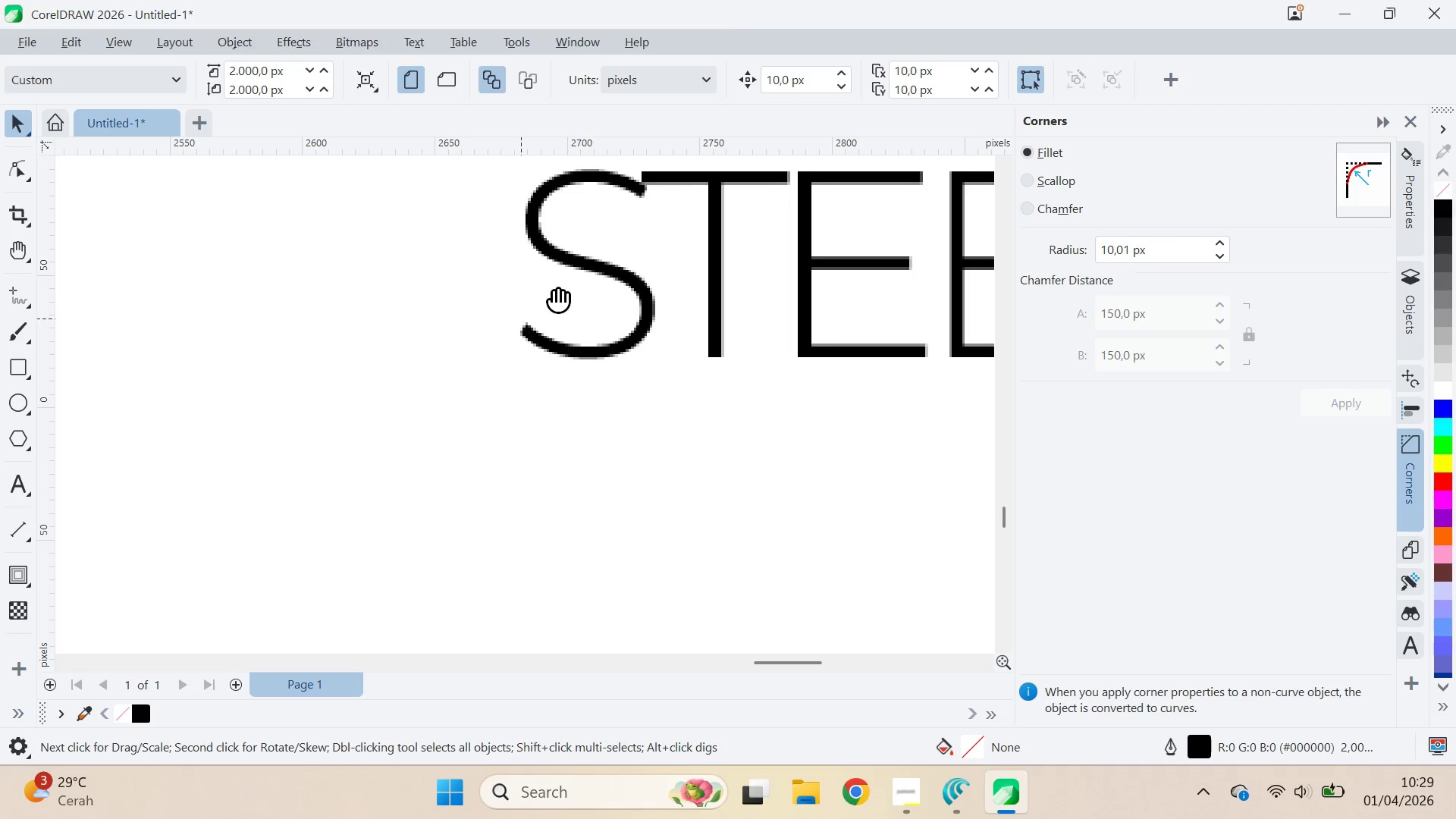 
scroll: coordinate [504, 328], scroll_direction: up, amount: 12.0
 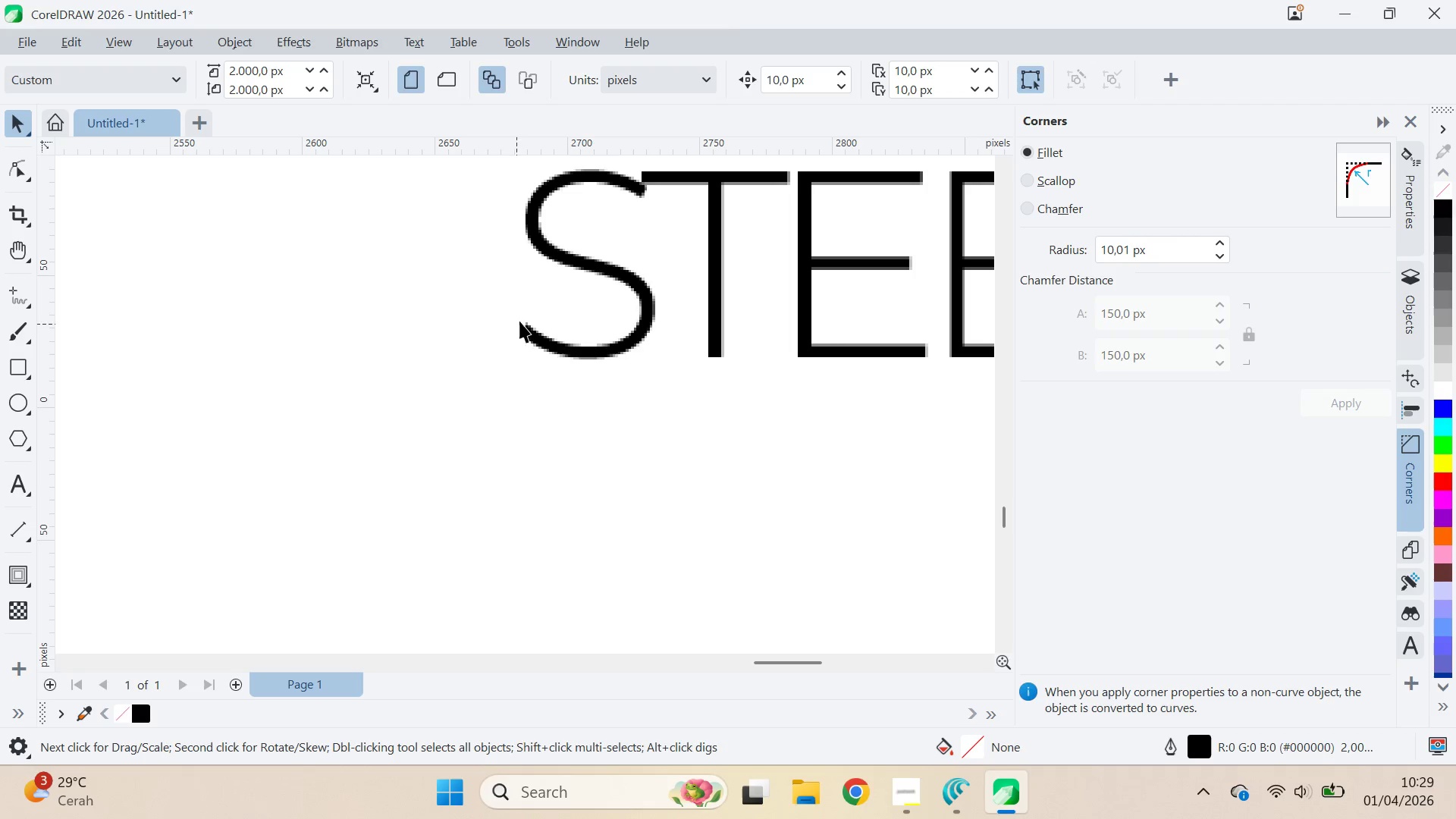 
left_click_drag(start_coordinate=[554, 292], to_coordinate=[582, 378])
 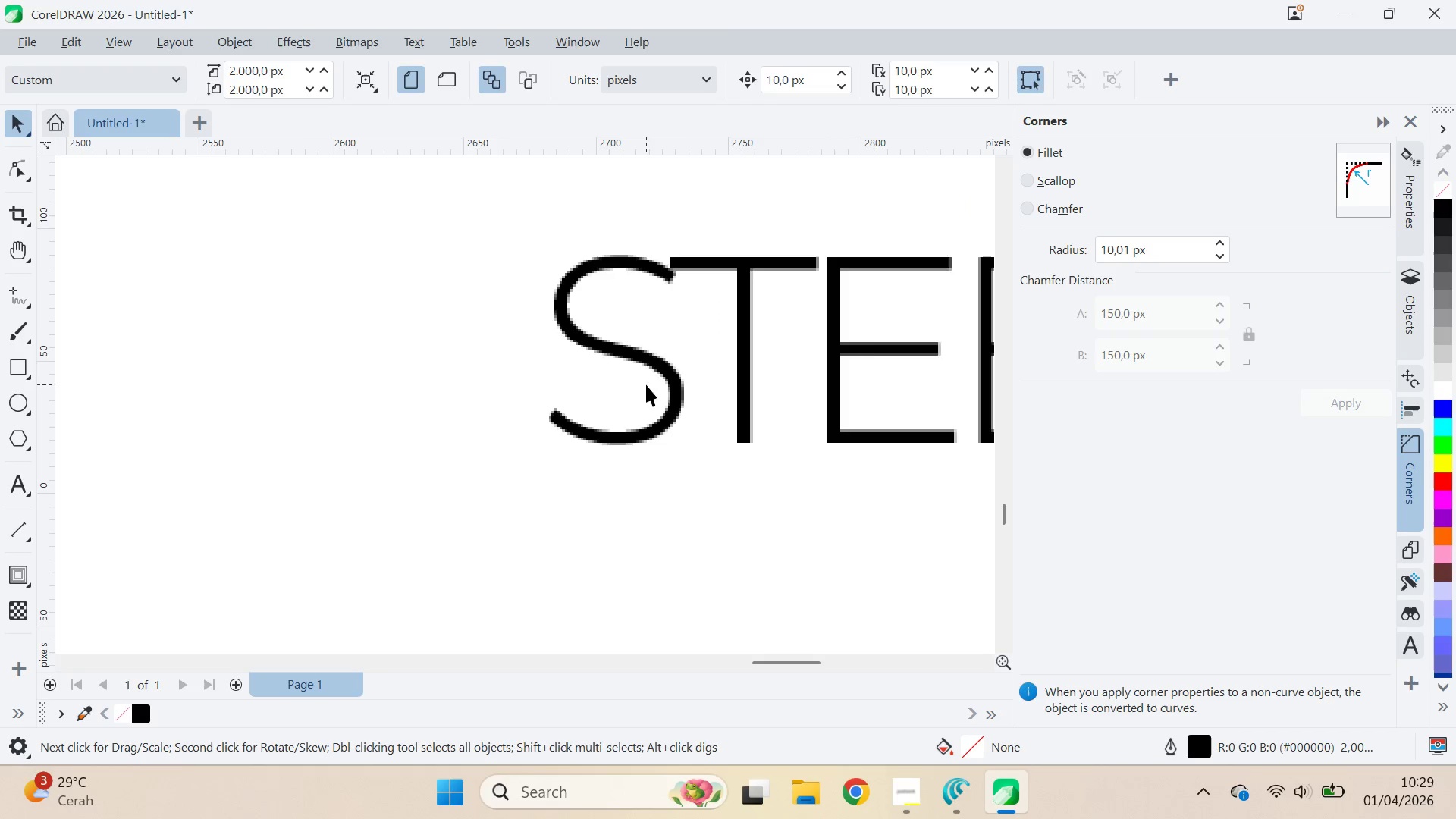 
key(V)
 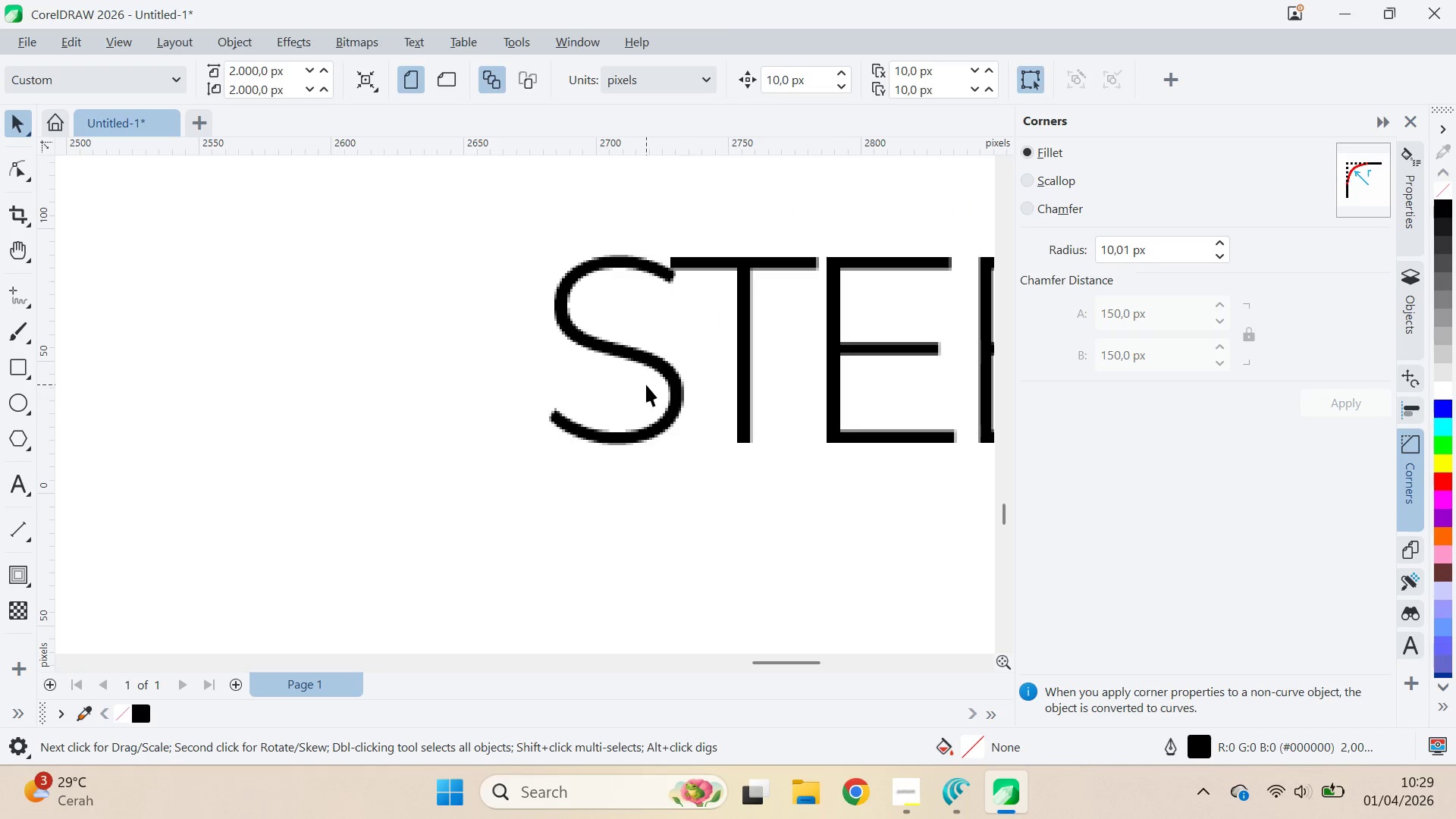 
scroll: coordinate [646, 384], scroll_direction: up, amount: 2.0
 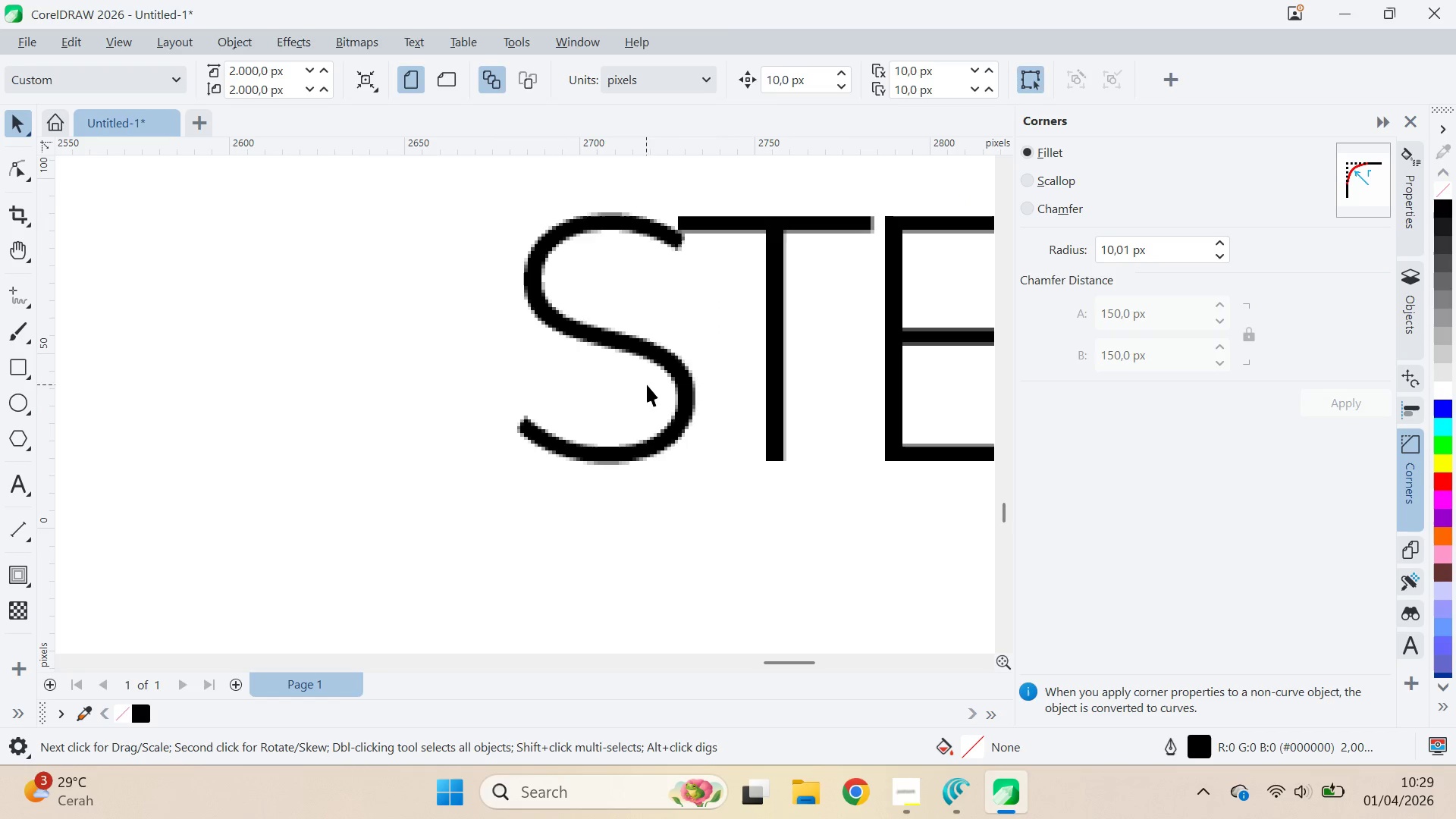 
type(qv)
 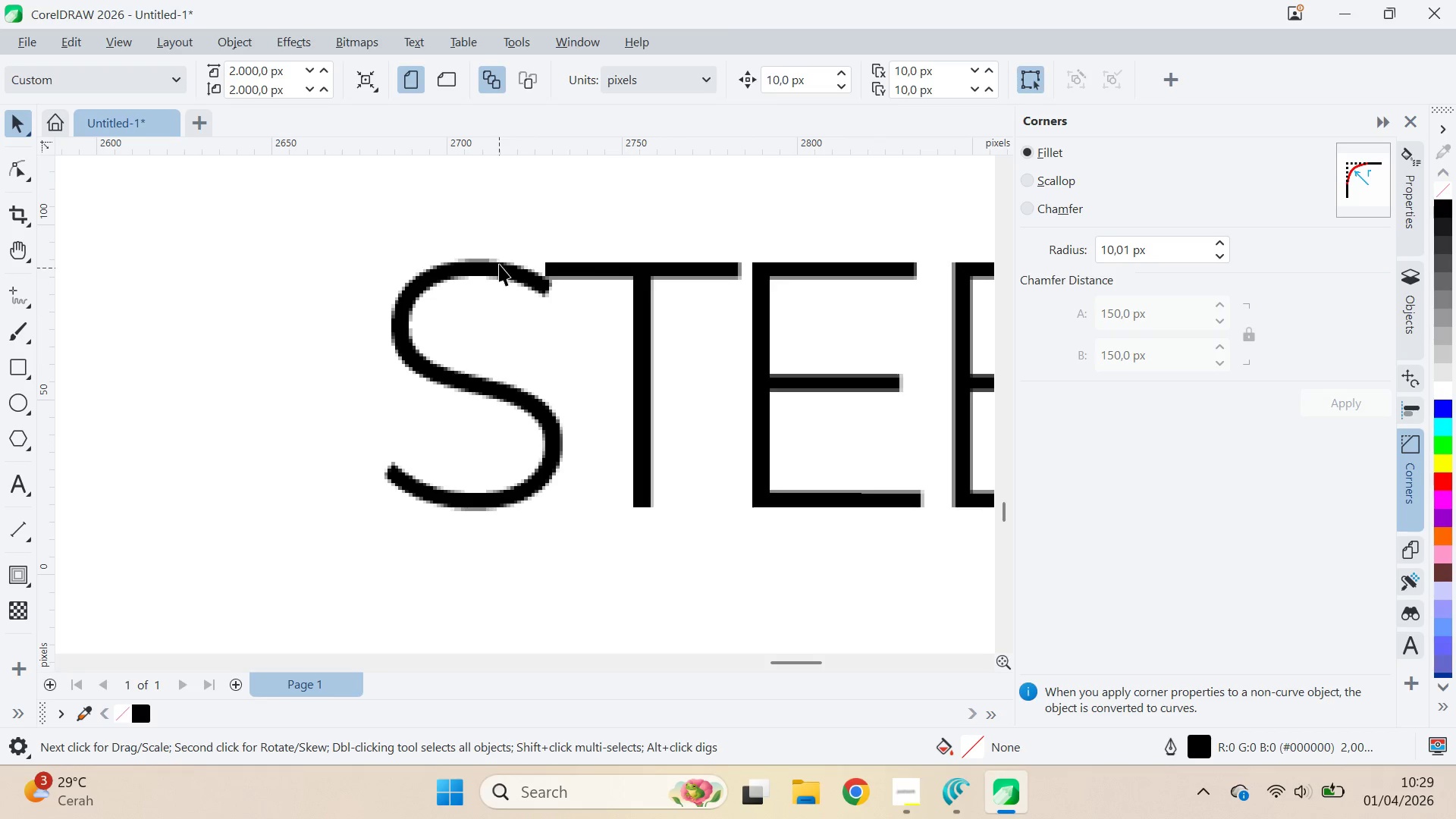 
left_click_drag(start_coordinate=[667, 342], to_coordinate=[535, 388])
 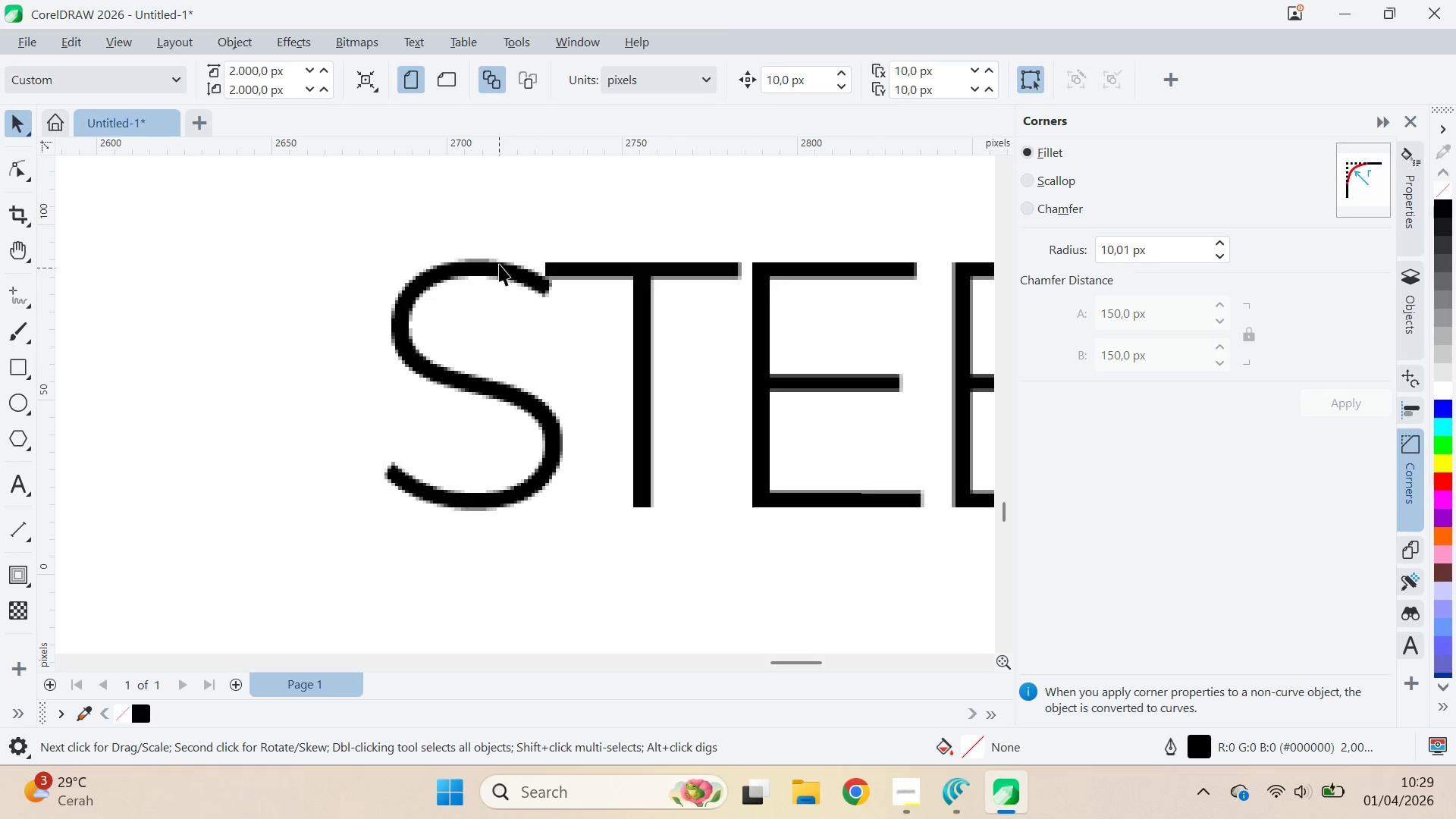 
left_click([500, 262])
 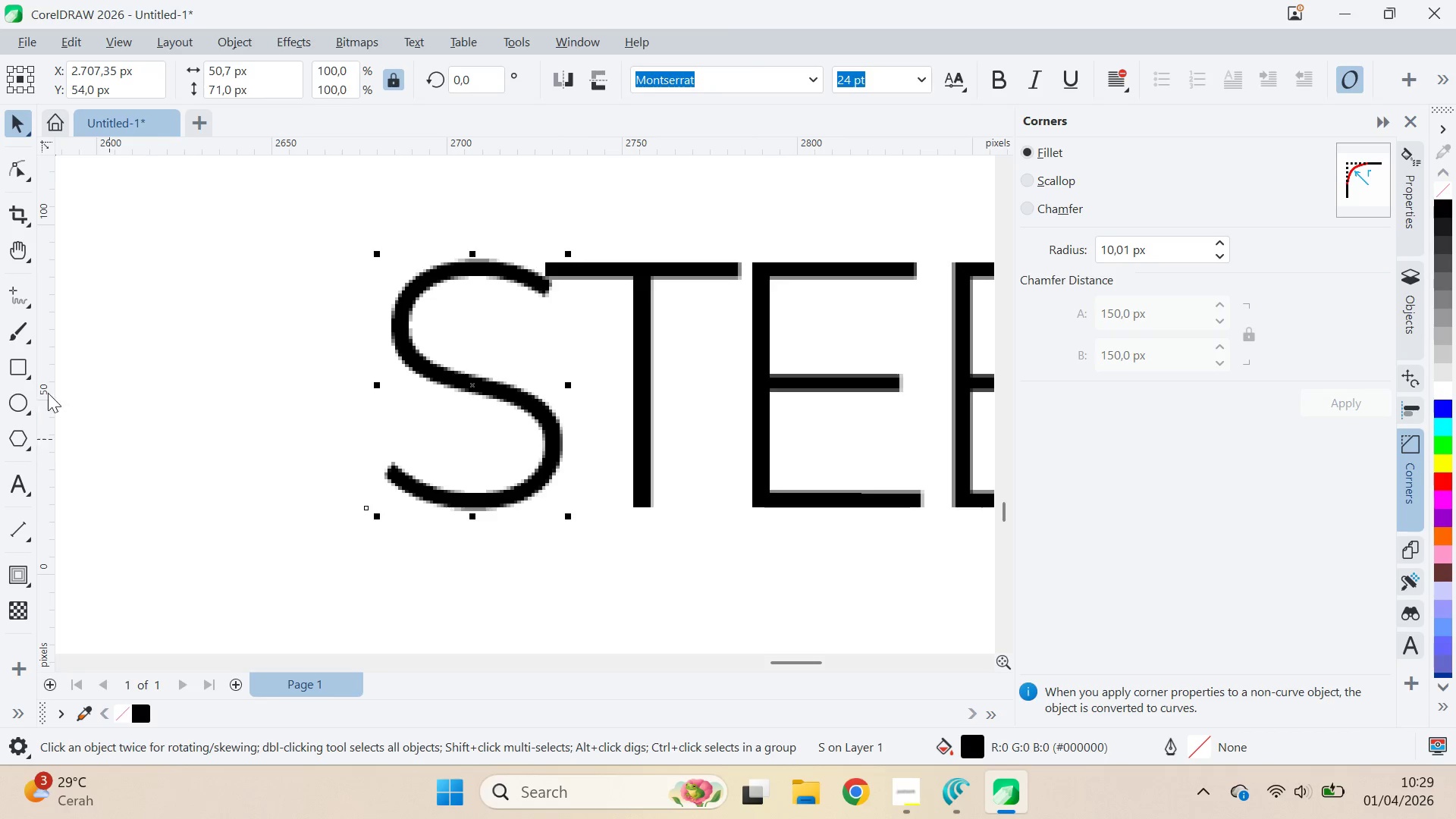 
left_click([27, 397])
 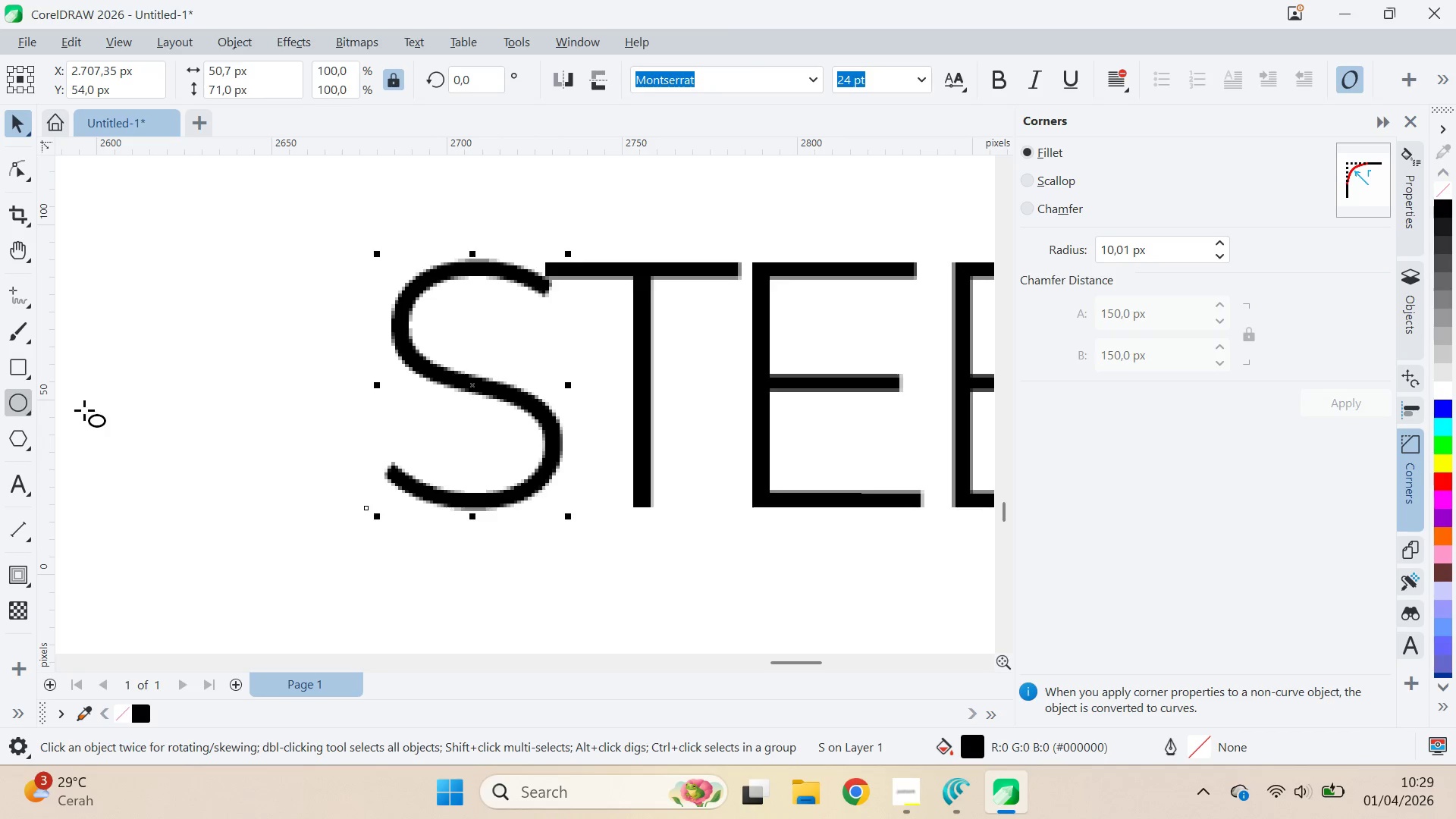 
left_click_drag(start_coordinate=[168, 367], to_coordinate=[211, 415])
 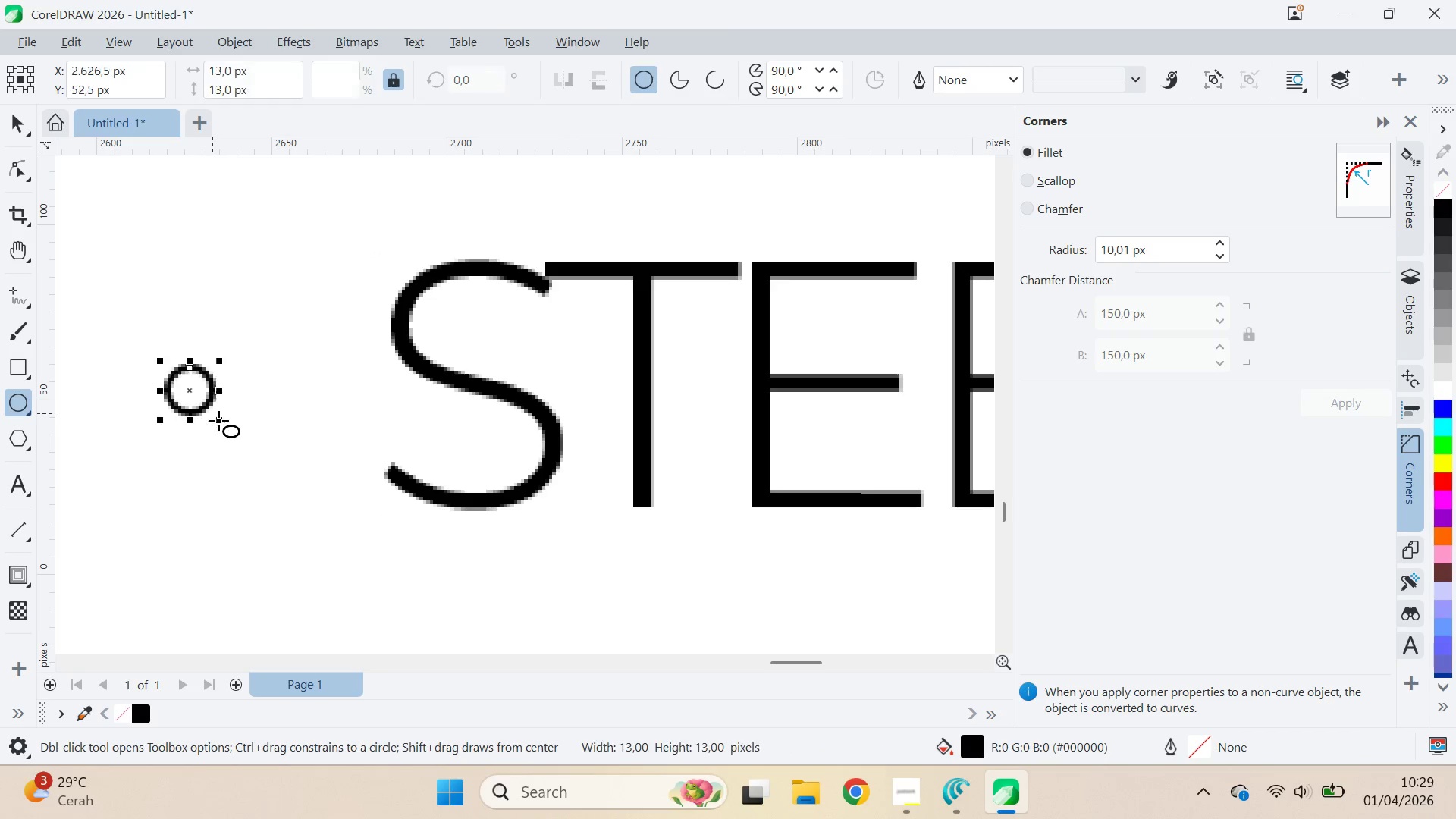 
key(Control+V)
 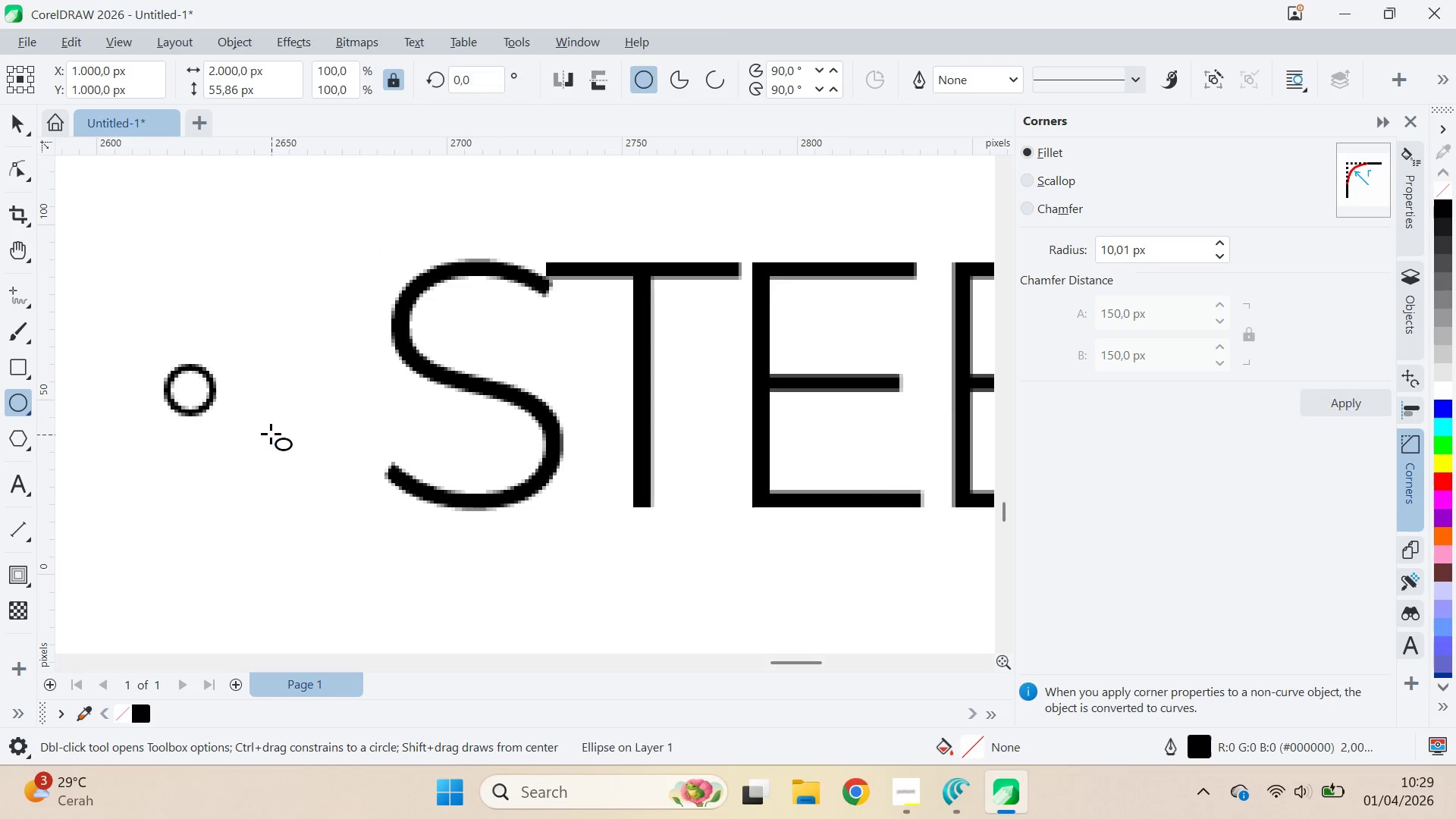 
key(Shift+ShiftLeft)
 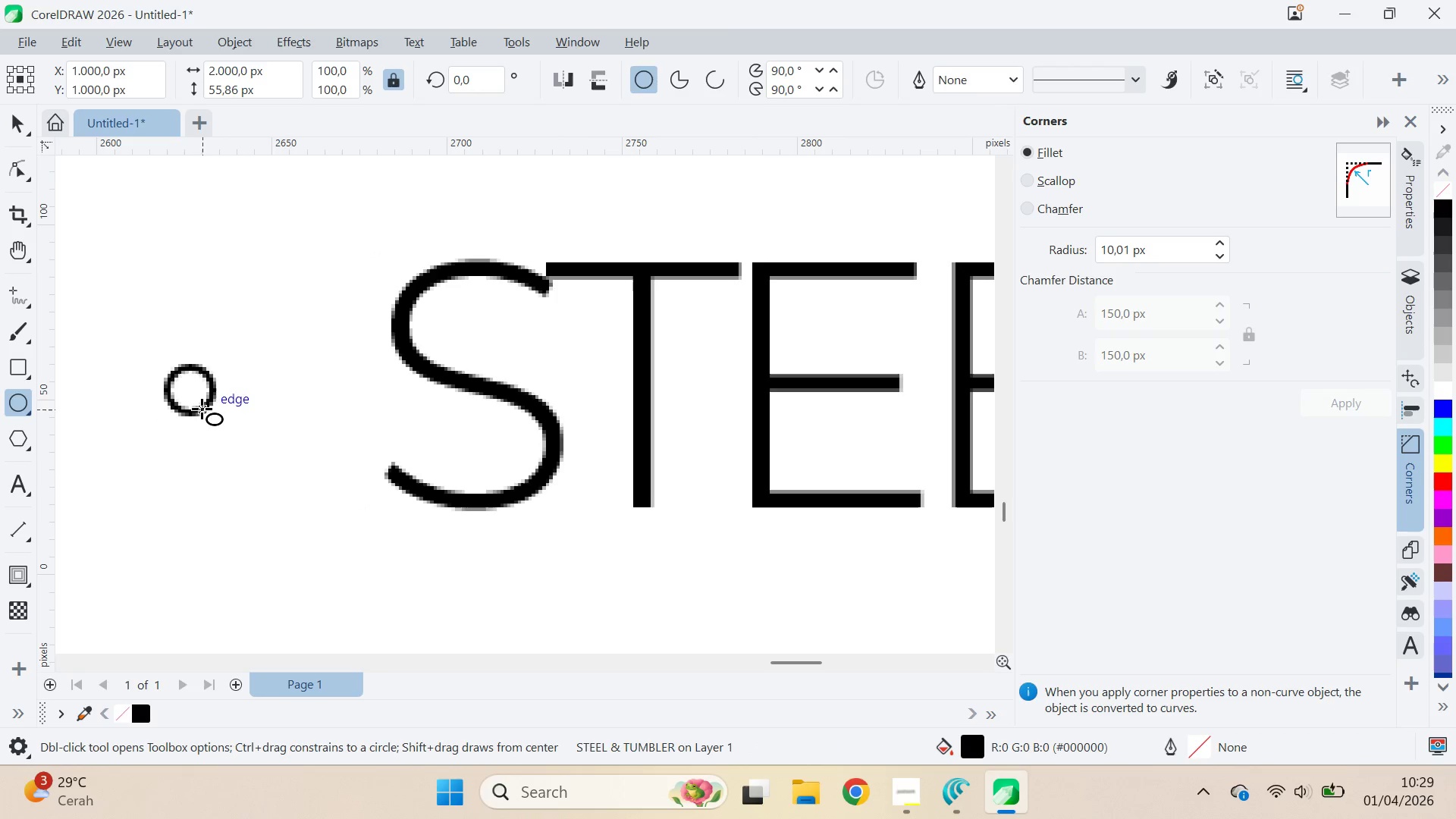 
key(V)
 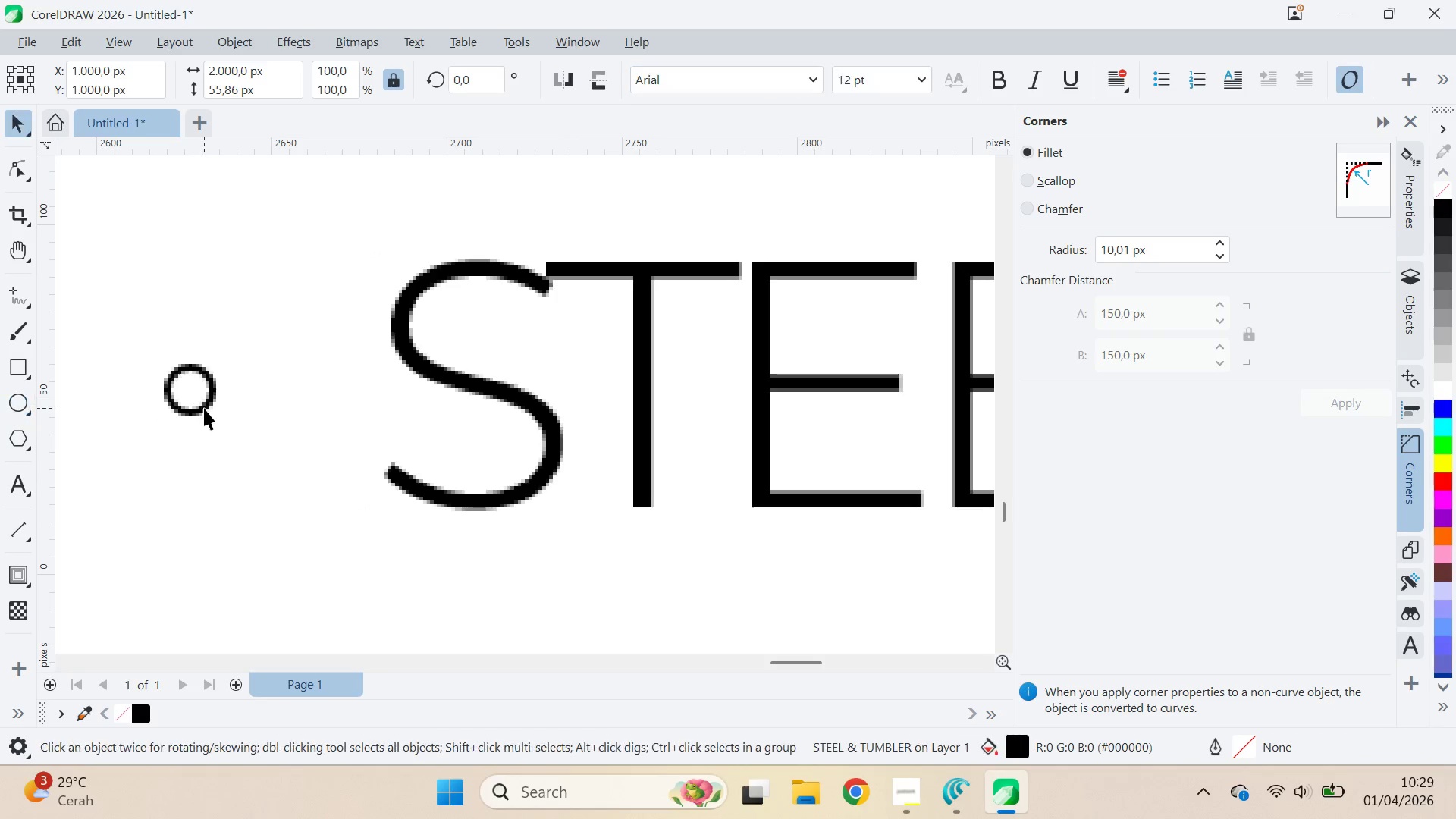 
left_click([204, 407])
 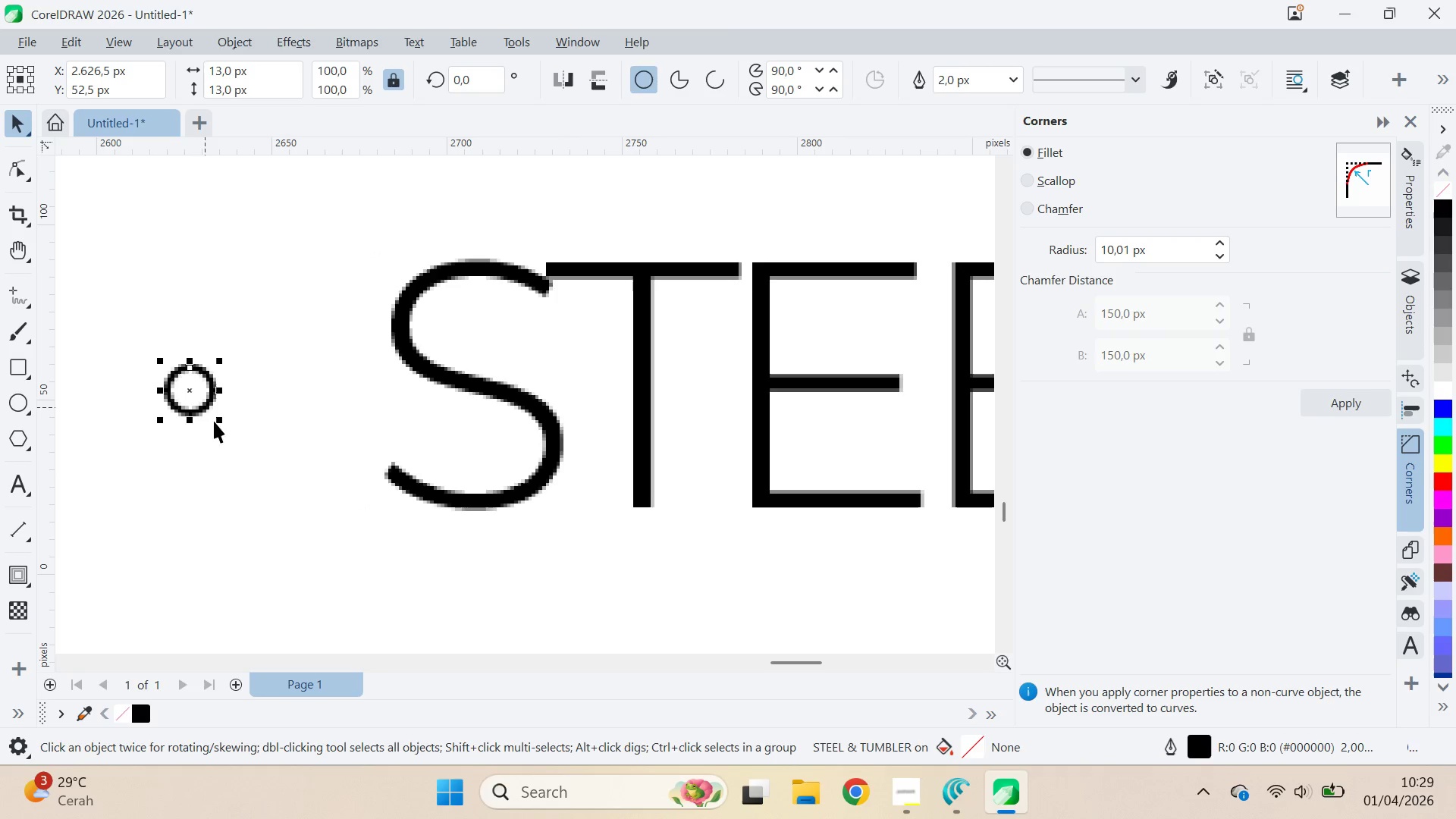 
hold_key(key=ShiftLeft, duration=1.53)
left_click_drag(start_coordinate=[217, 426], to_coordinate=[206, 424])
 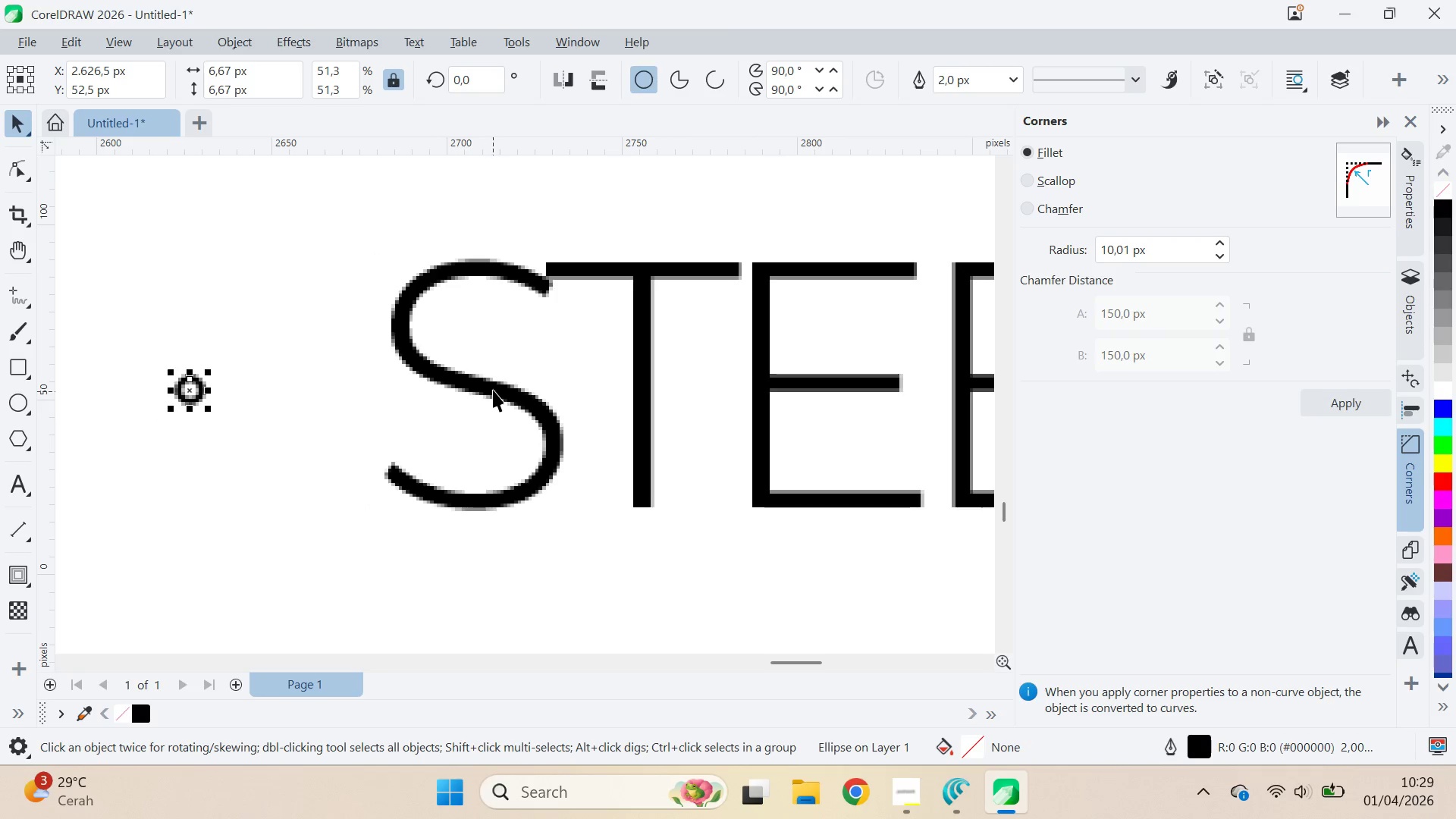 
hold_key(key=ShiftLeft, duration=0.66)
left_click([493, 390])
 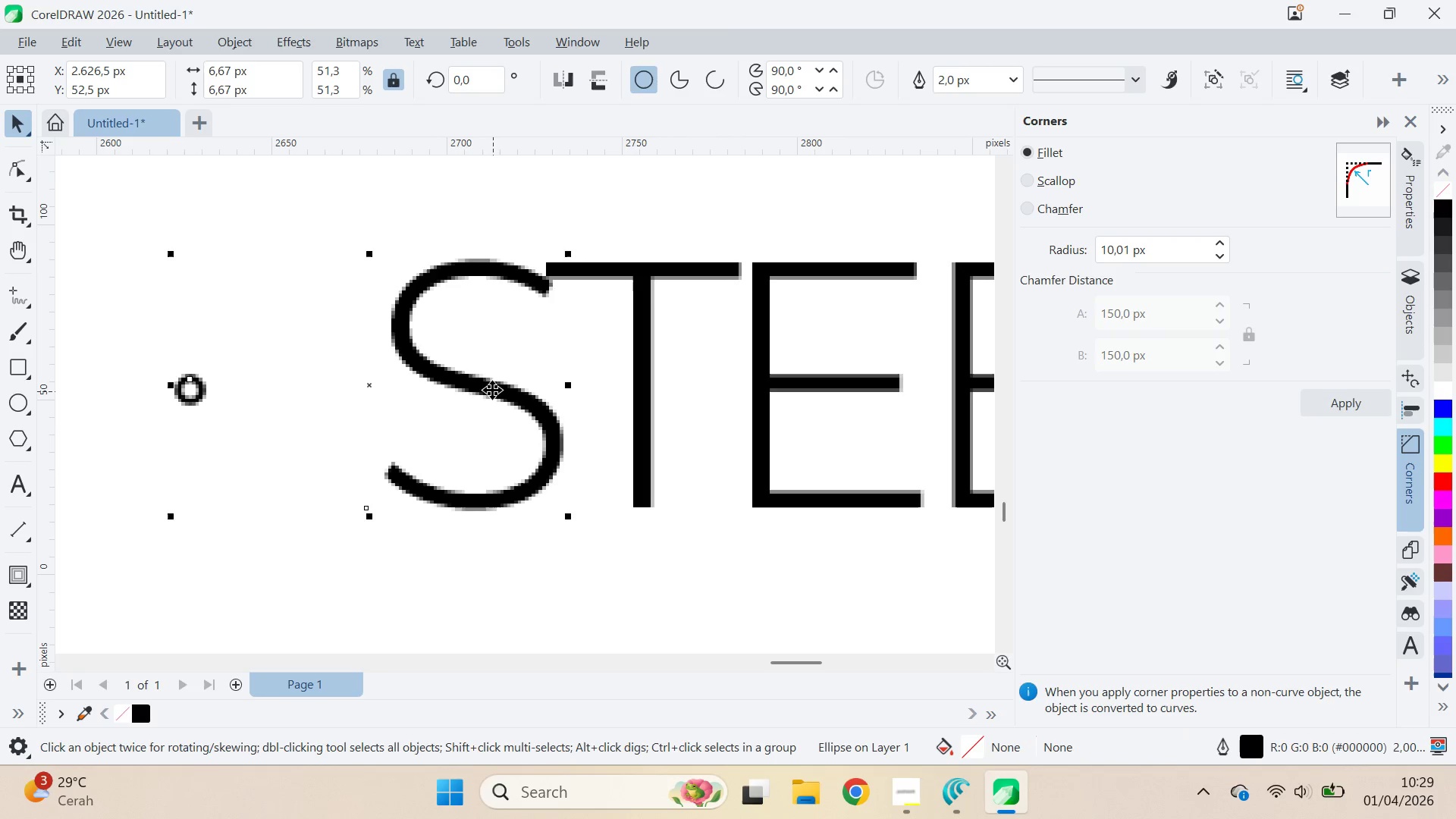 
type(ce)
 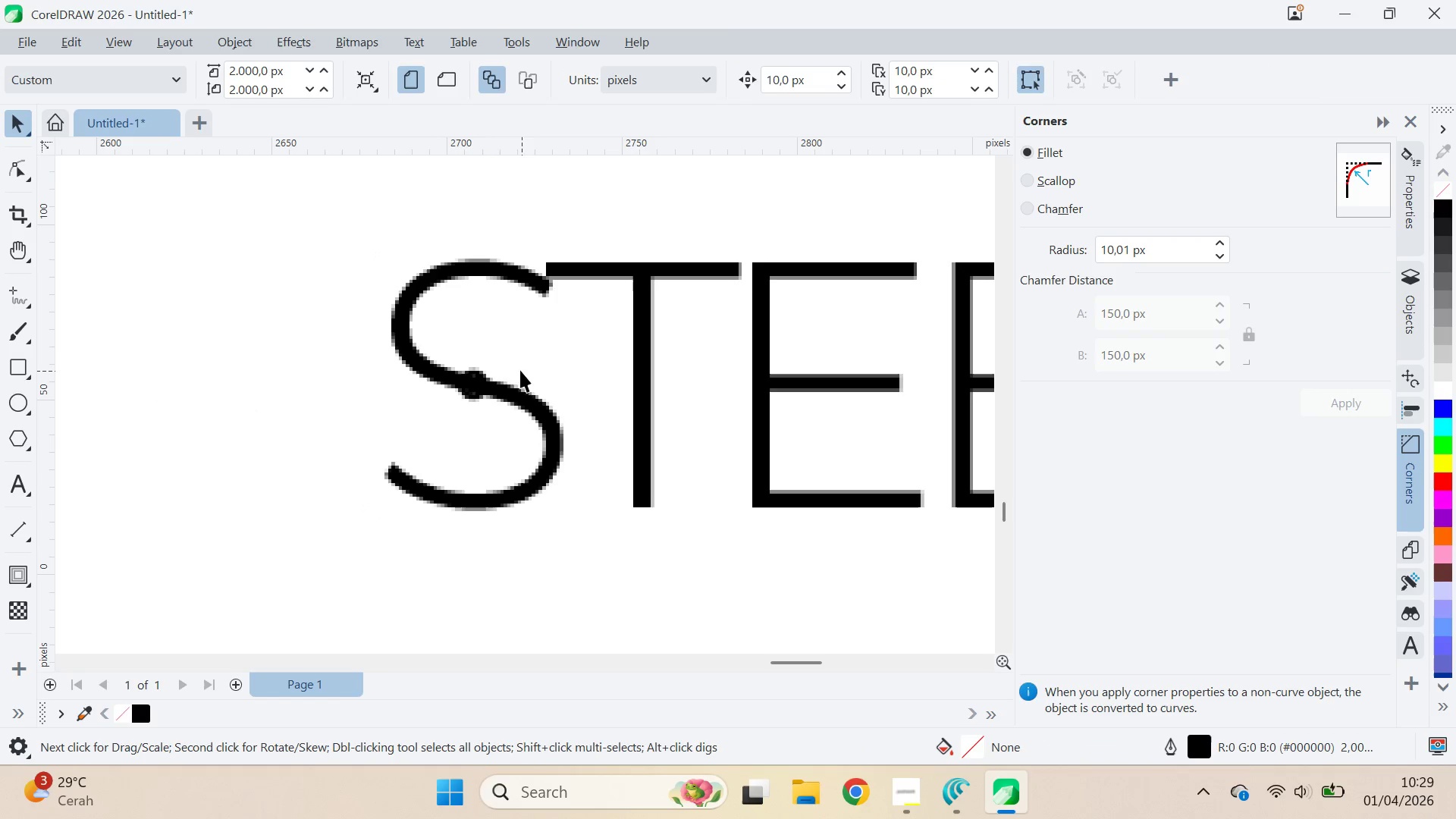 
left_click([482, 376])
 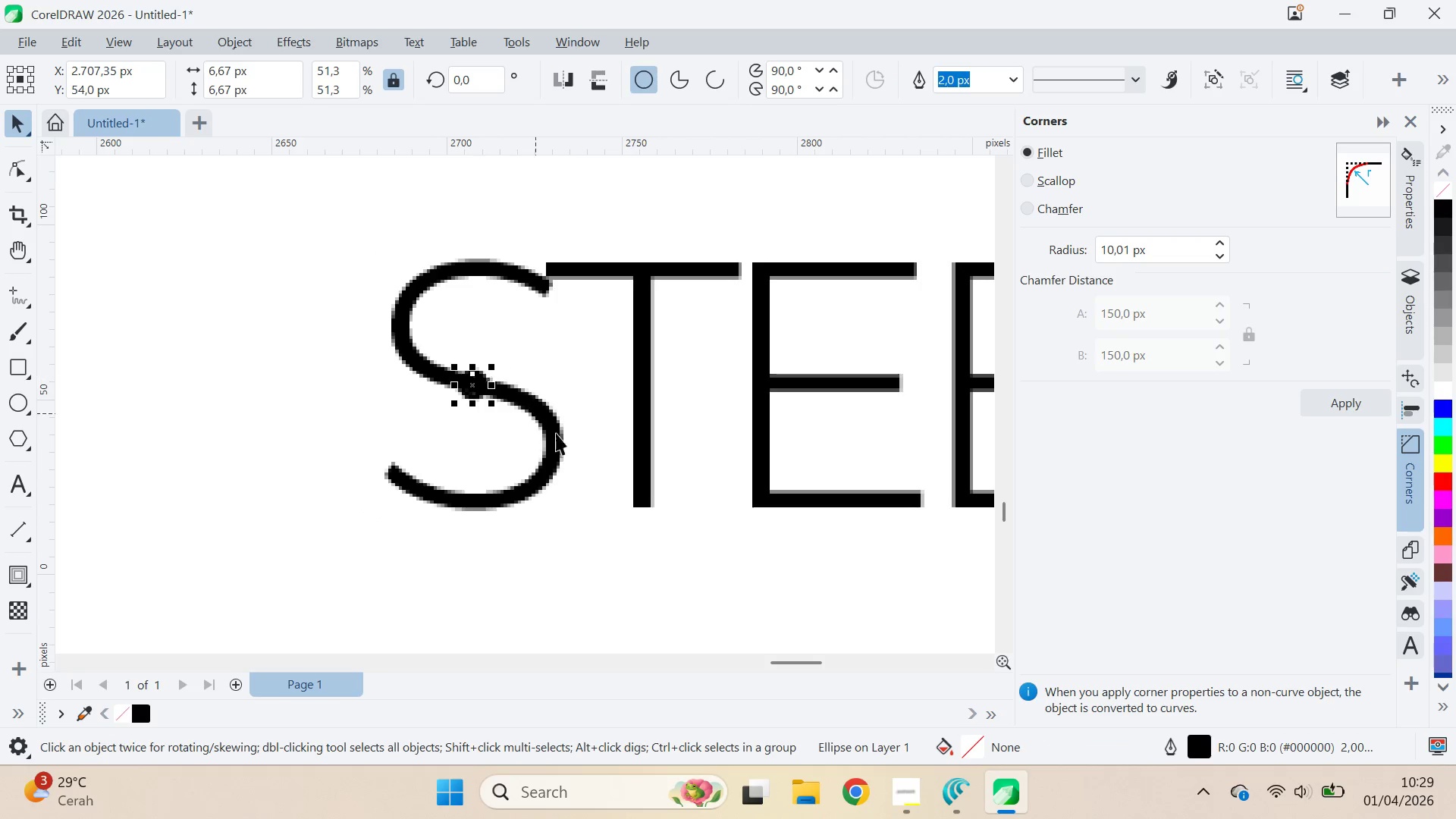 
hold_key(key=ShiftLeft, duration=0.31)
 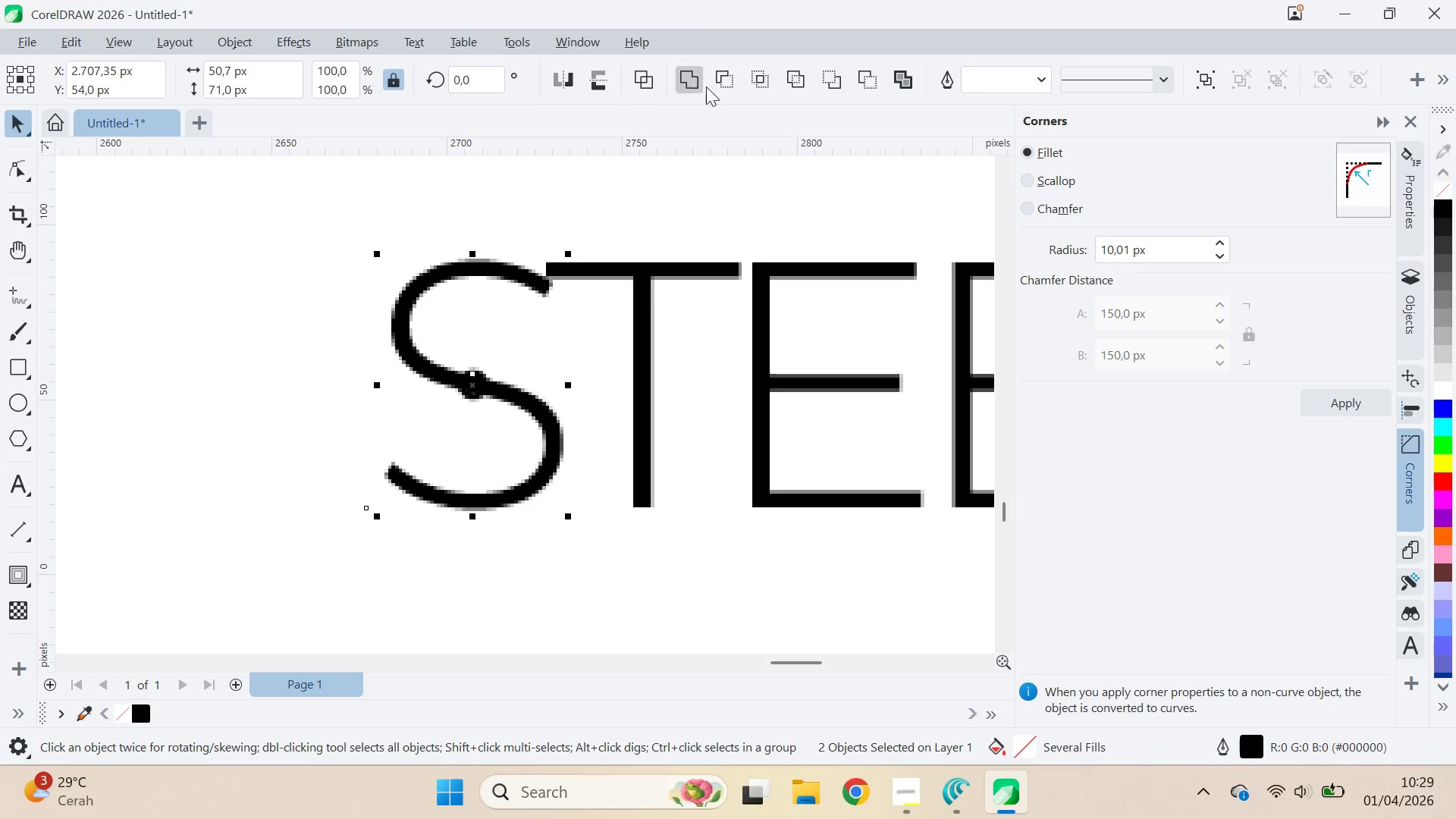 
left_click([723, 75])
 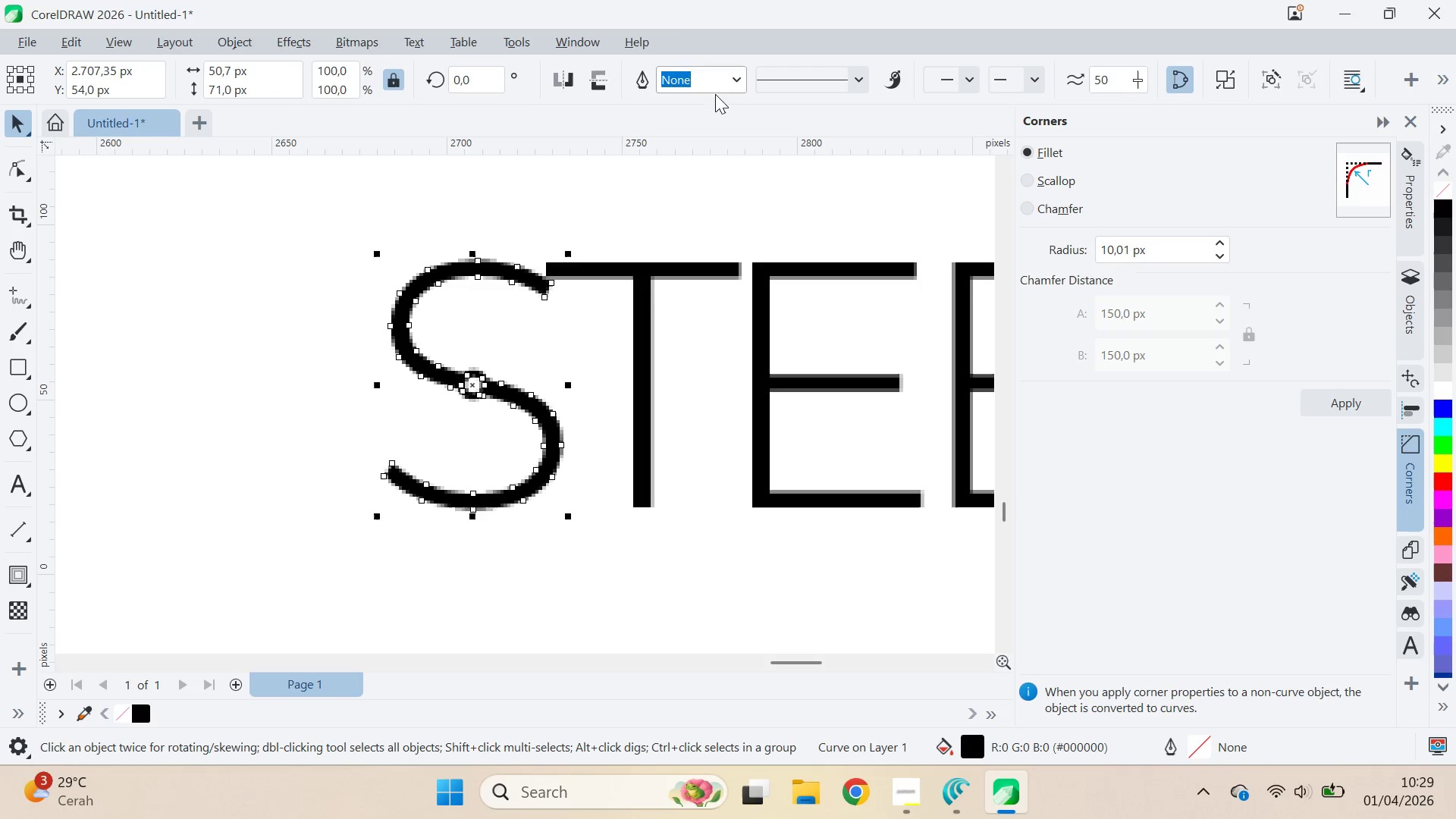 
left_click_drag(start_coordinate=[665, 198], to_coordinate=[661, 200])
 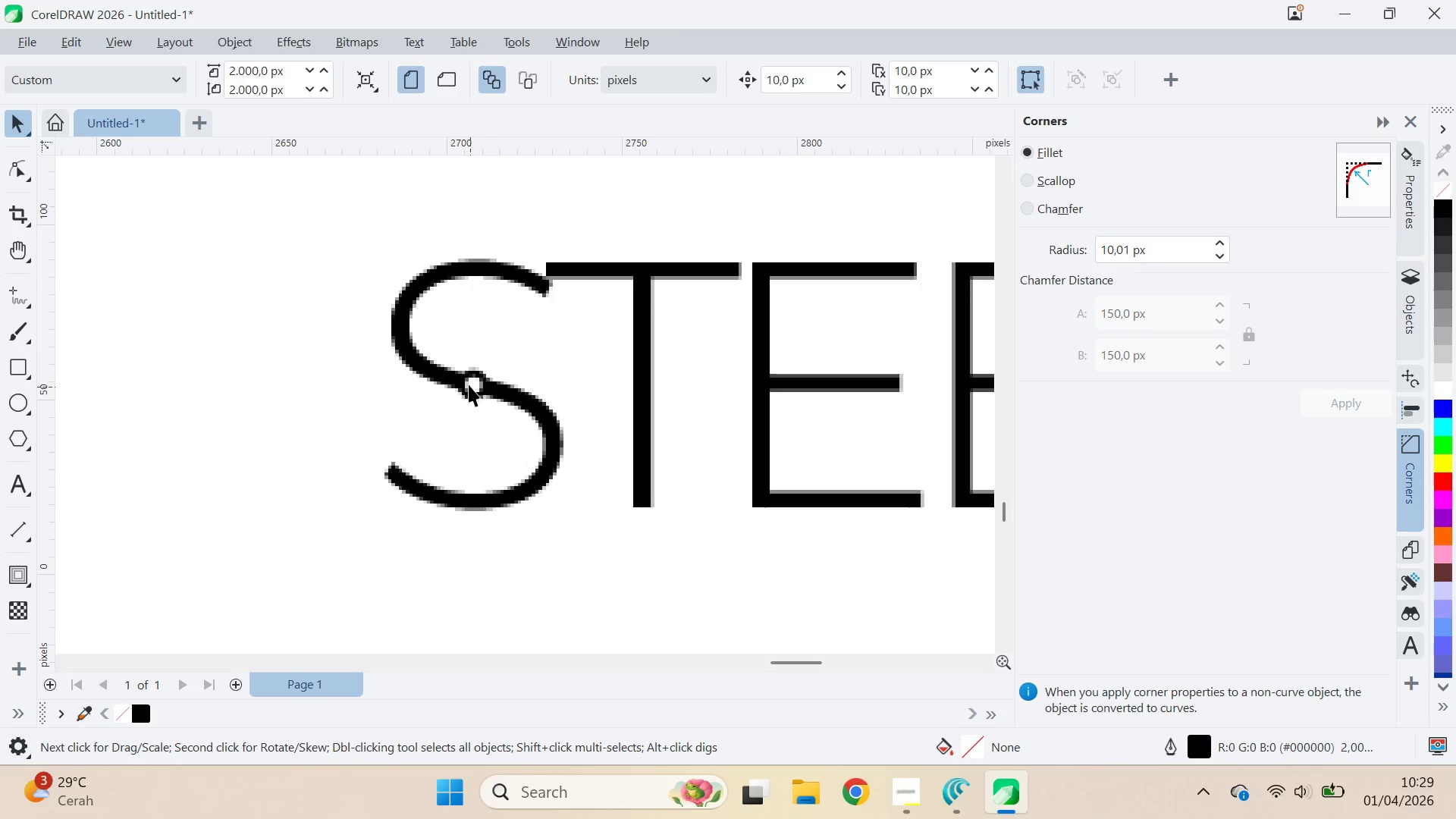 
left_click([468, 378])
 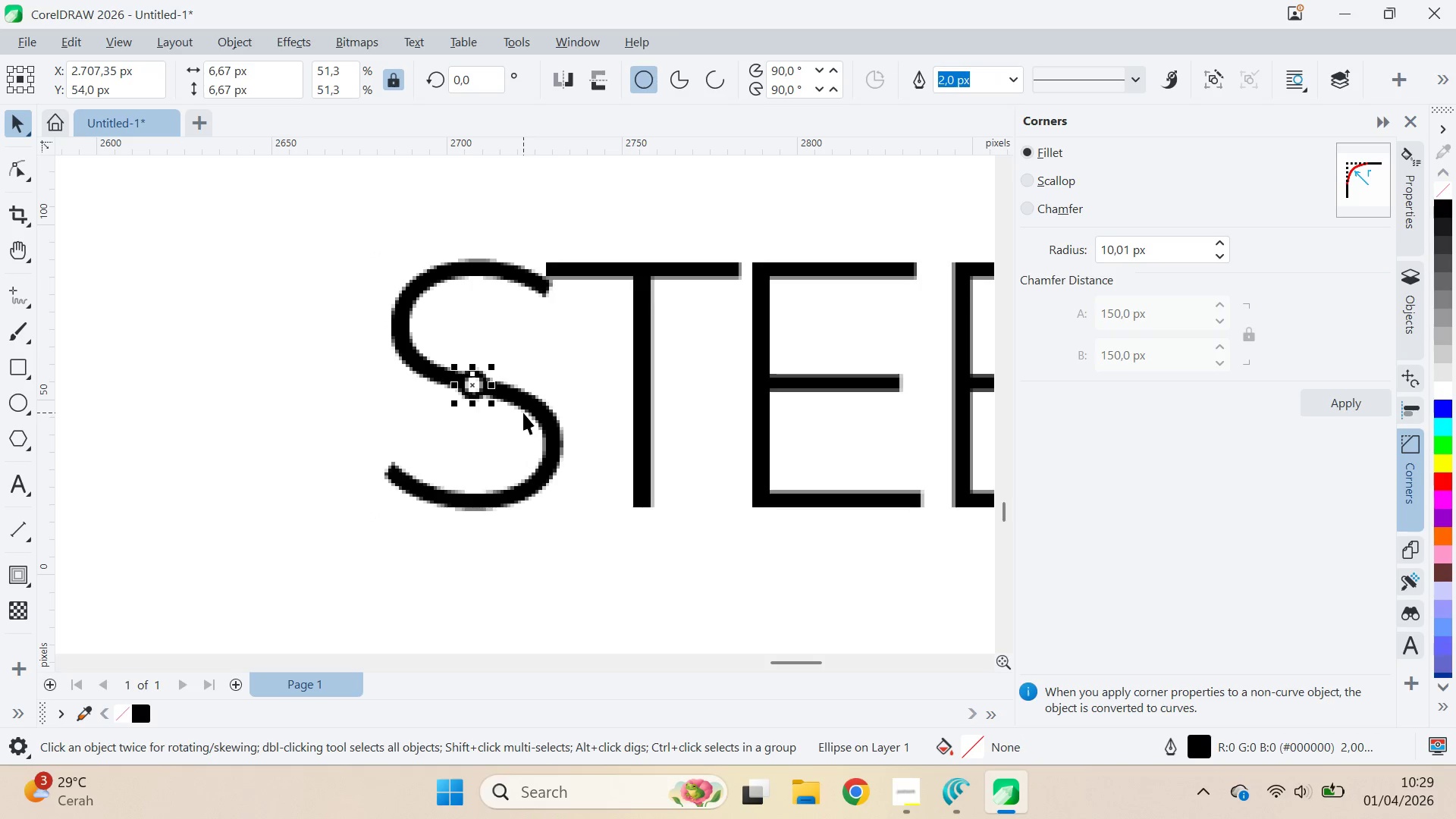 
key(Delete)
 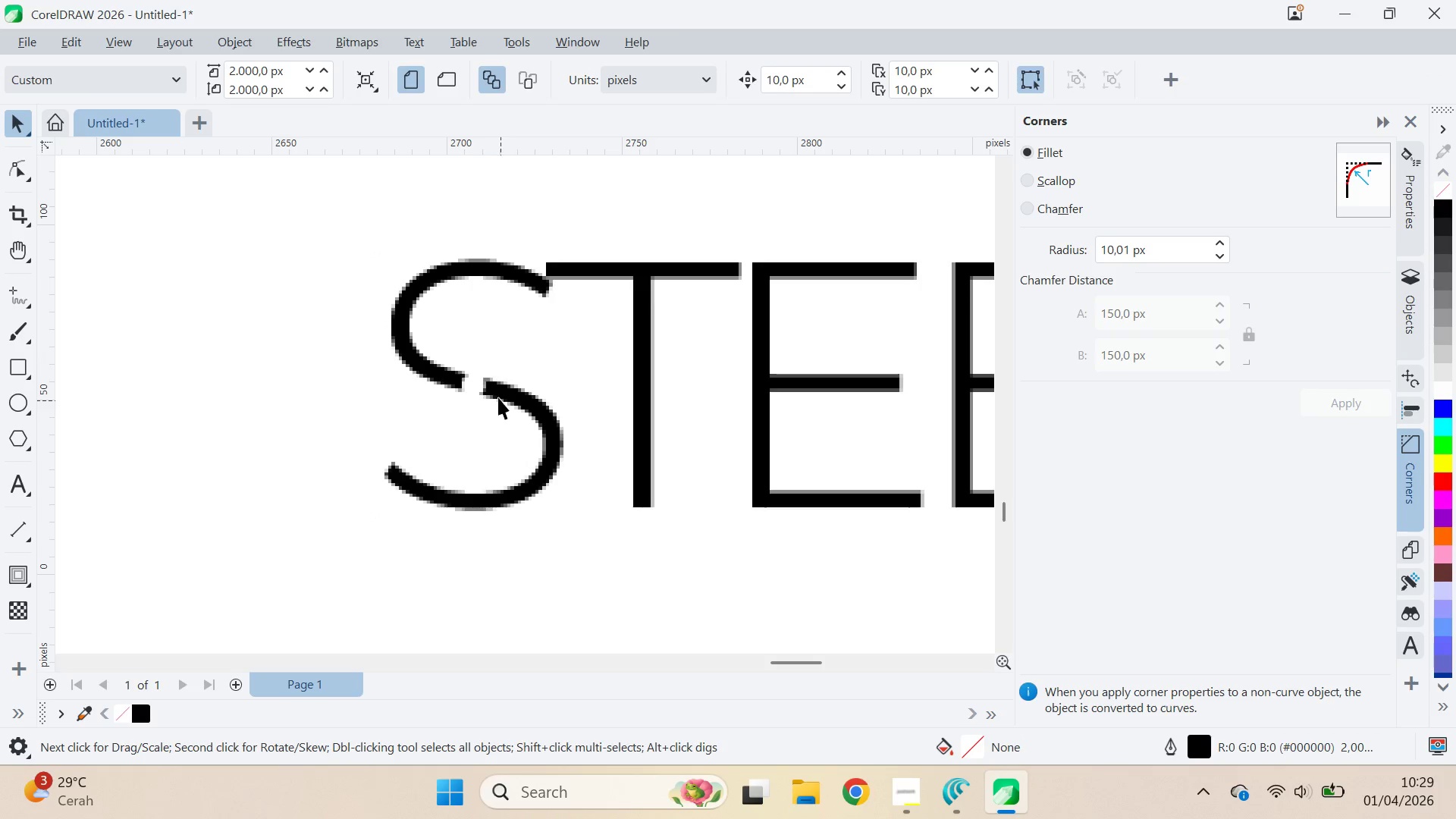 
left_click([522, 272])
 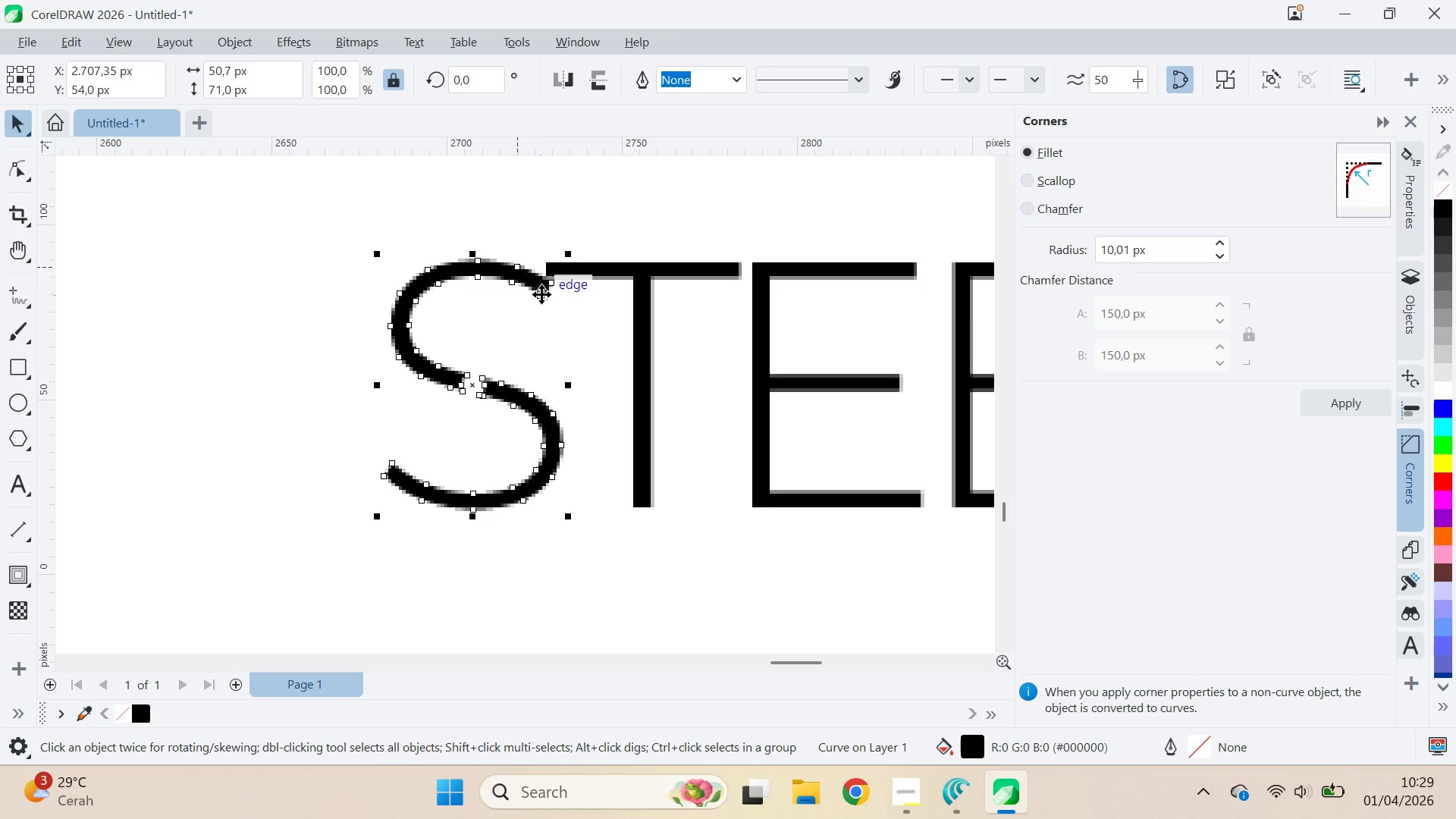 
key(A)
 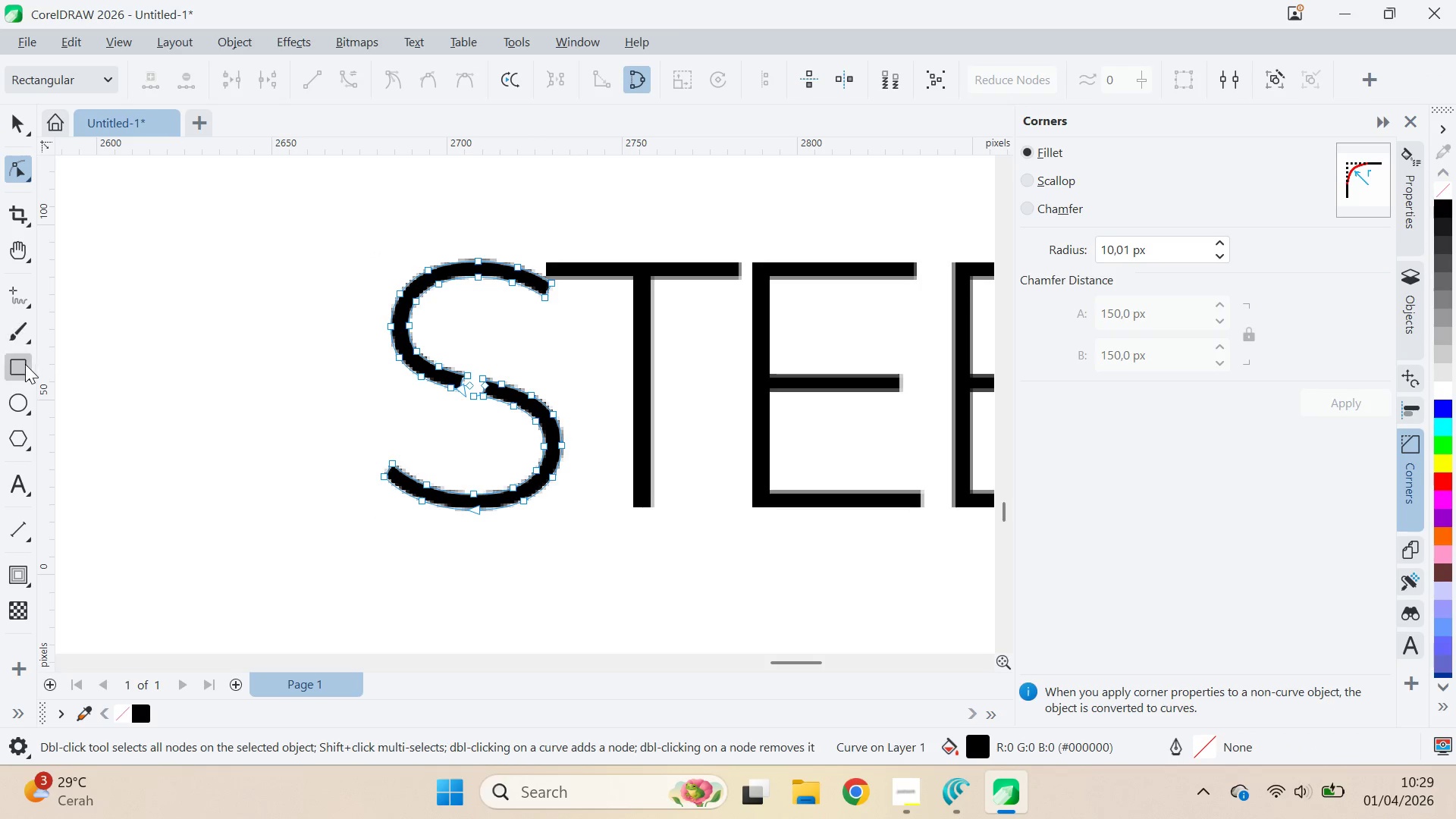 
left_click([14, 362])
 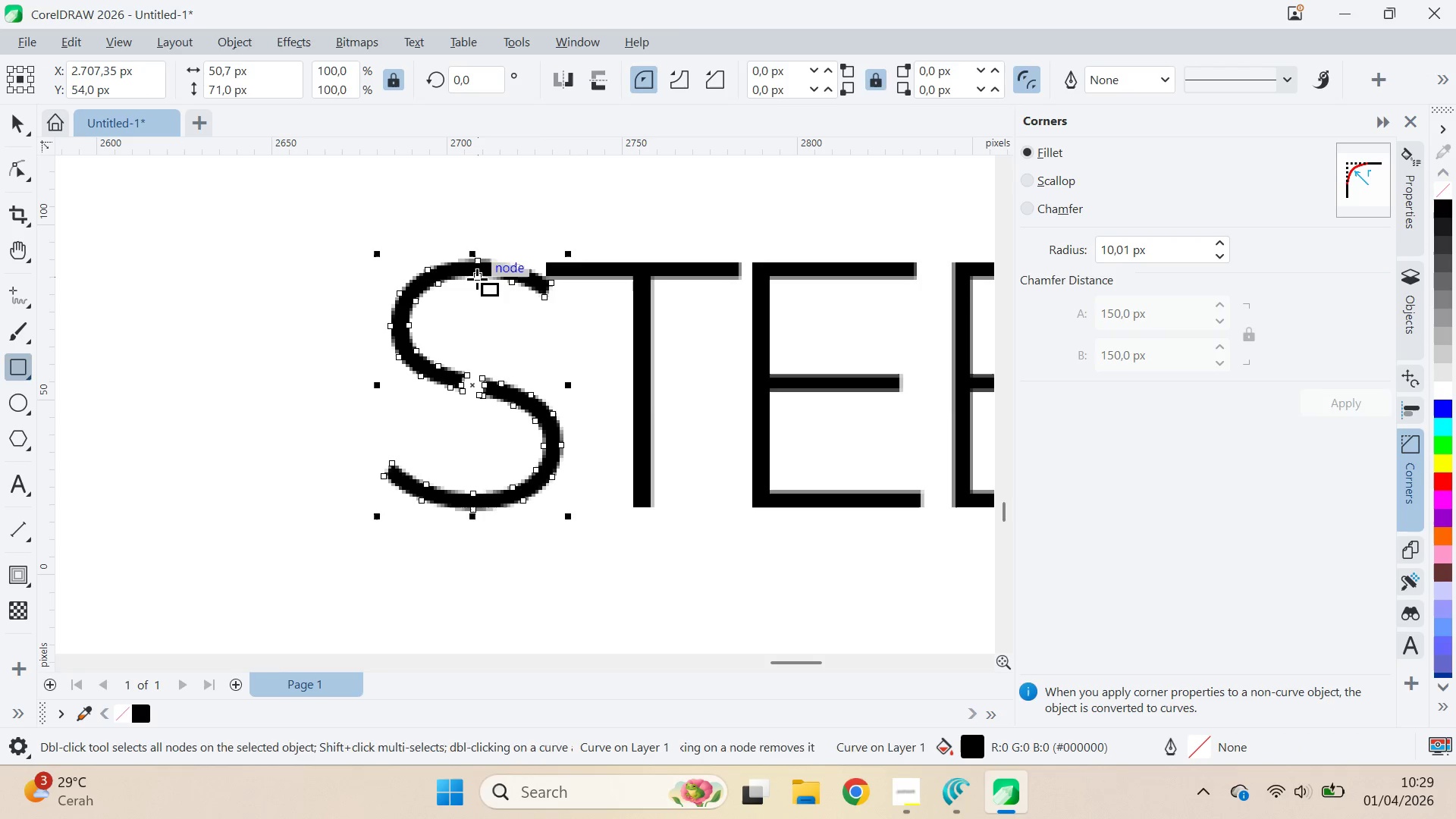 
left_click_drag(start_coordinate=[477, 279], to_coordinate=[476, 259])
 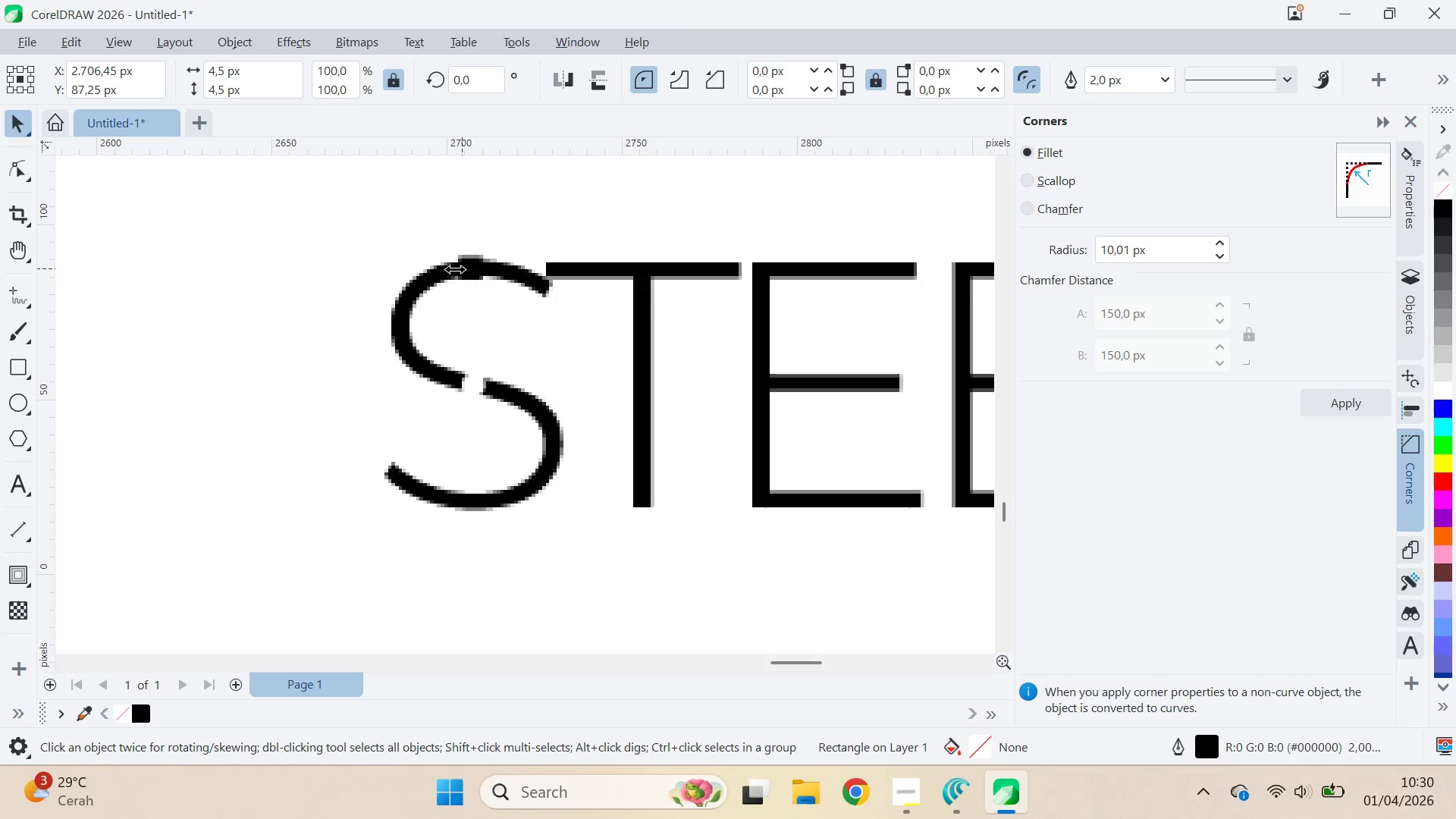 
key(Control+ControlLeft)
 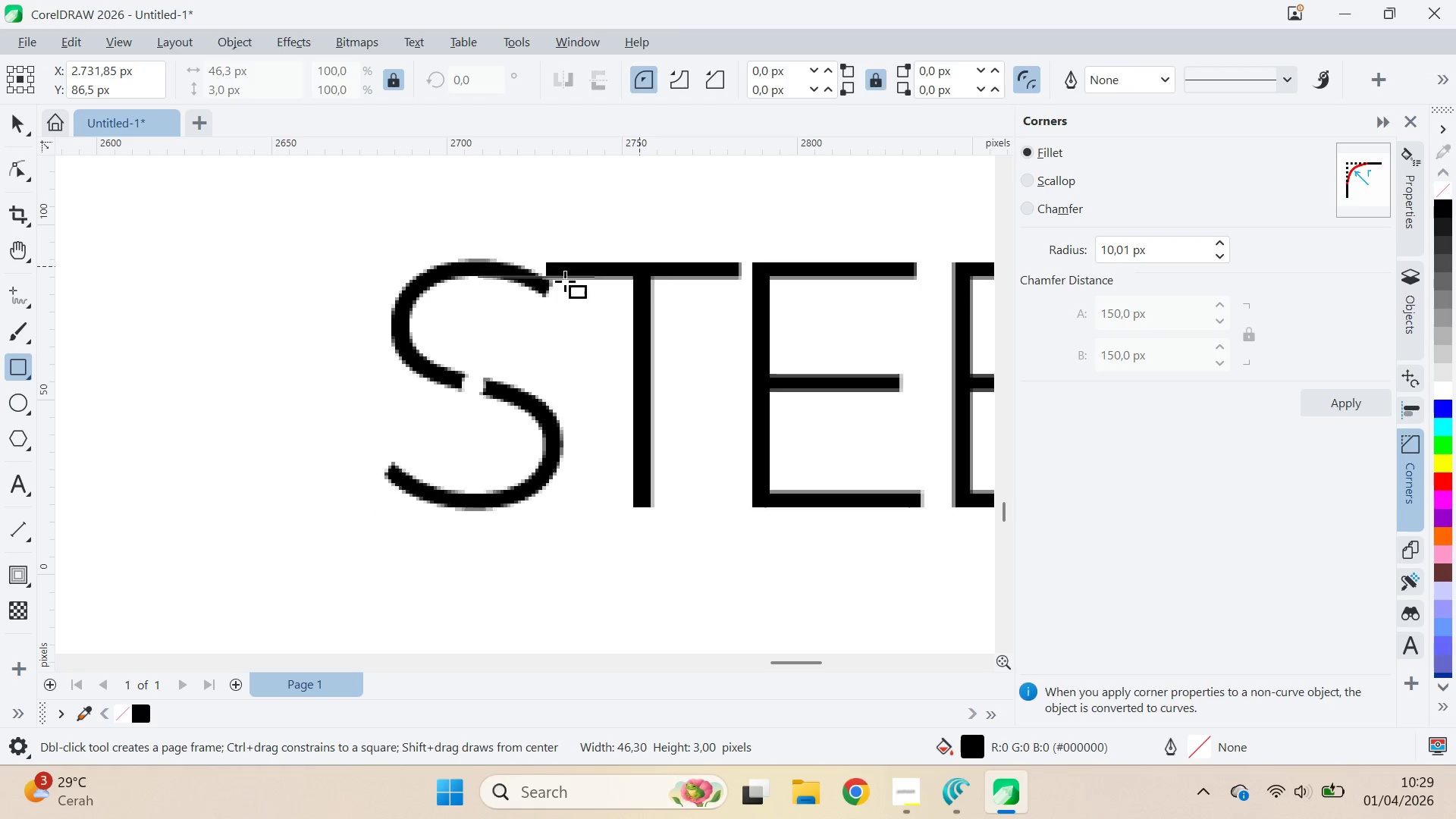 
hold_key(key=ControlLeft, duration=0.75)
 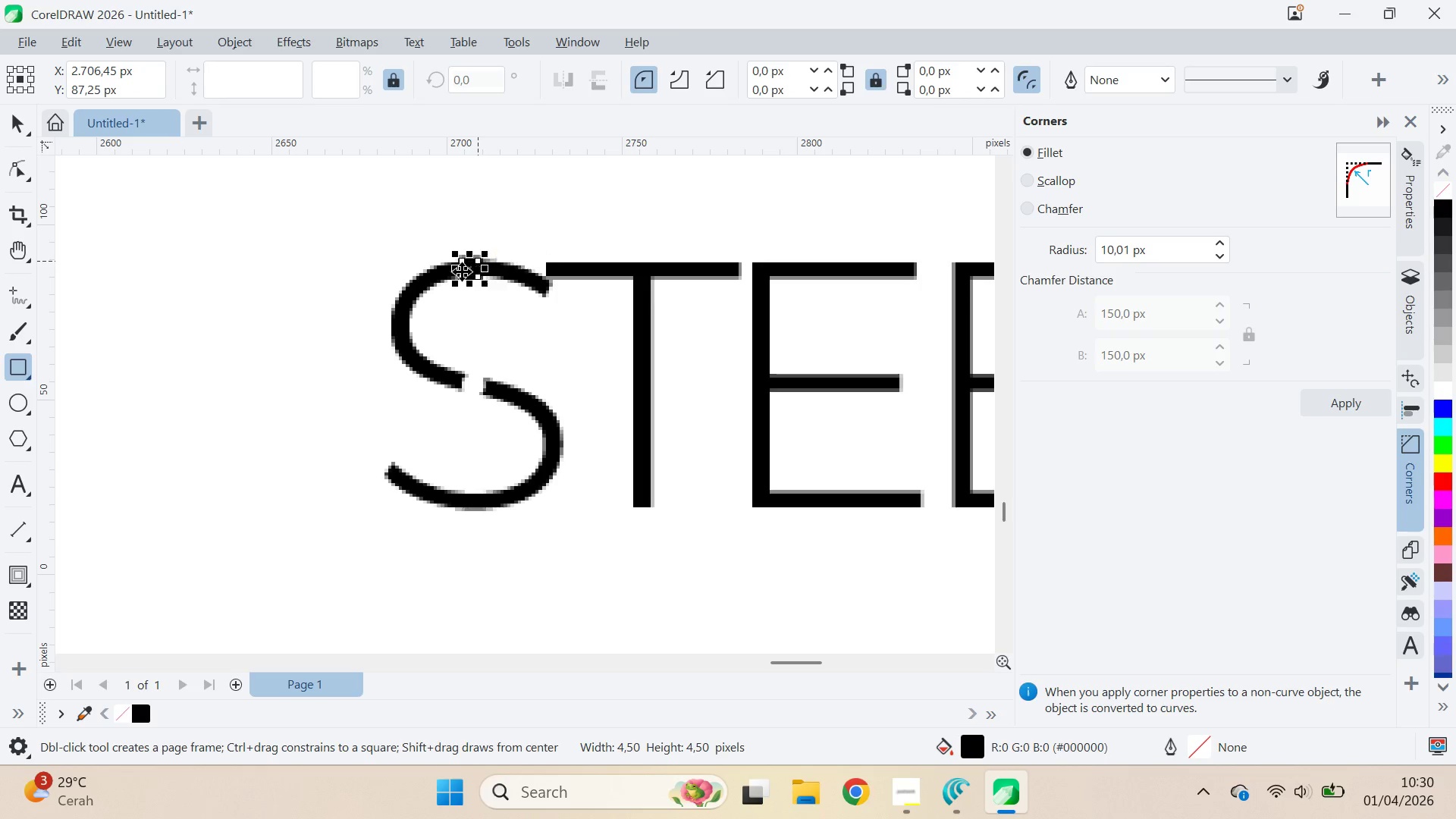 
type(vv)
 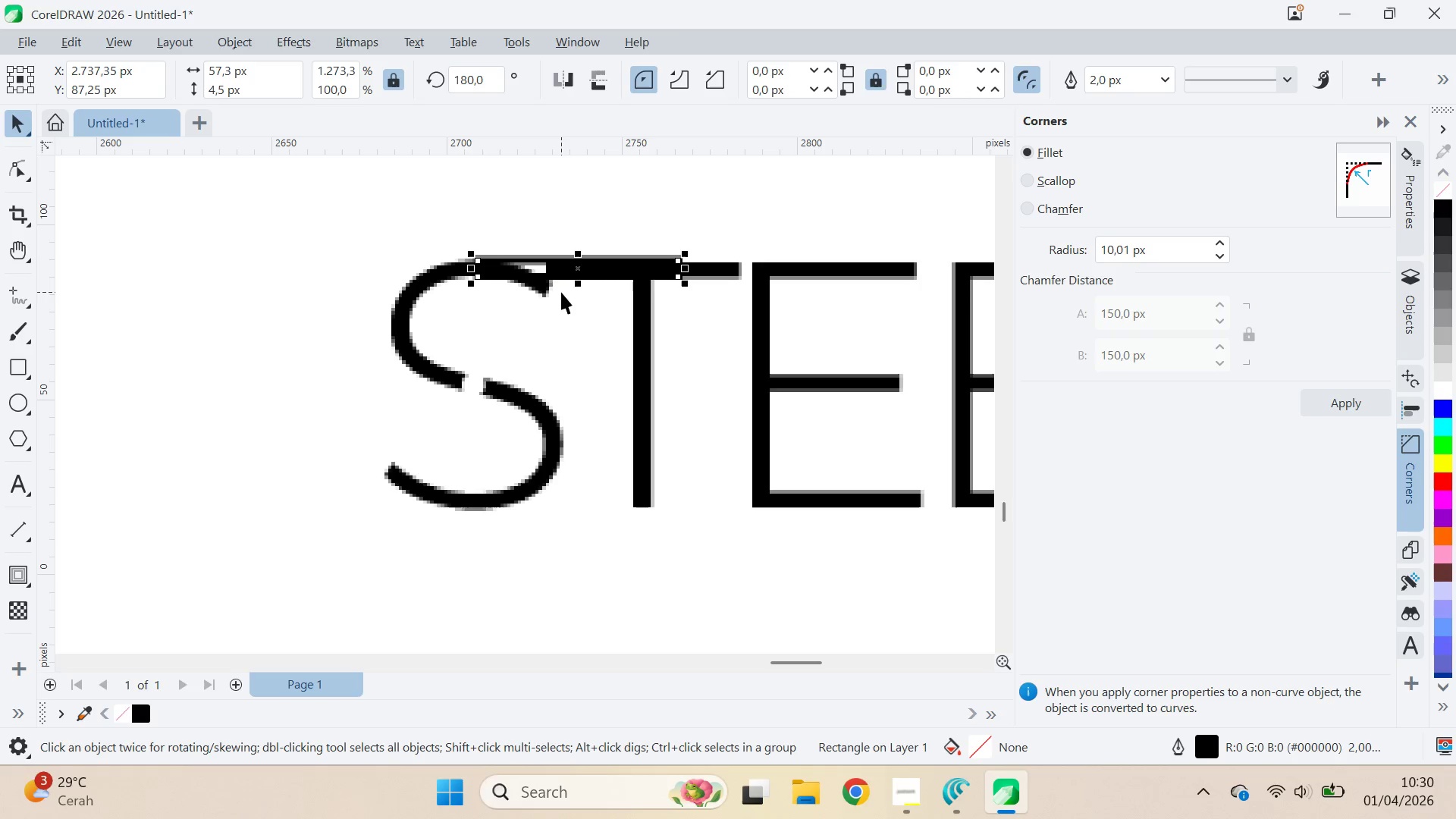 
left_click_drag(start_coordinate=[455, 269], to_coordinate=[670, 271])
 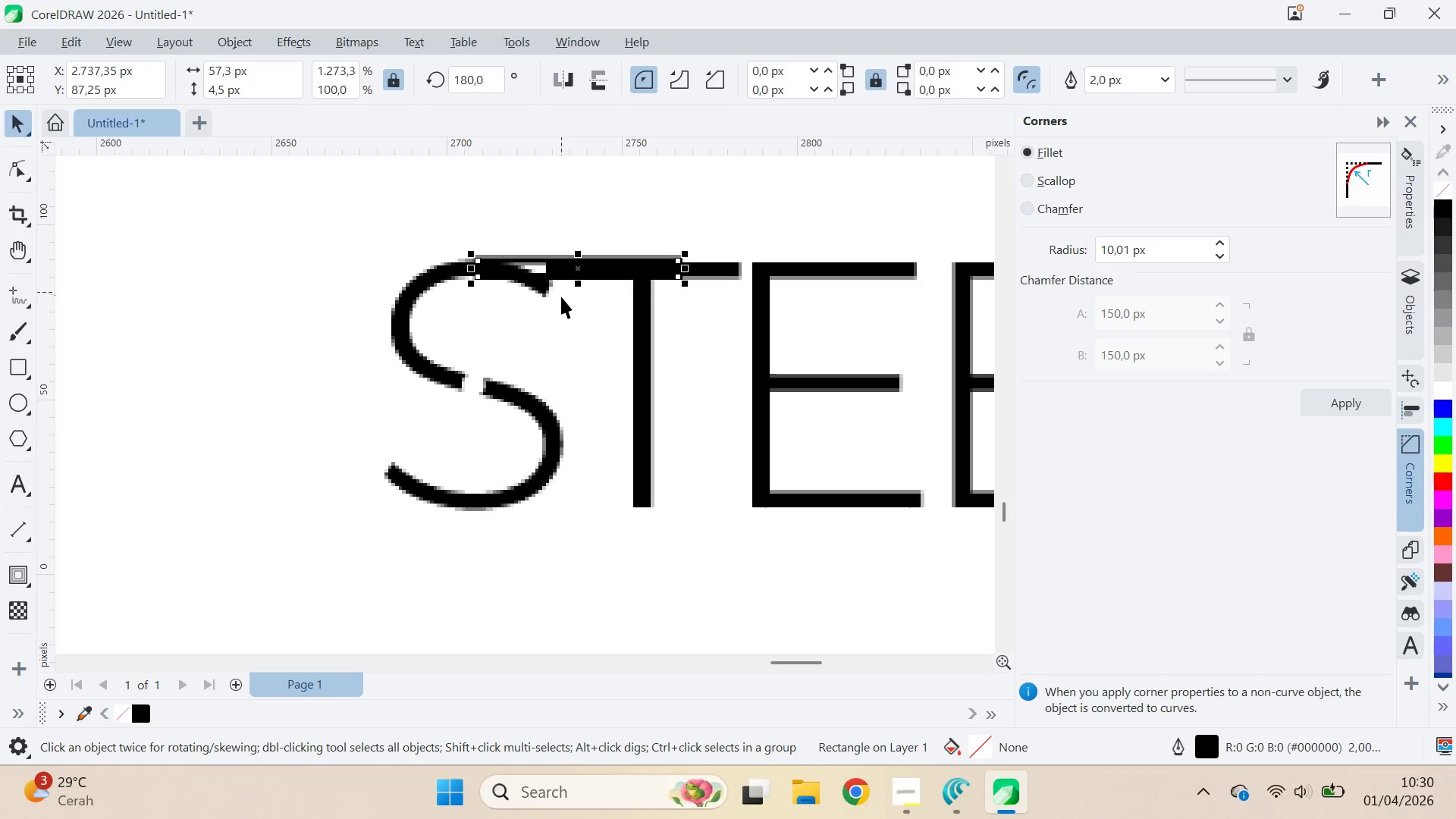 
left_click([538, 285])
 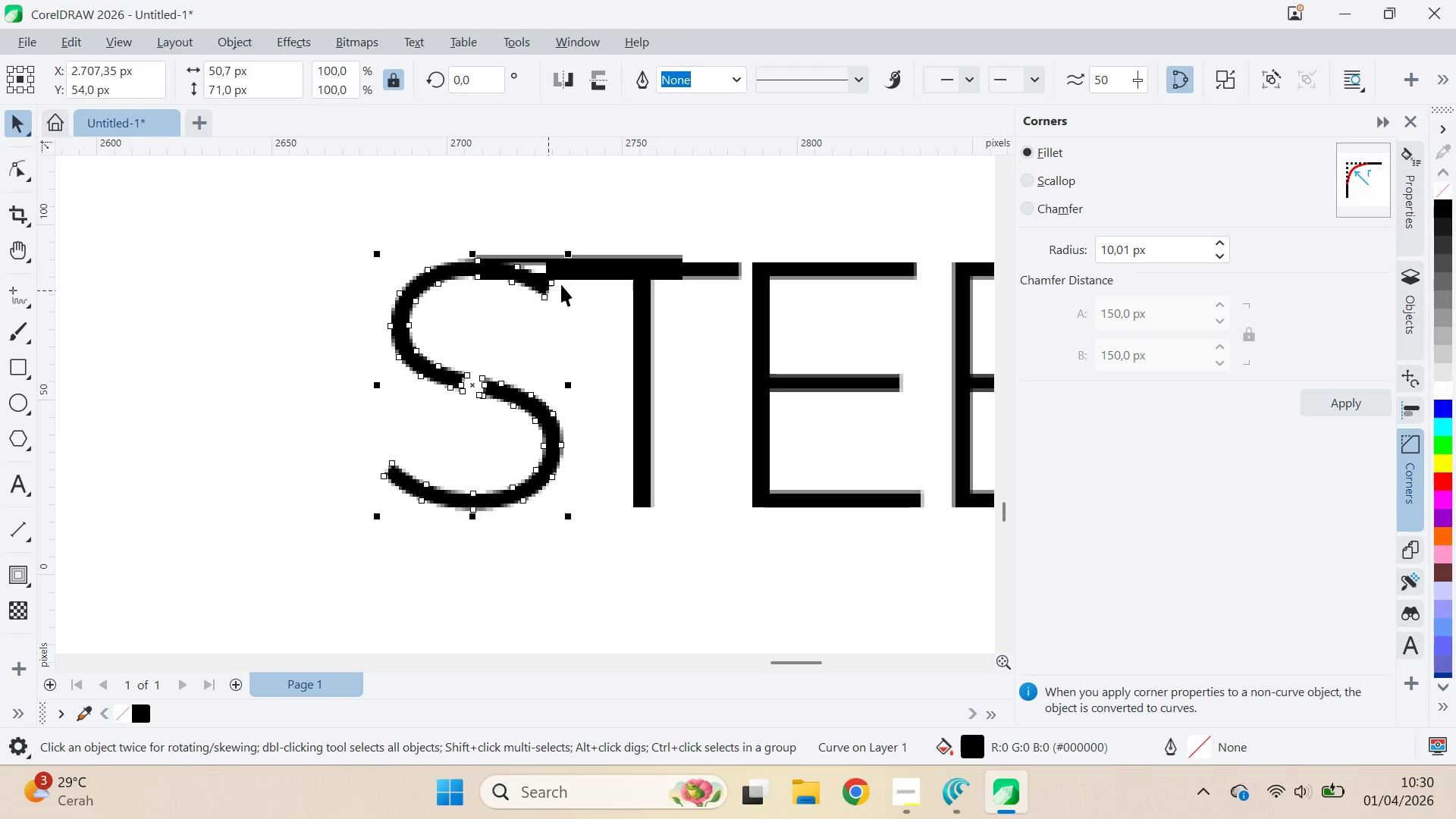 
left_click([573, 270])
 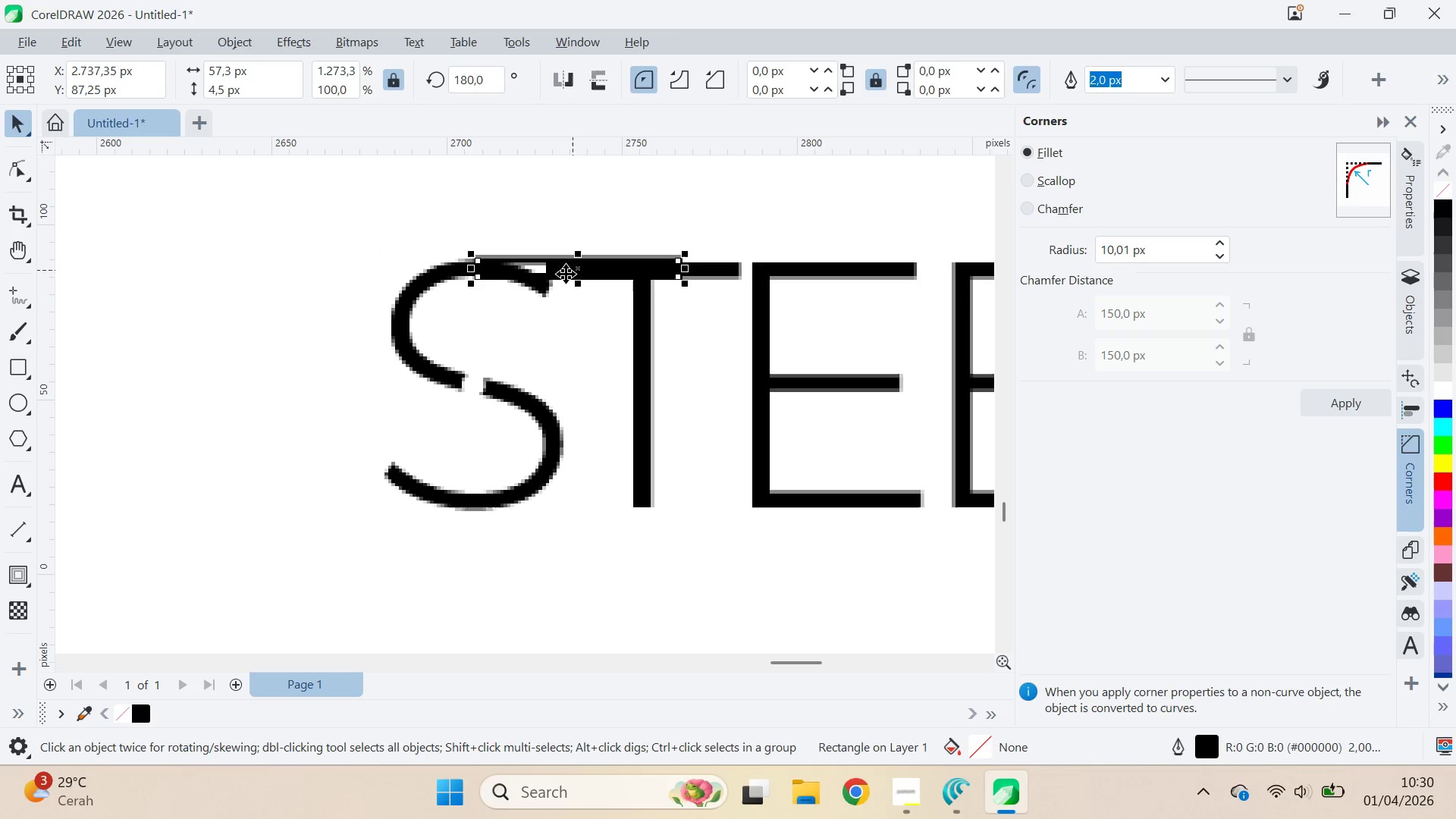 
hold_key(key=ShiftLeft, duration=0.69)
 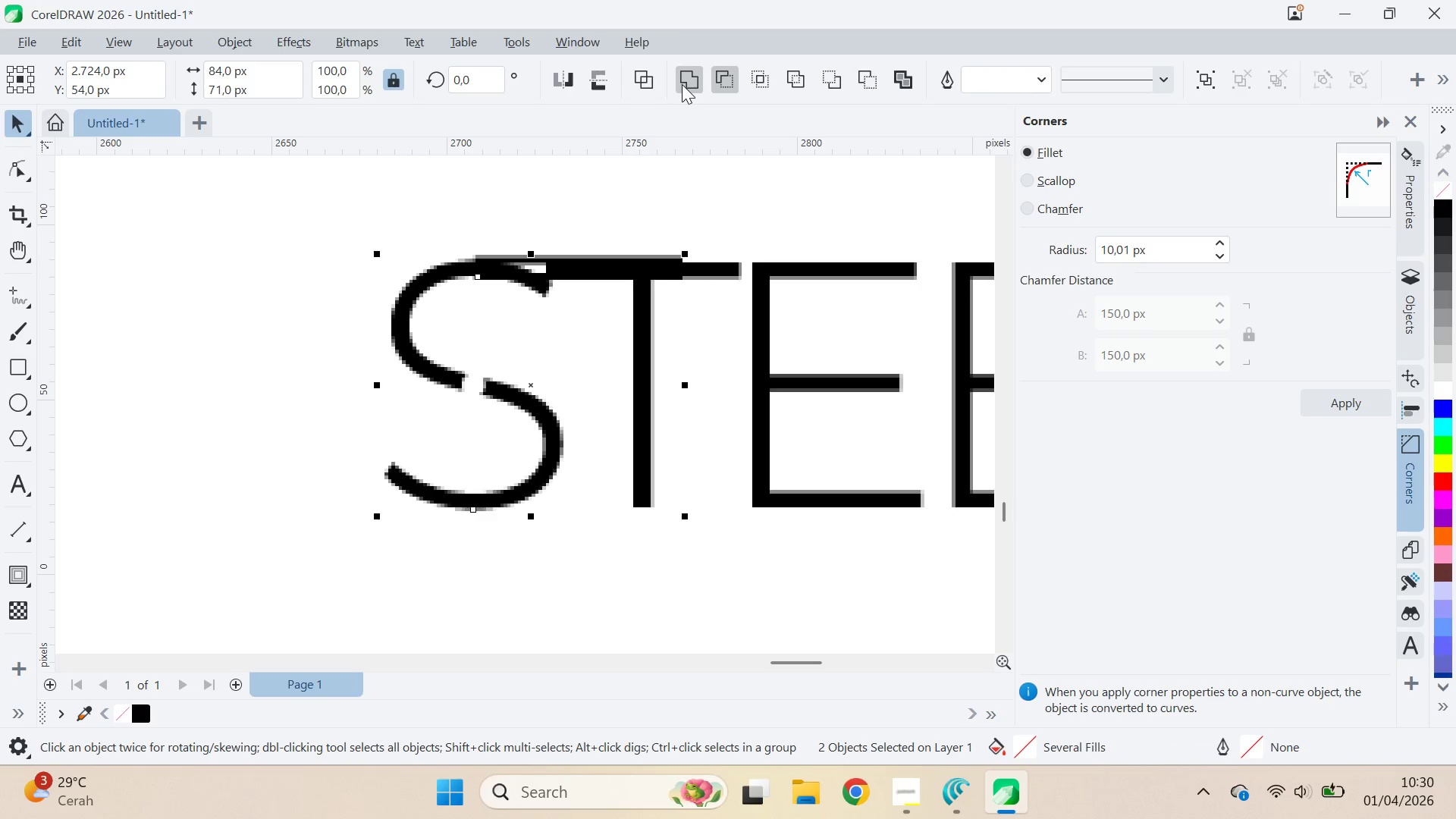 
left_click([682, 85])
 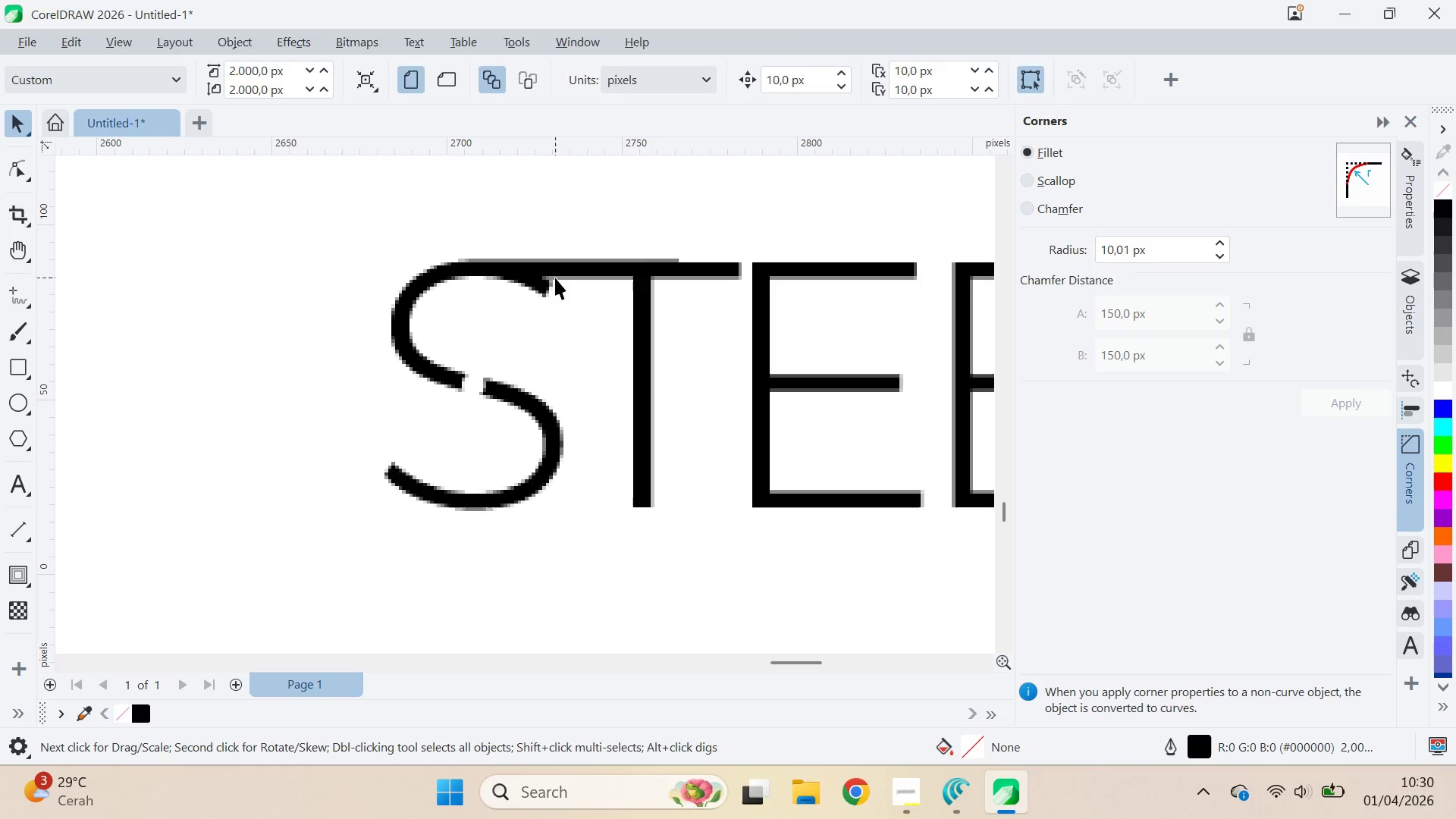 
double_click([545, 284])
 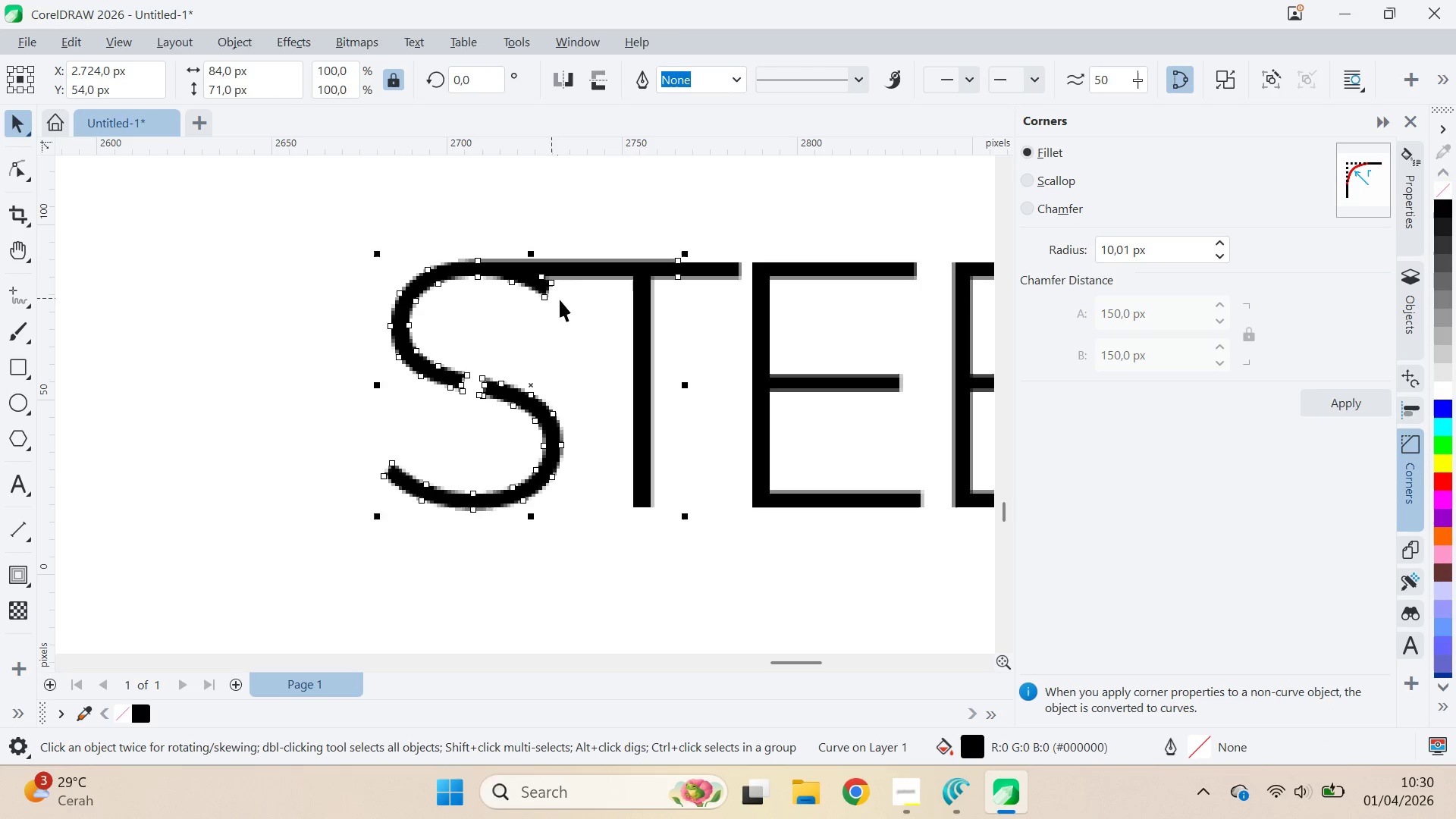 
key(A)
 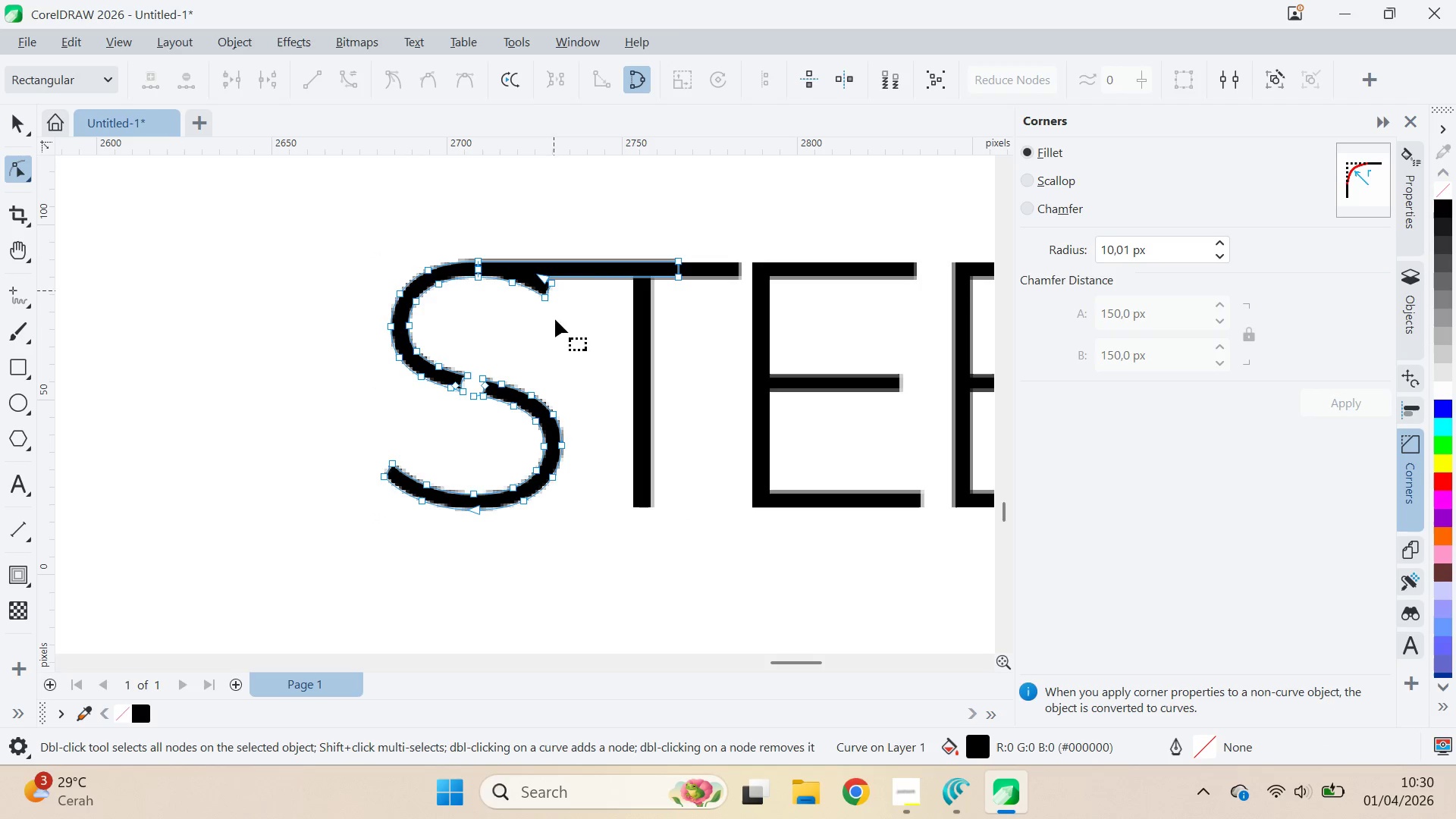 
left_click_drag(start_coordinate=[517, 325], to_coordinate=[560, 268])
 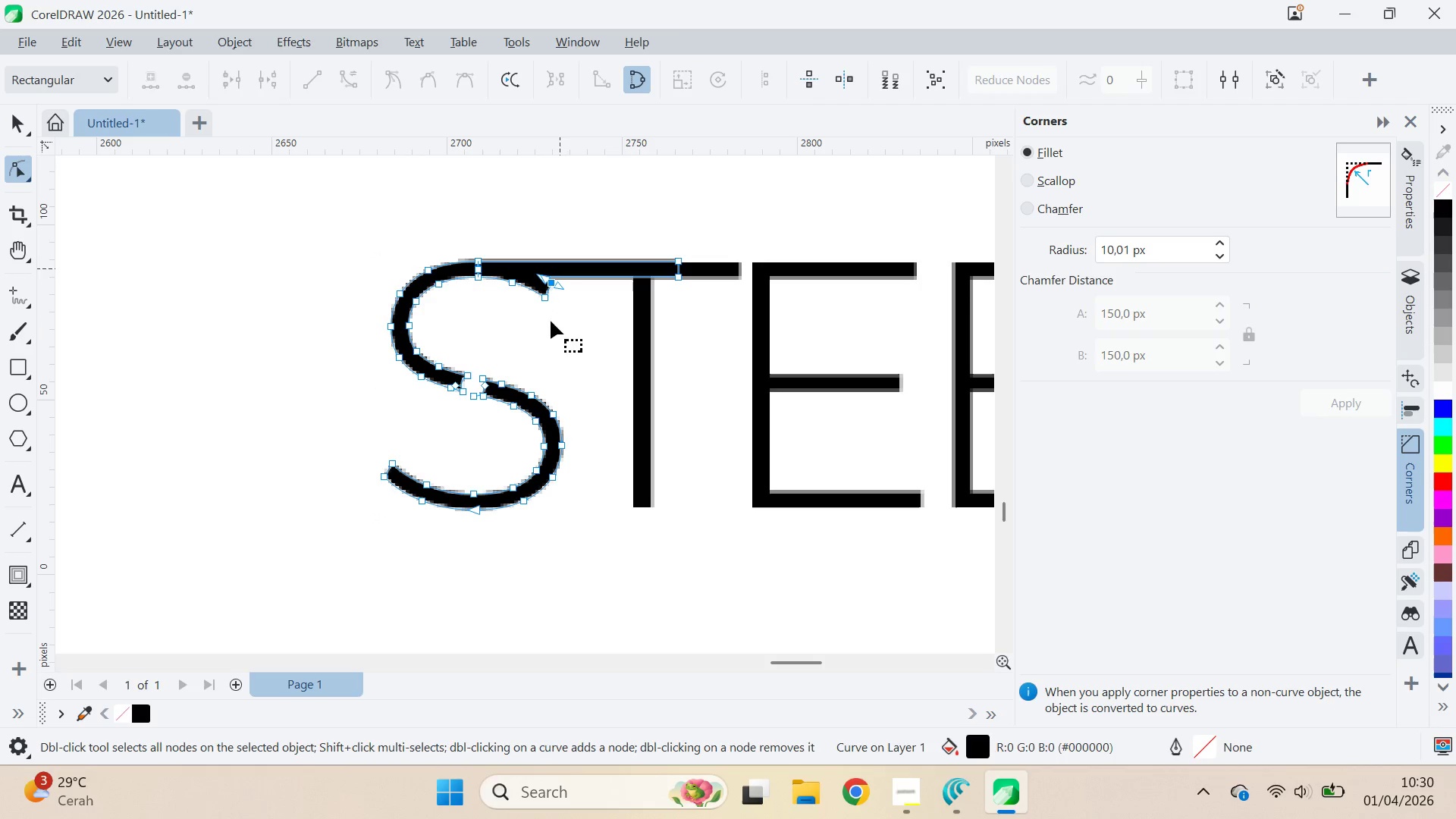 
left_click_drag(start_coordinate=[560, 268], to_coordinate=[551, 315])
 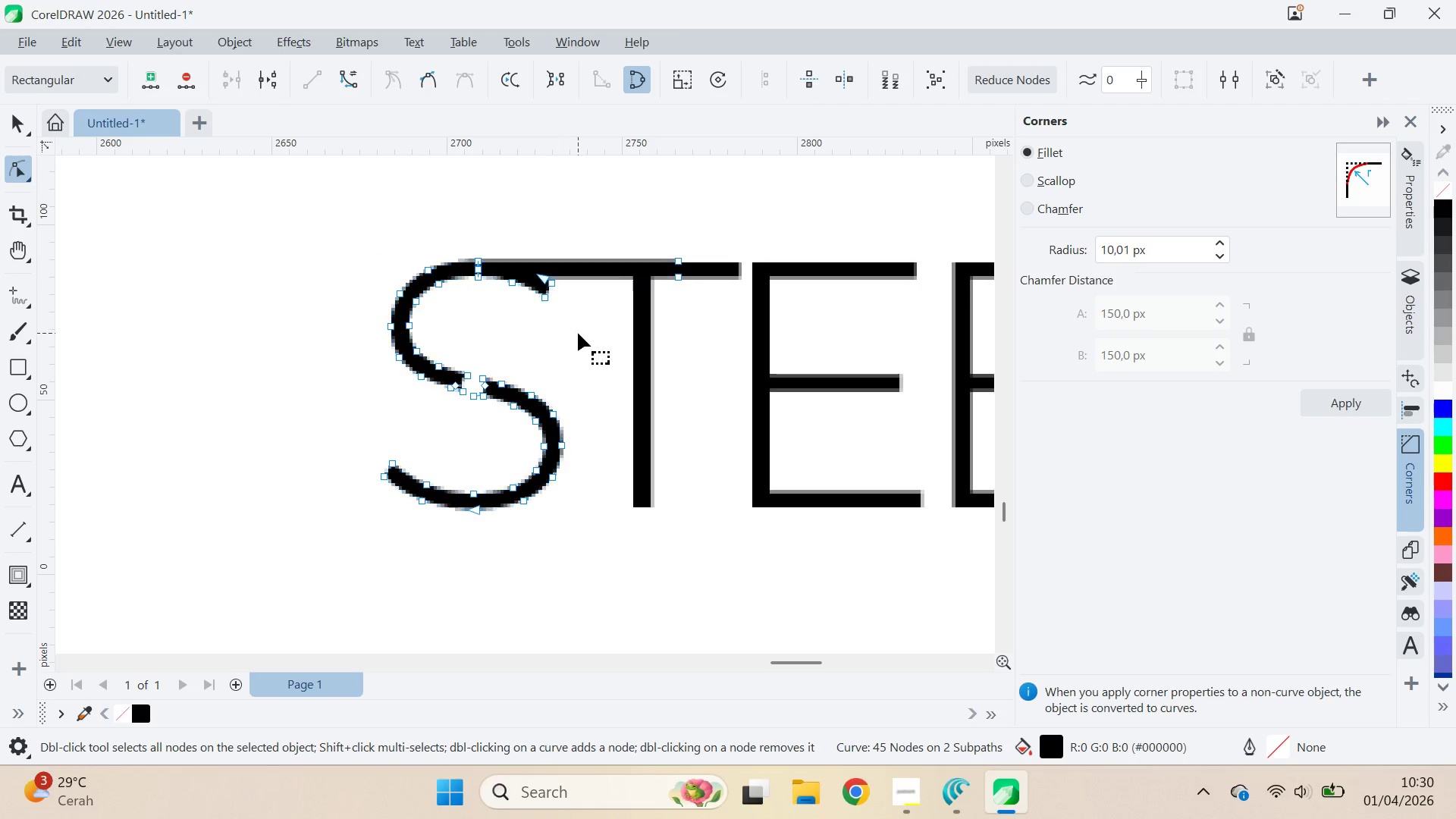 
left_click_drag(start_coordinate=[578, 333], to_coordinate=[499, 265])
 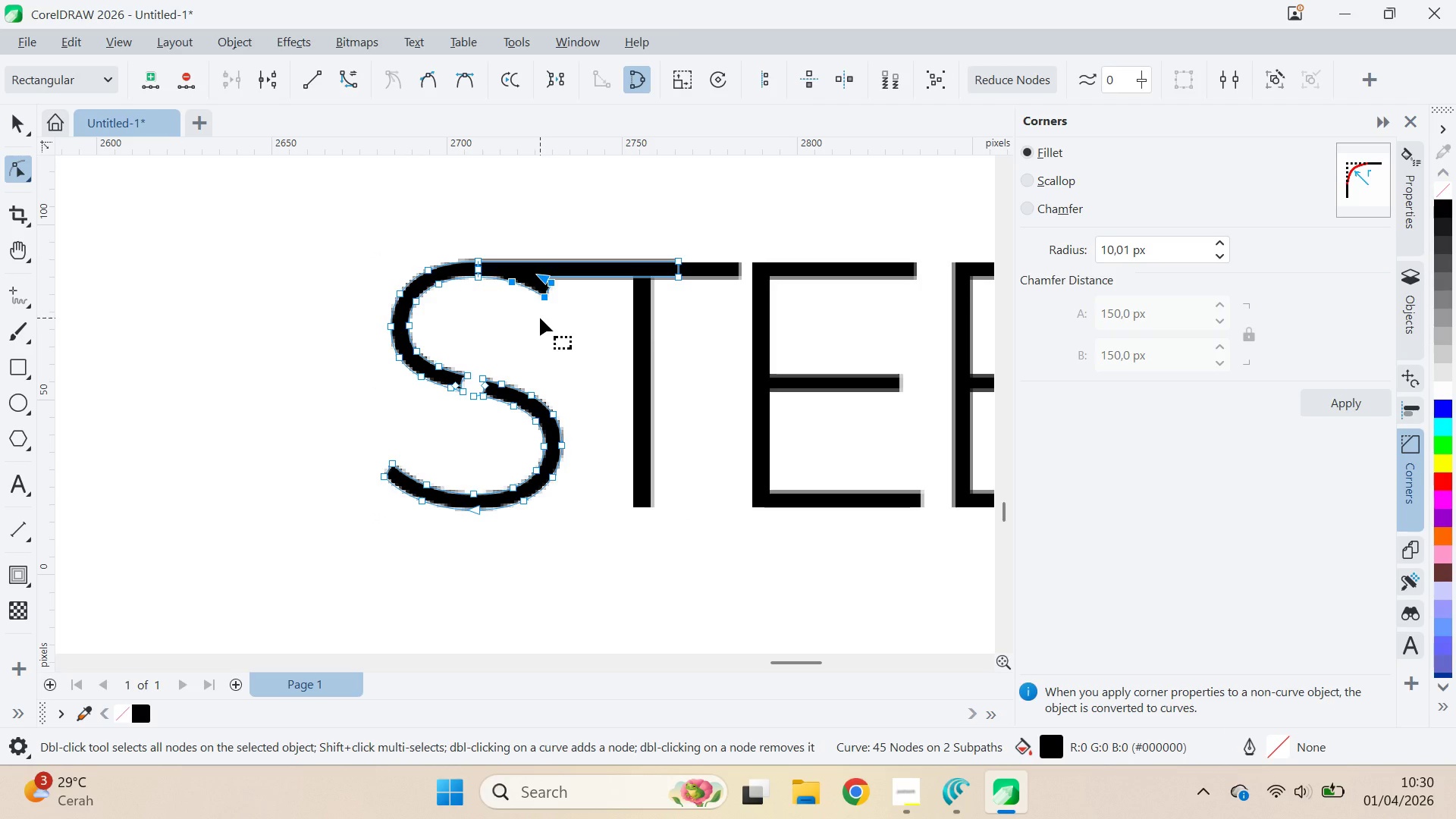 
key(Delete)
 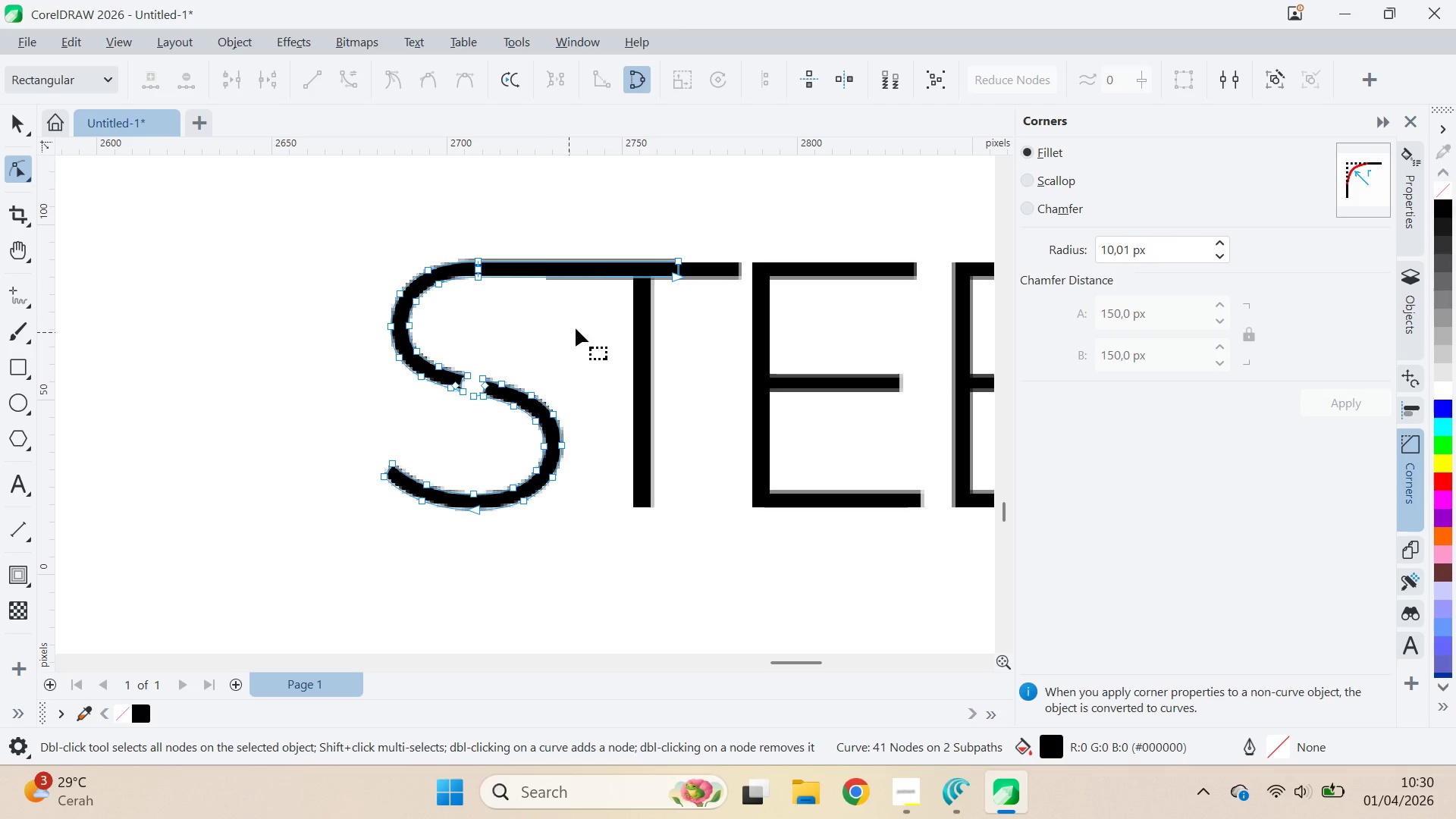 
key(Delete)
 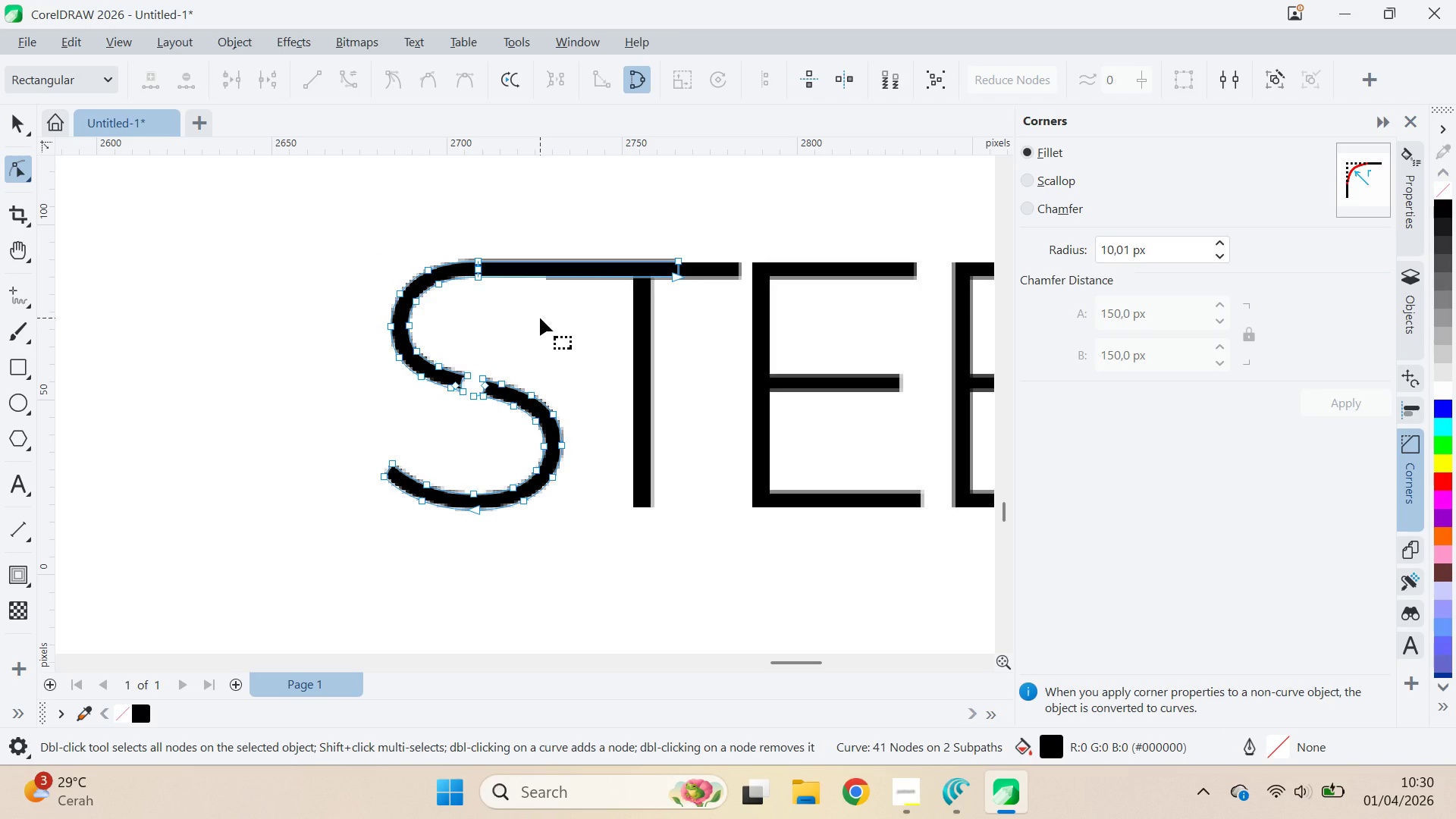 
key(Q)
 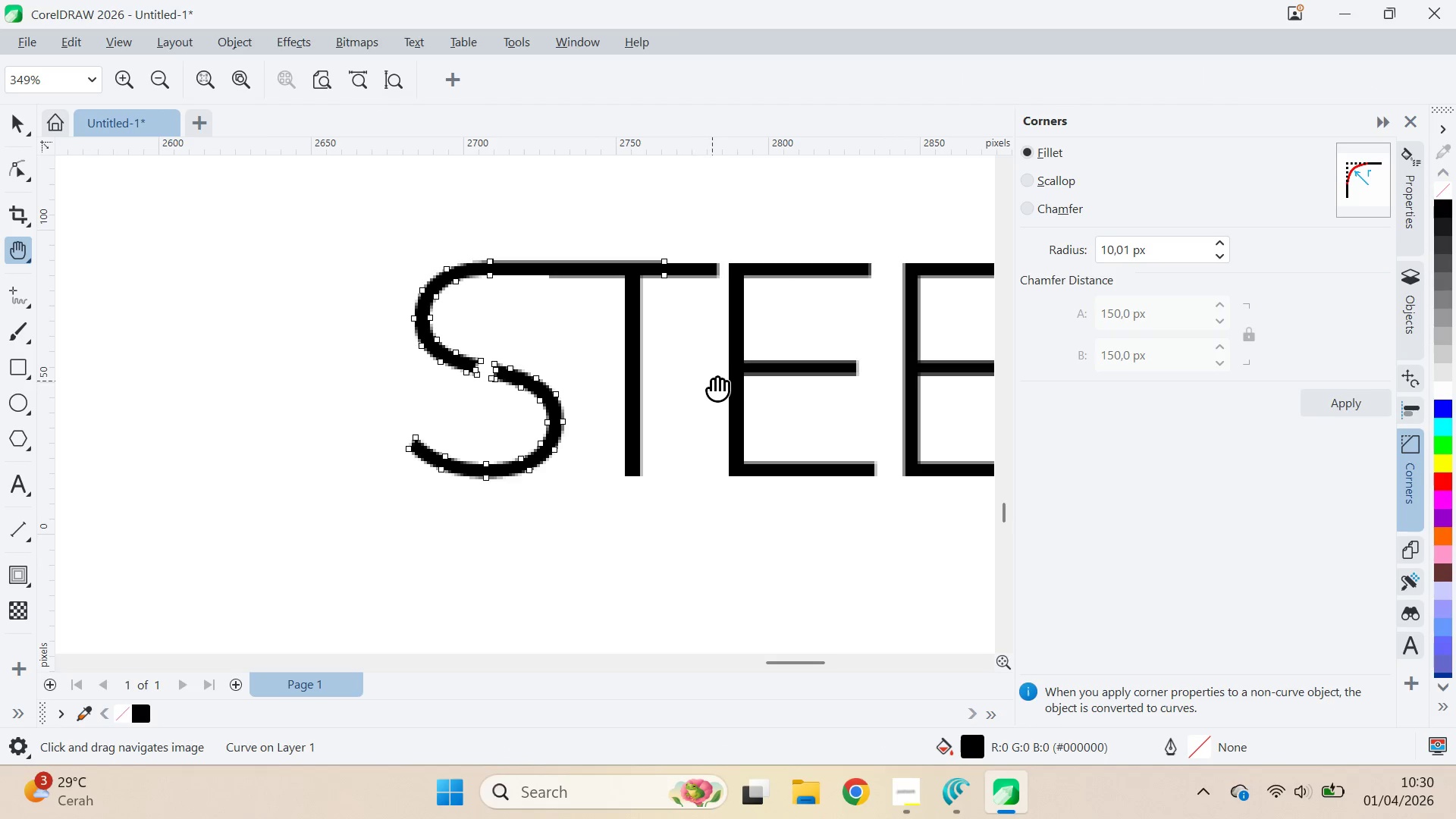 
left_click_drag(start_coordinate=[713, 381], to_coordinate=[637, 419])
 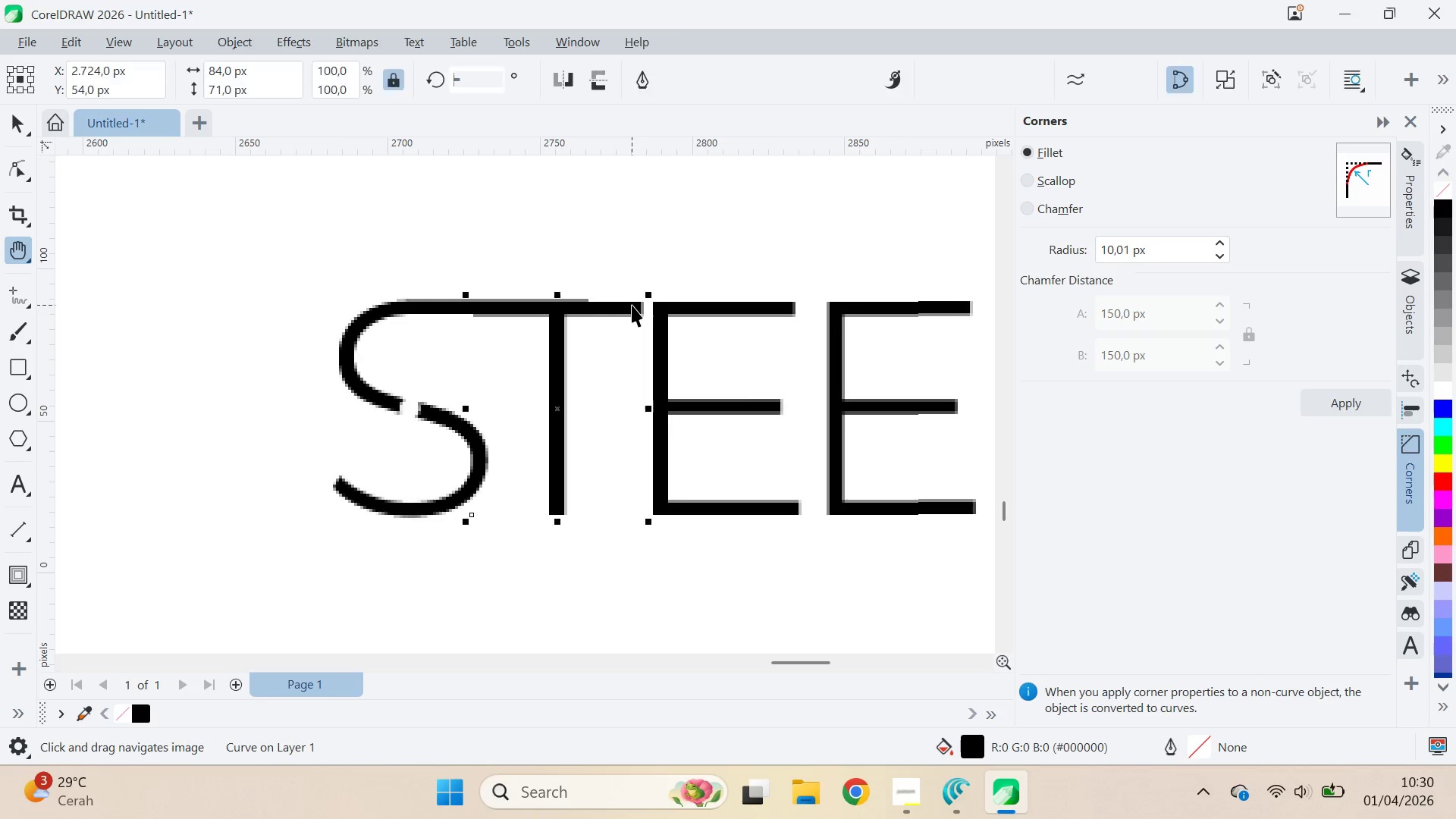 
scroll: coordinate [598, 361], scroll_direction: down, amount: 1.0
 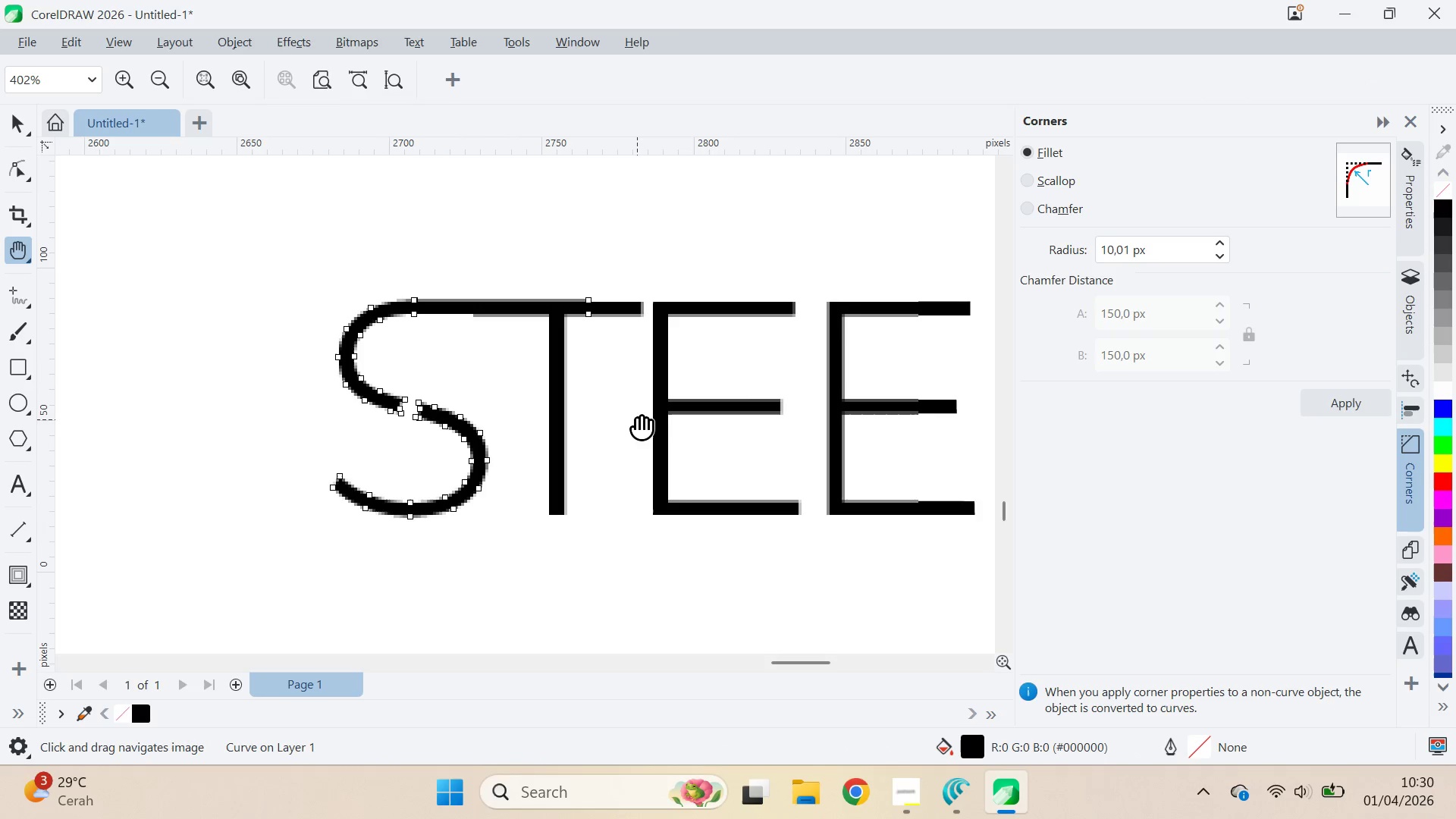 
key(V)
 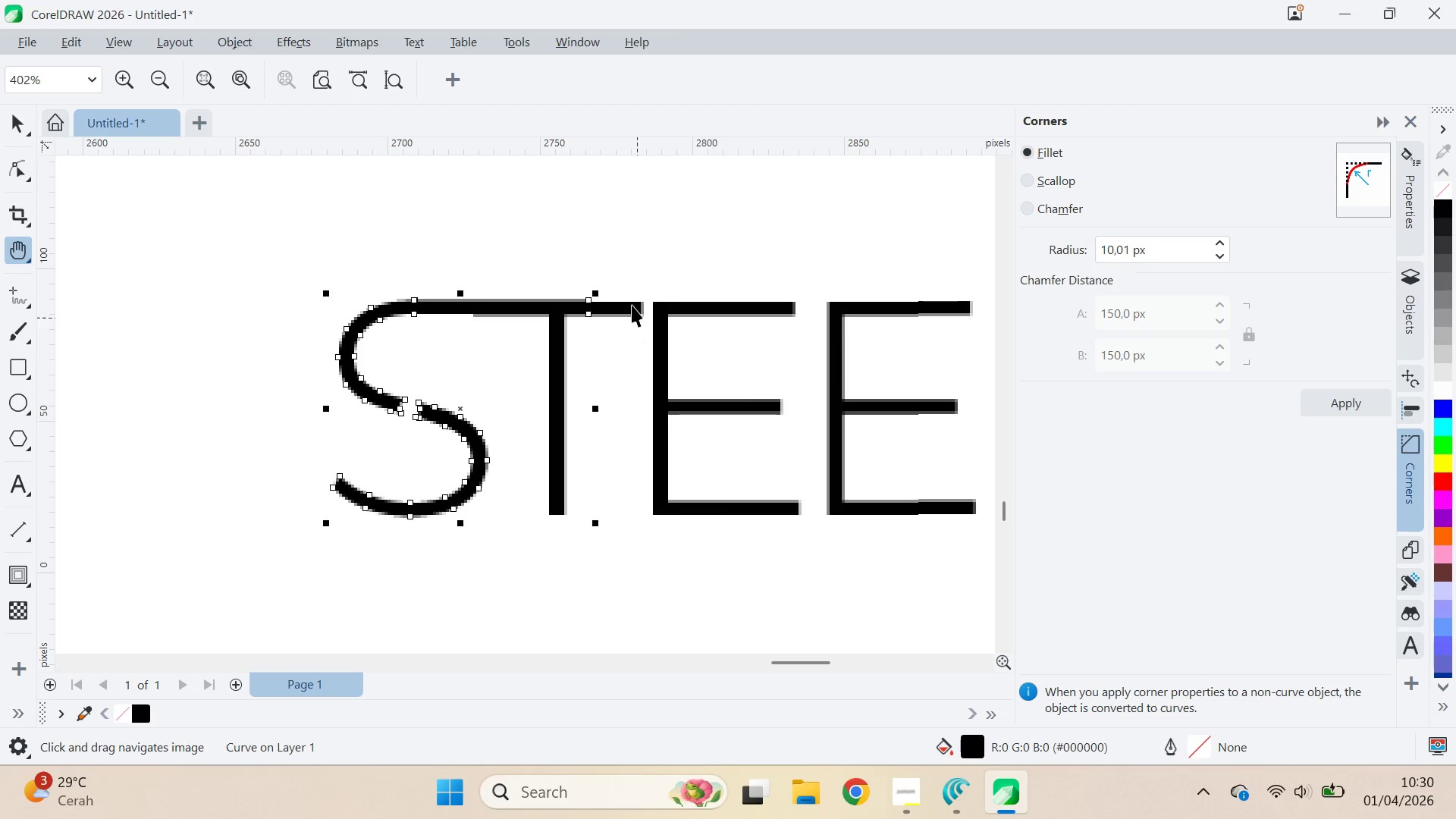 
left_click([632, 305])
 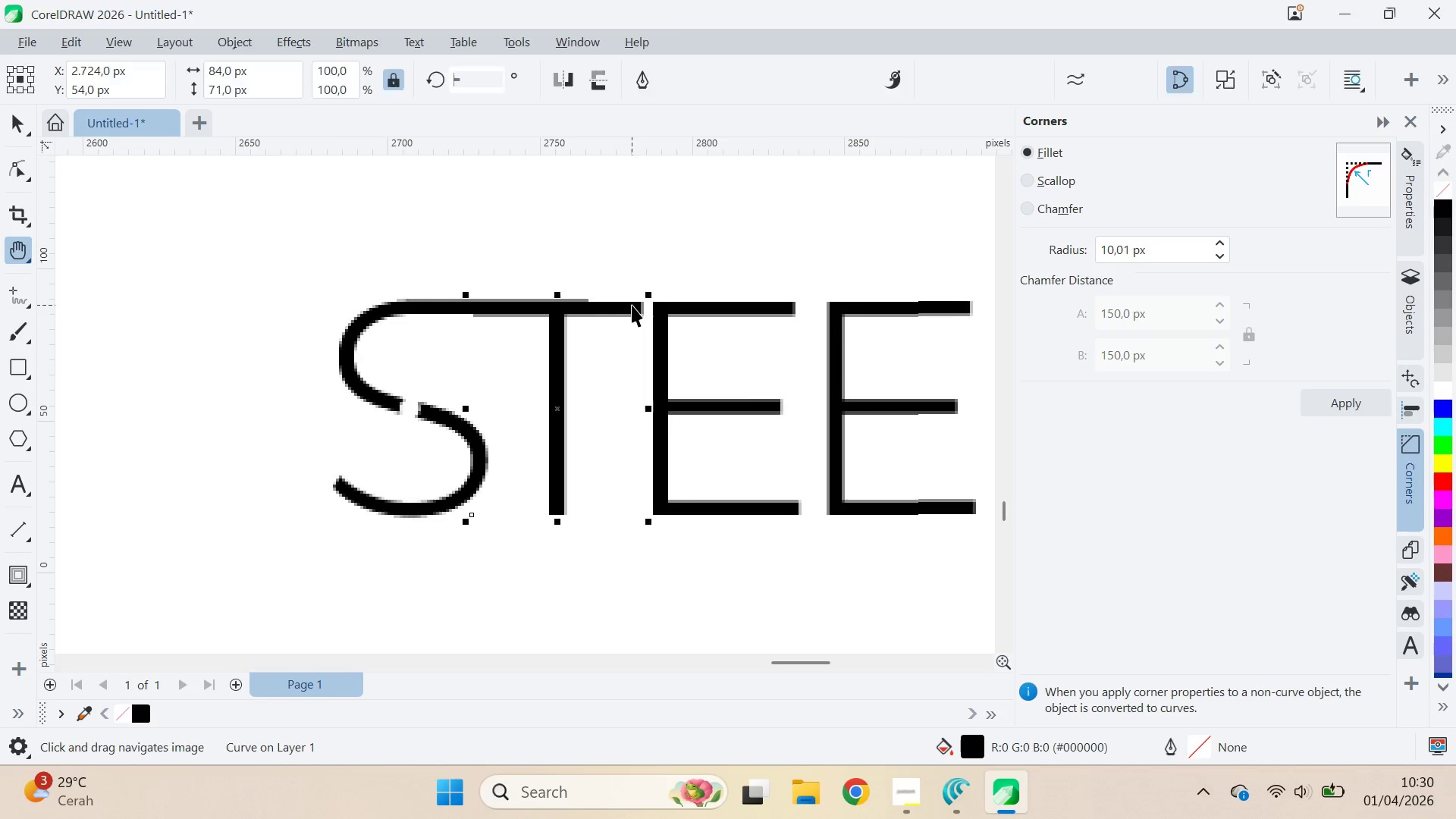 
key(Control+Q)
 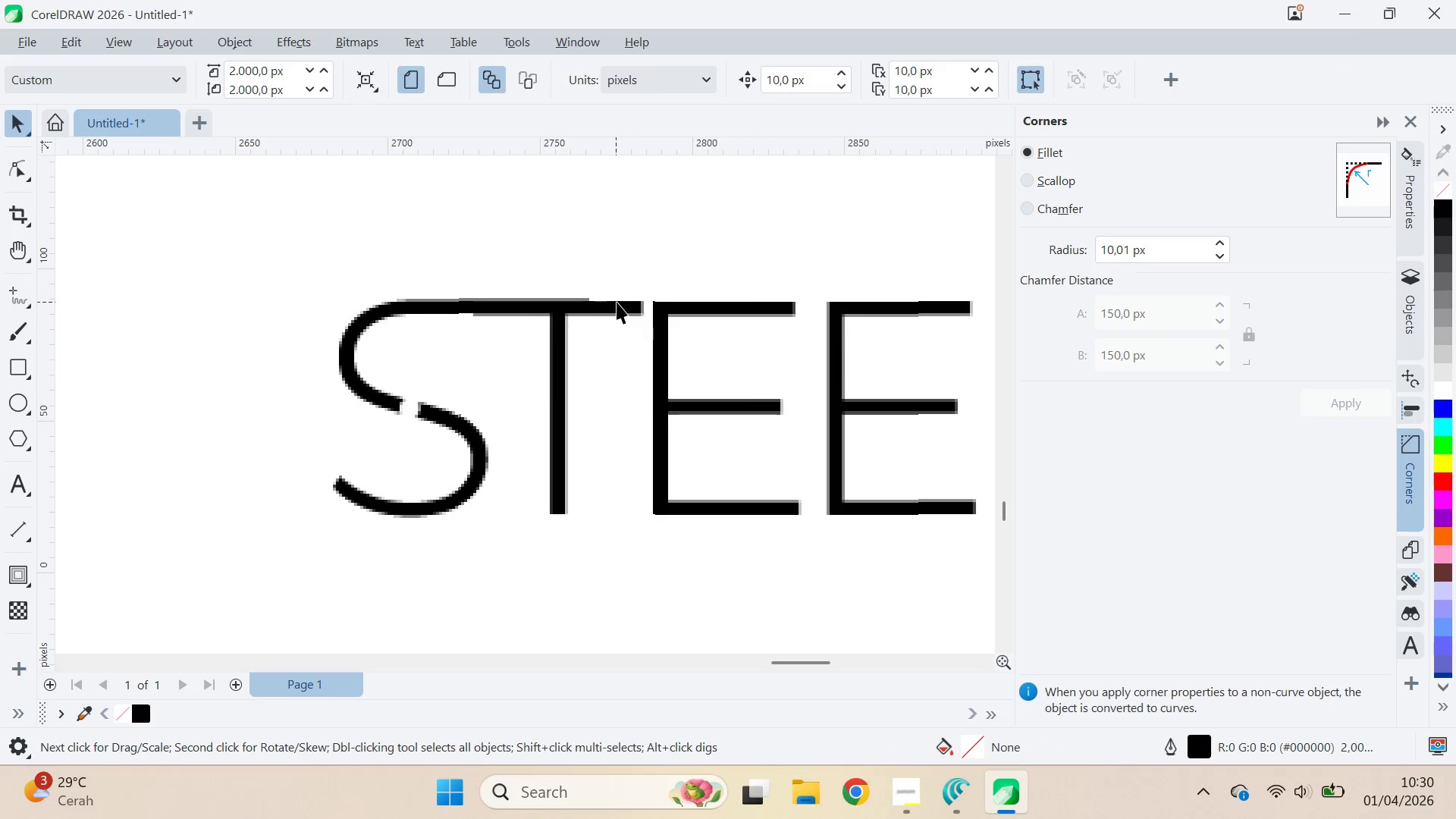 
hold_key(key=ShiftLeft, duration=0.88)
triple_click([390, 289])
 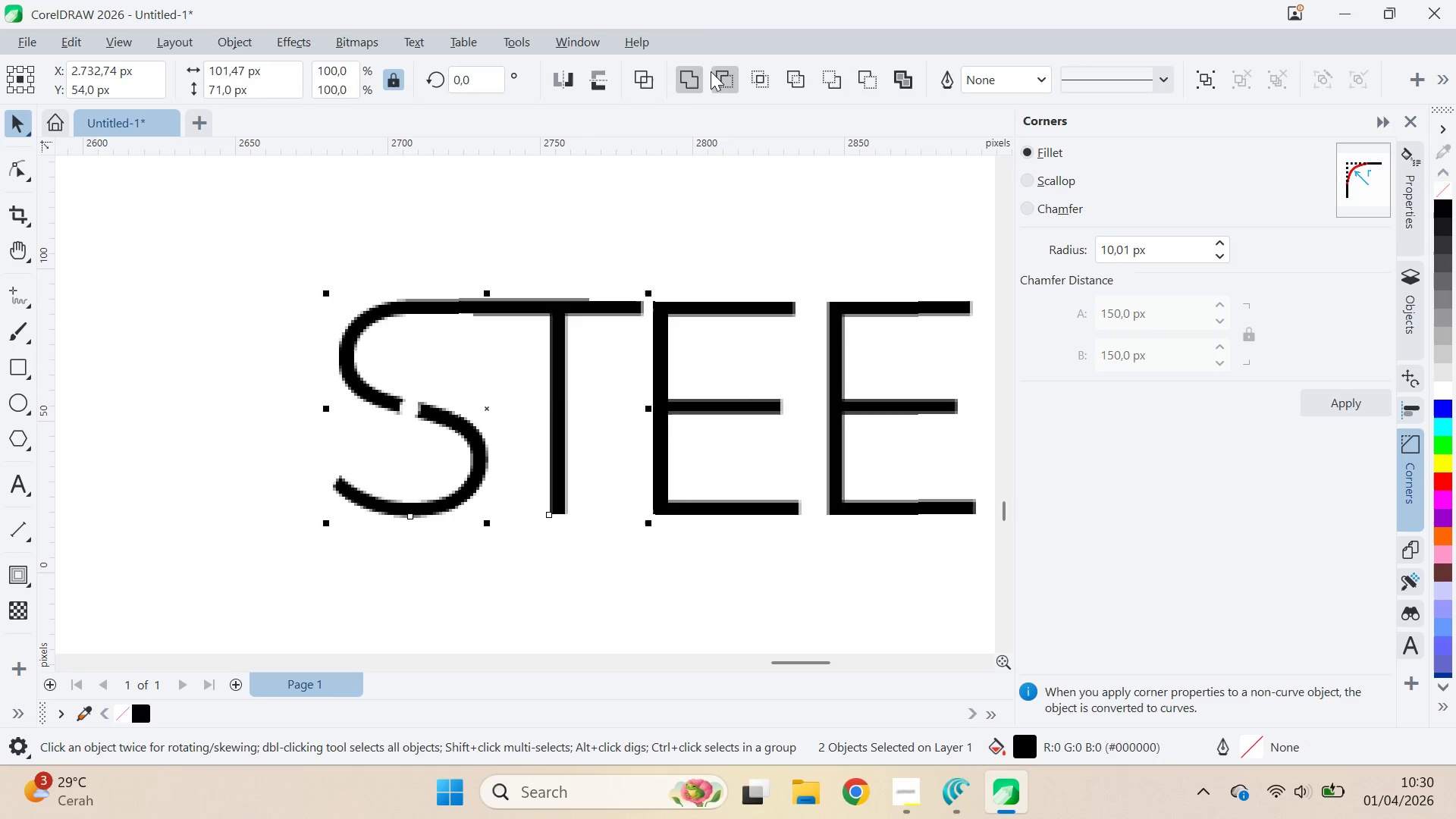 
left_click([697, 82])
 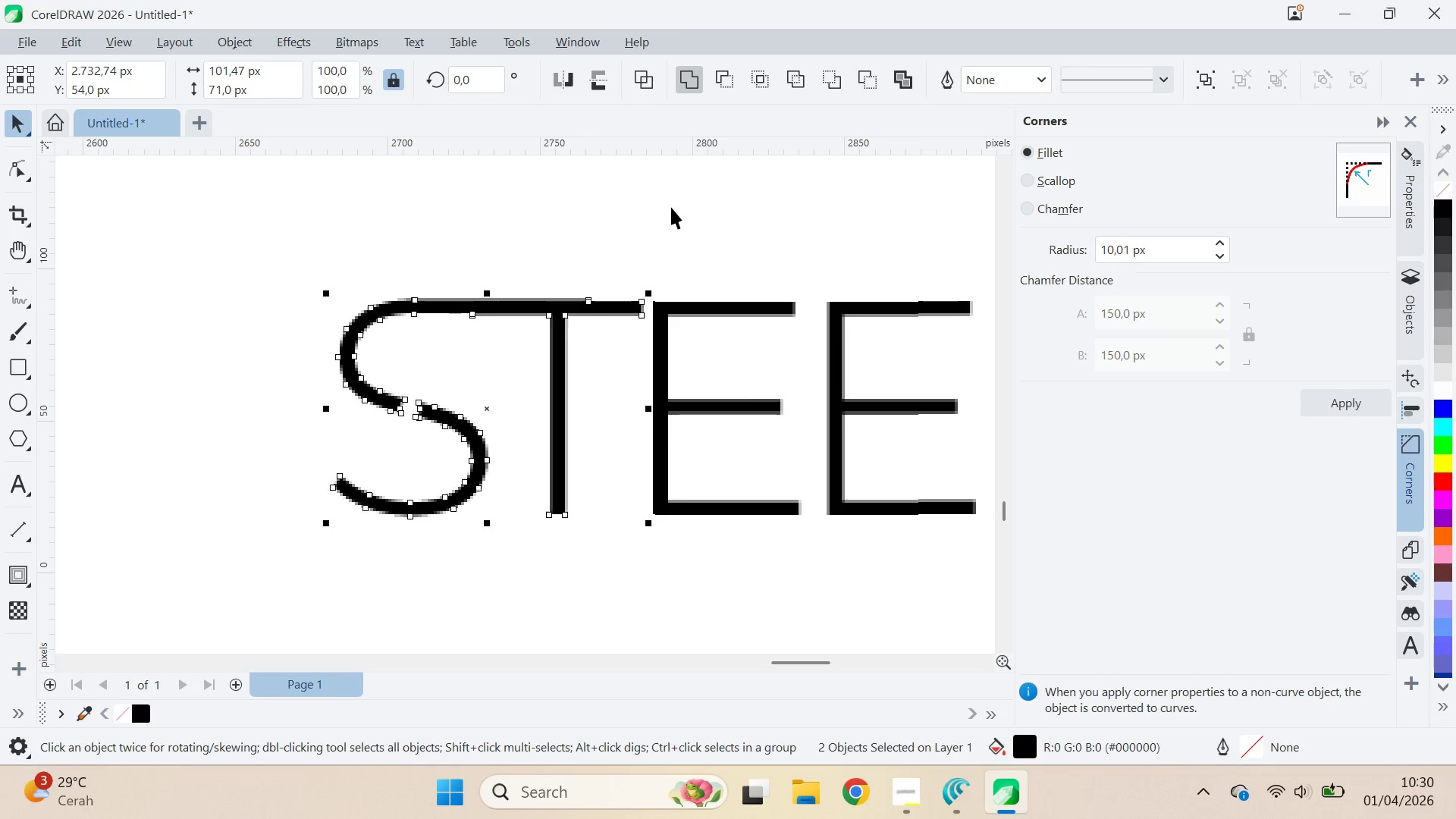 
left_click_drag(start_coordinate=[671, 208], to_coordinate=[671, 212])
 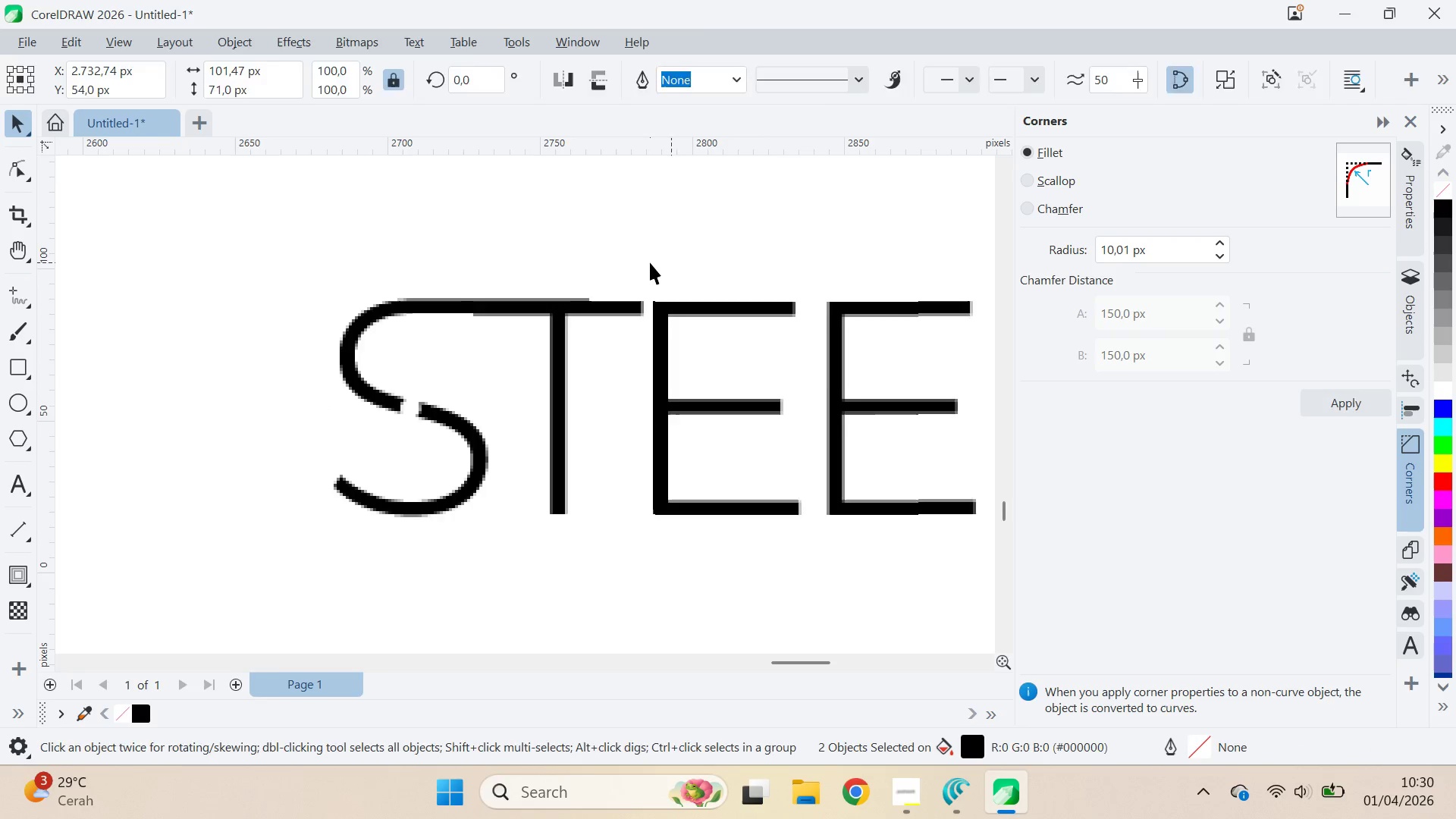 
scroll: coordinate [658, 266], scroll_direction: down, amount: 2.0
 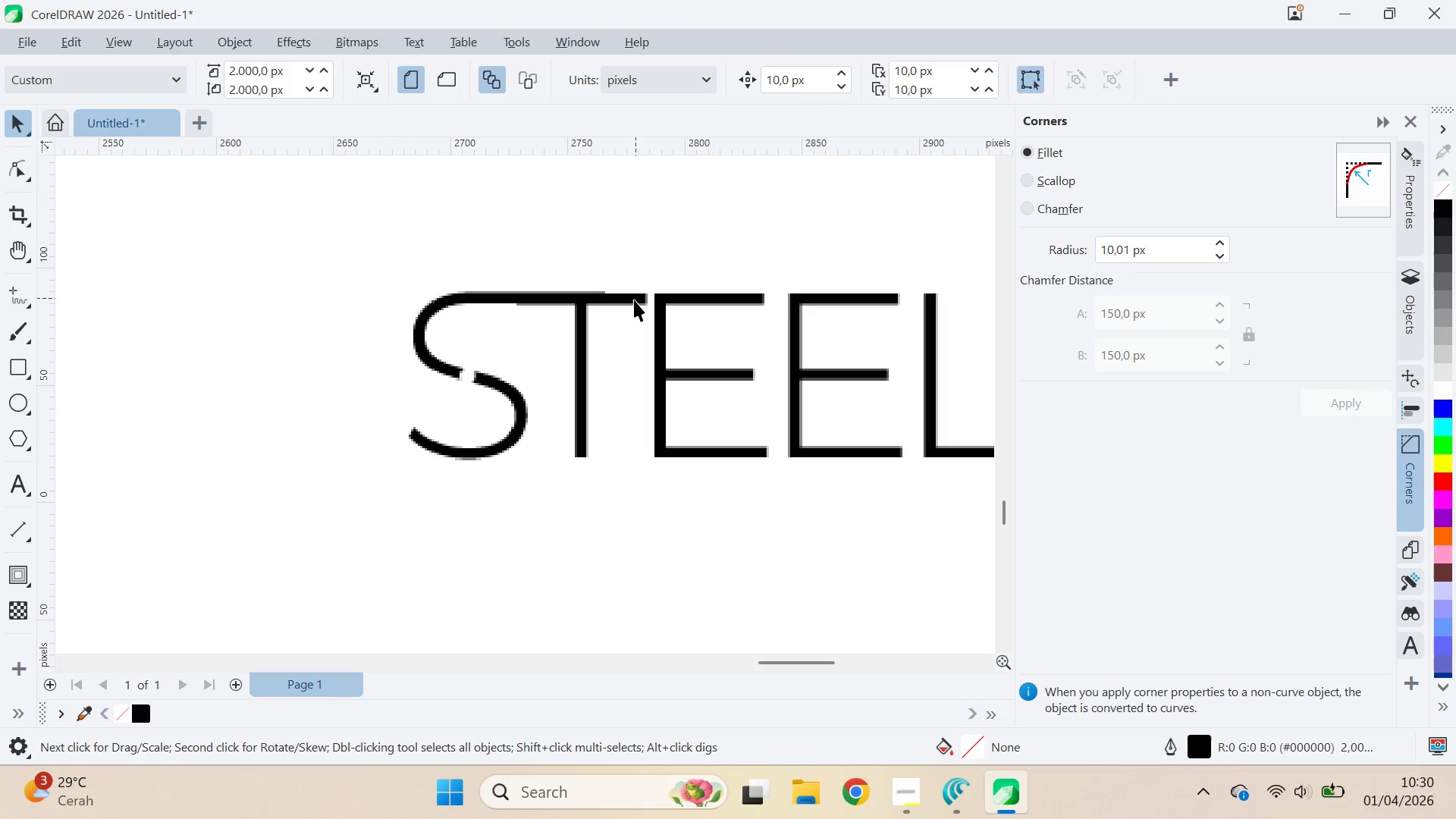 
double_click([633, 300])
 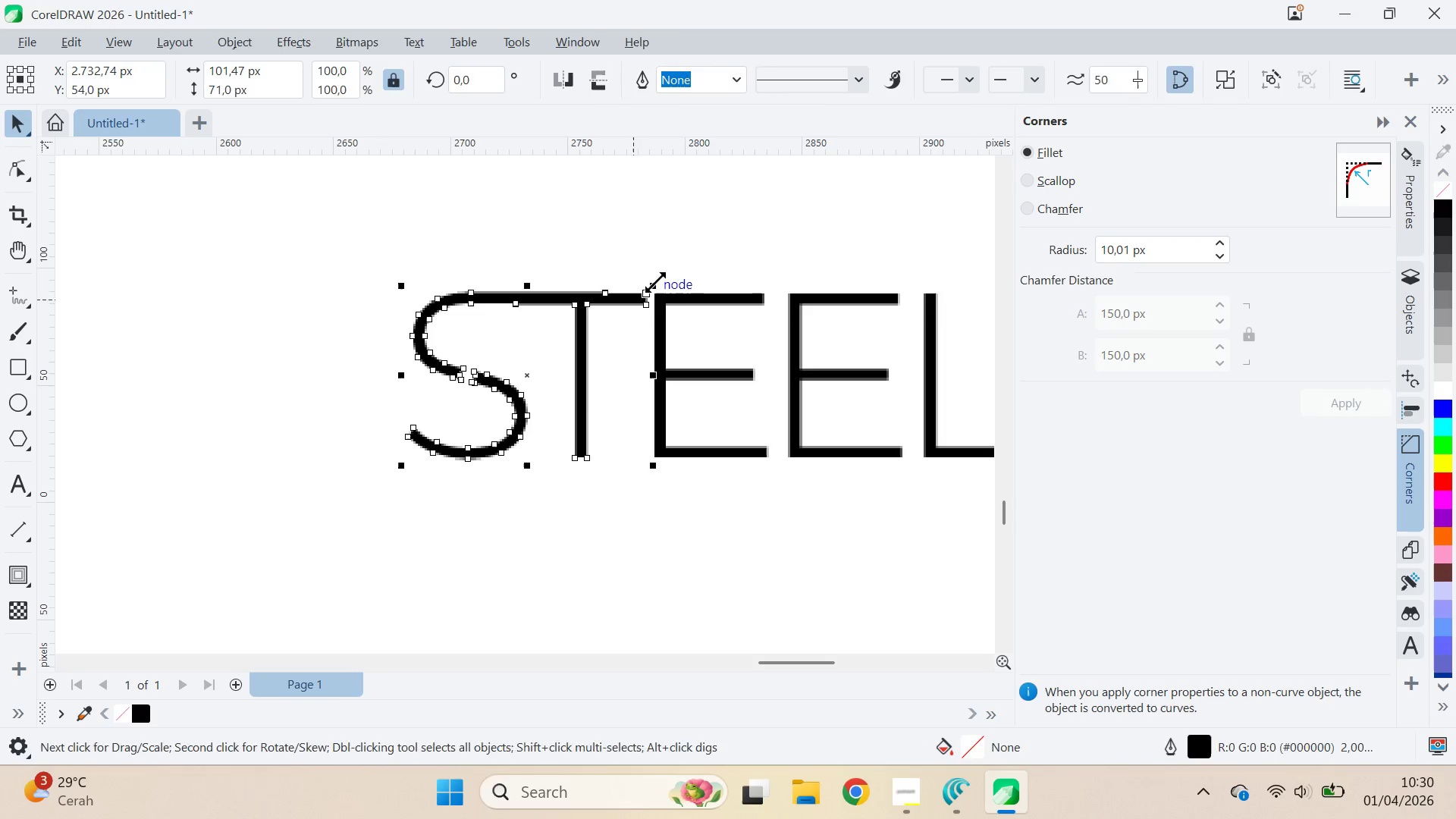 
key(A)
 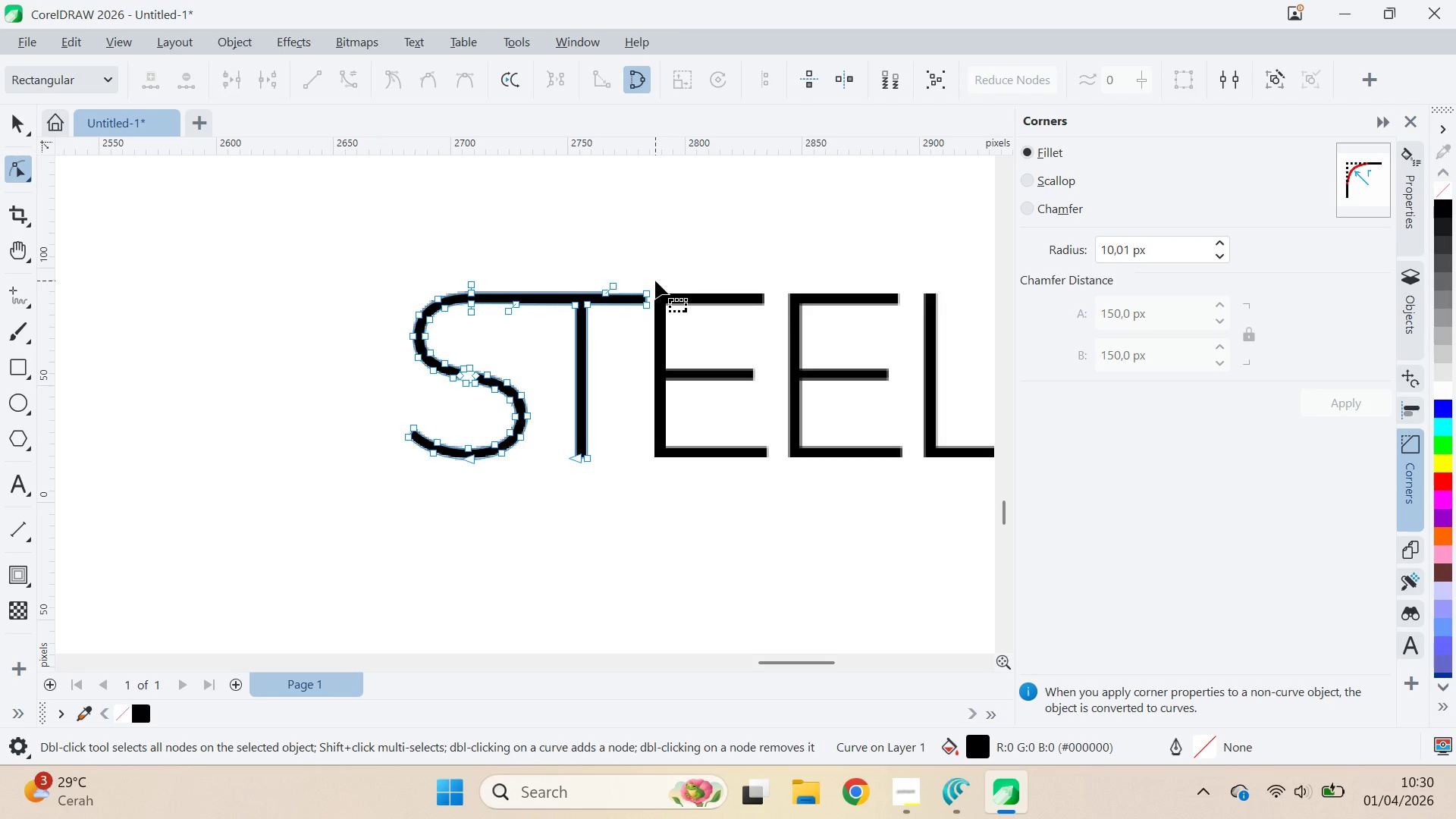 
key(Control+Z)
 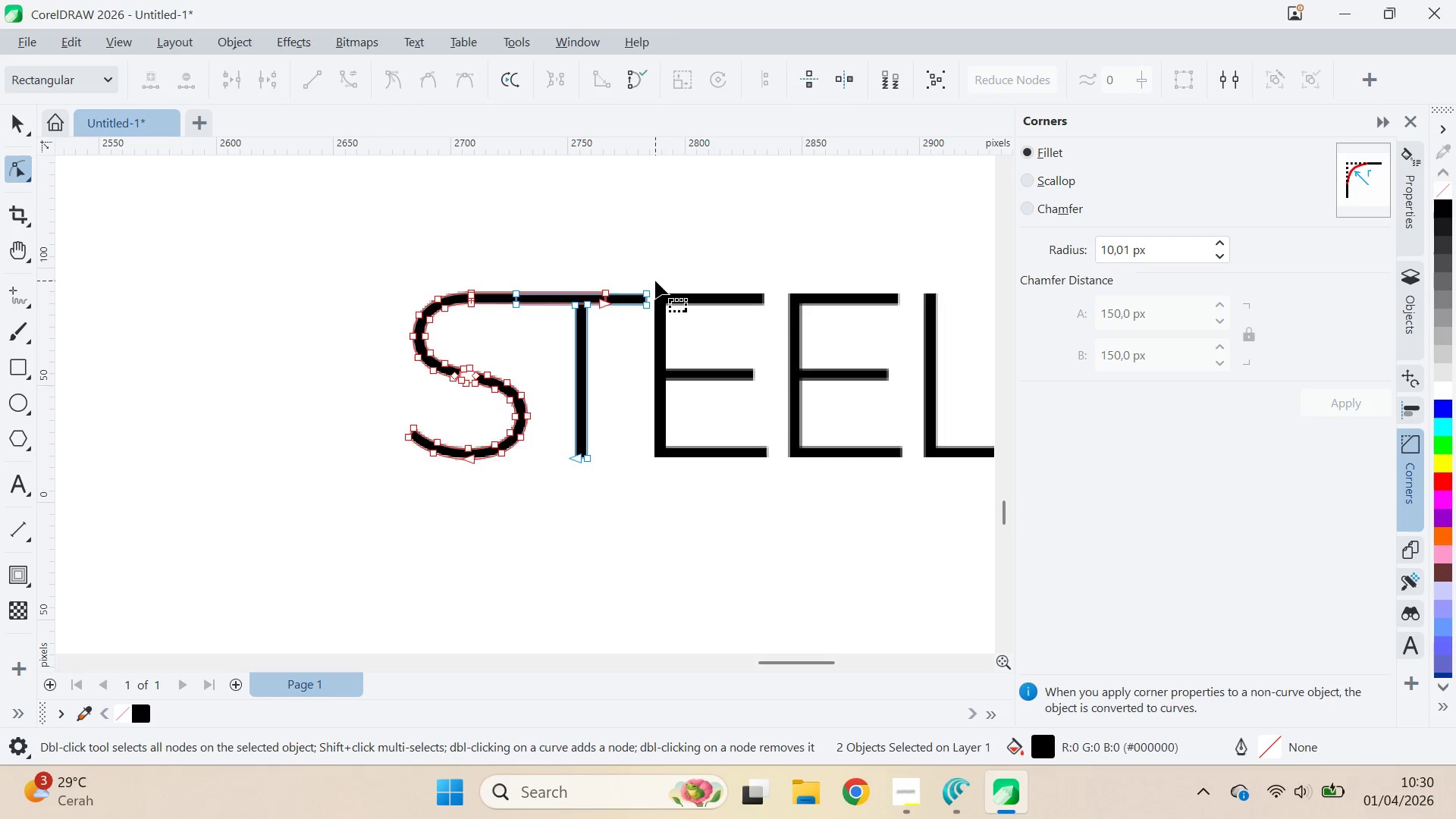 
key(Control+Z)
 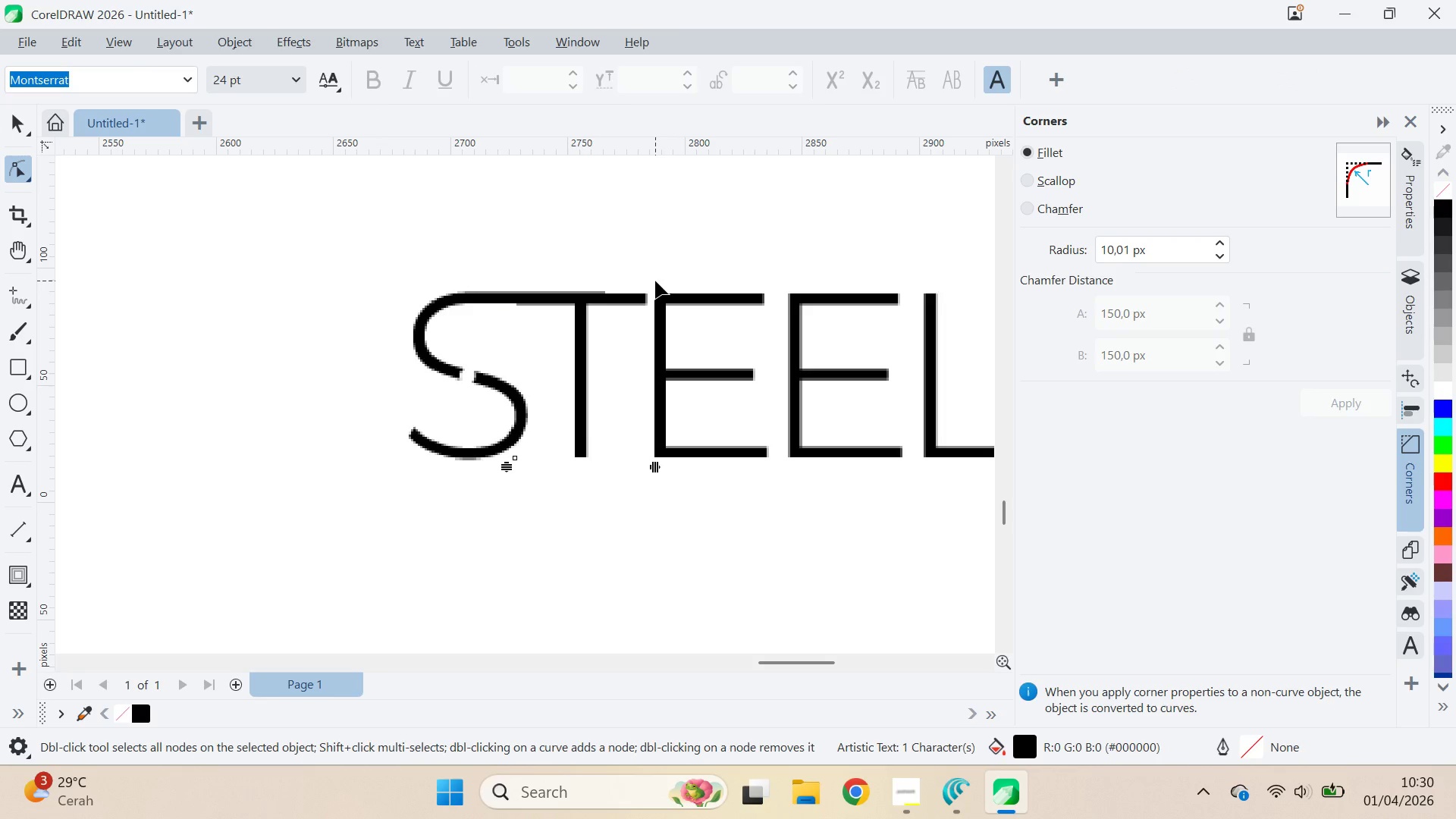 
key(Control+Z)
 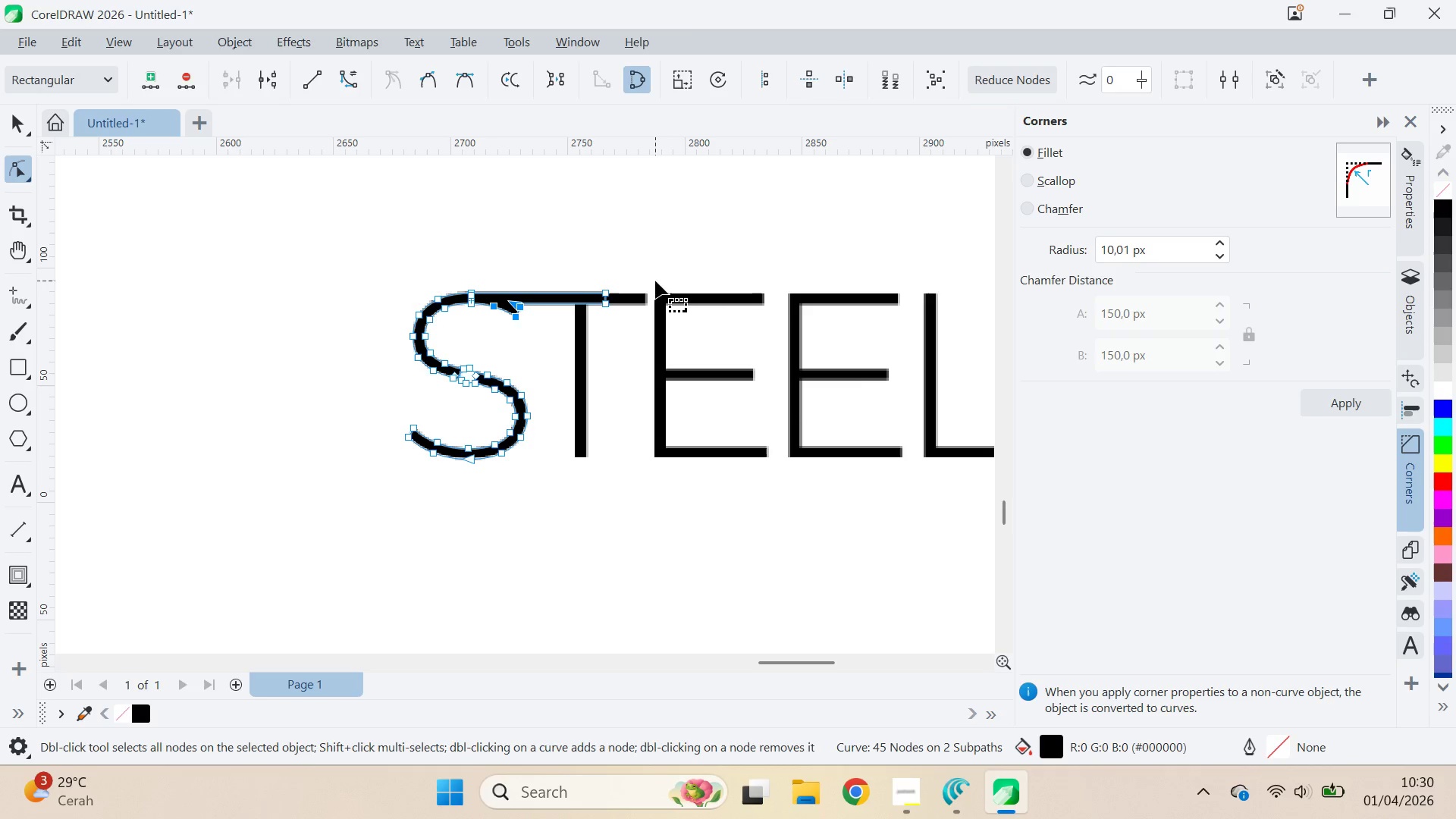 
key(Control+Z)
 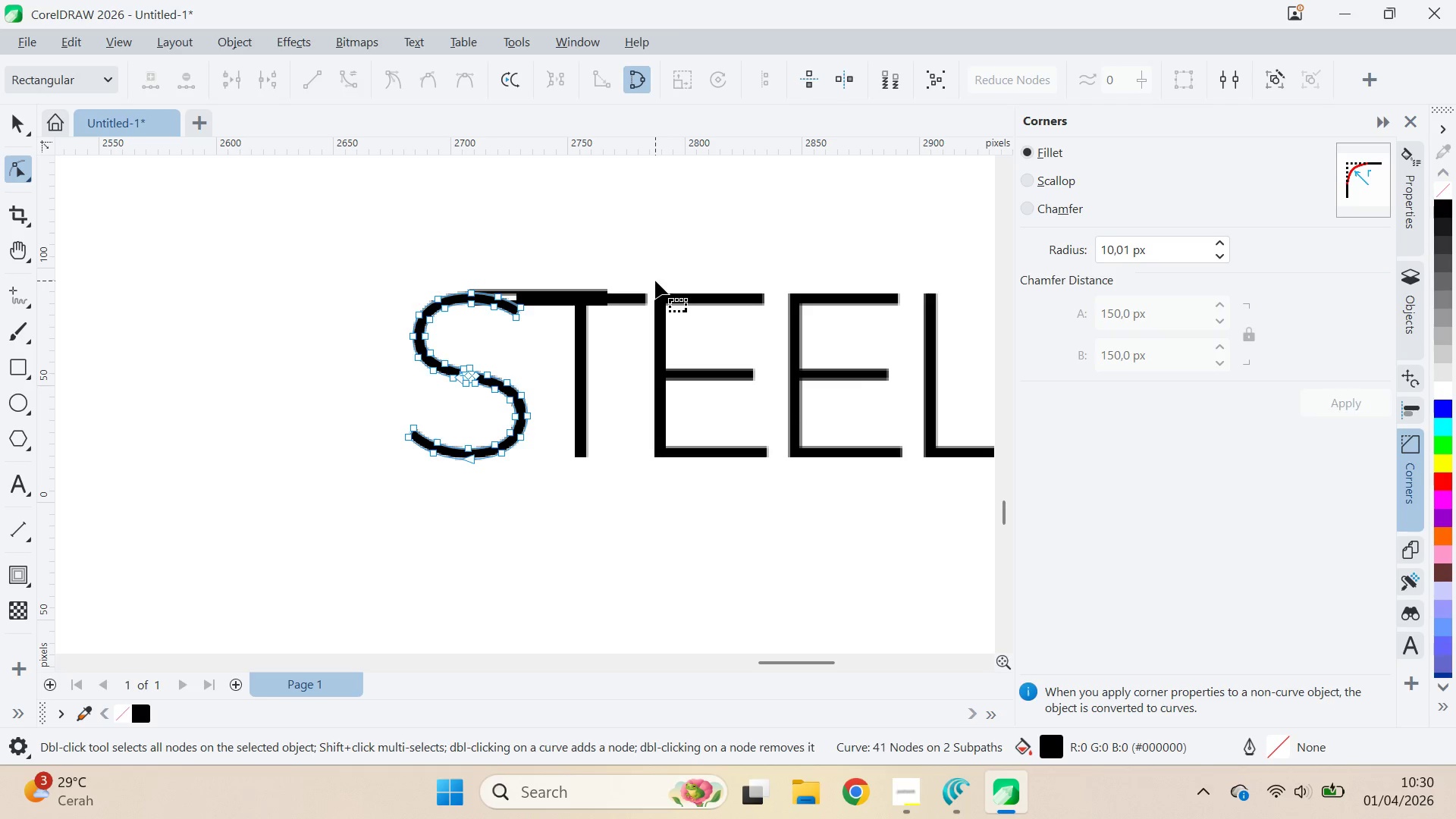 
key(Control+Z)
 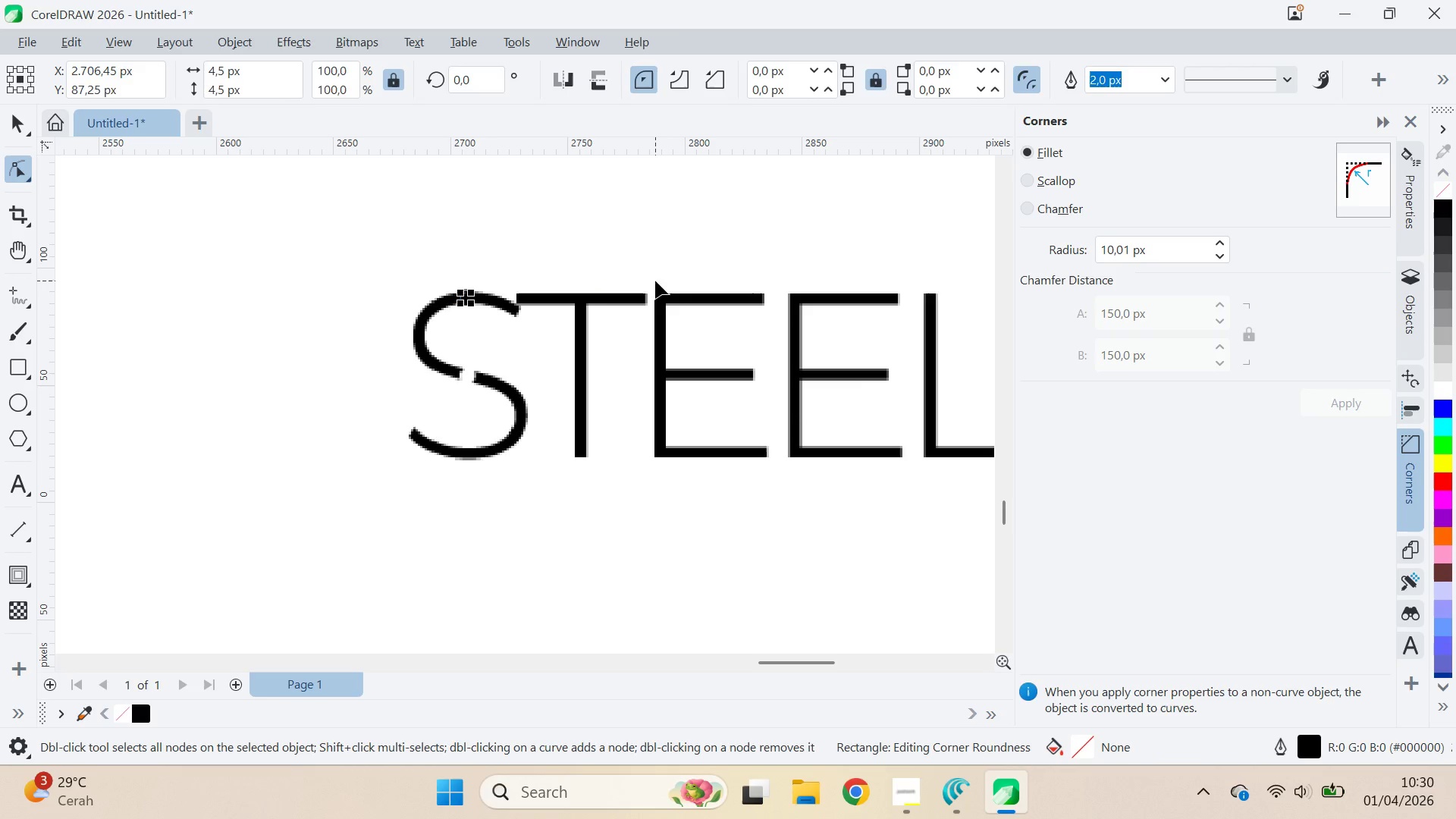 
key(Control+Z)
 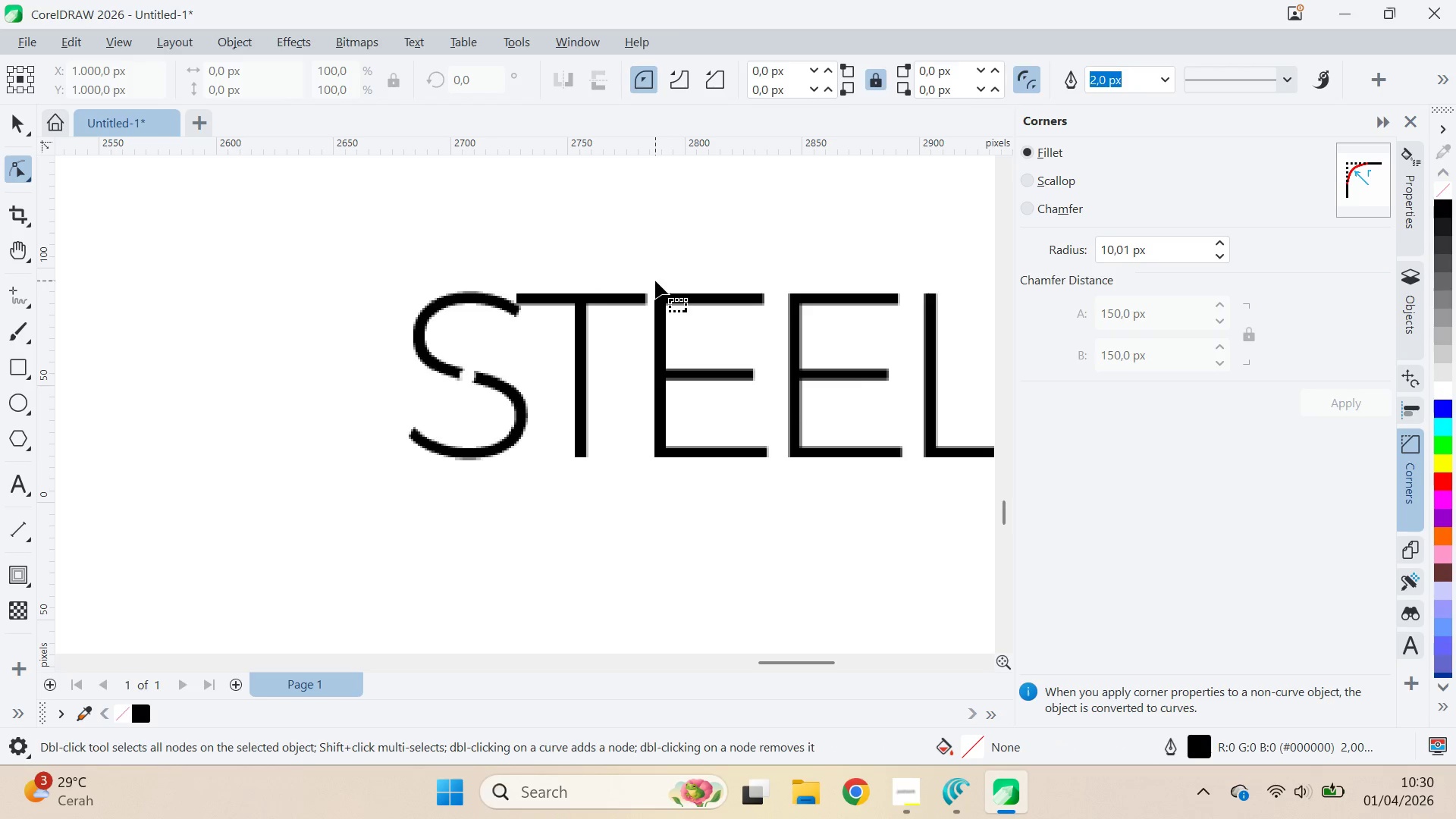 
key(Control+Shift+Z)
 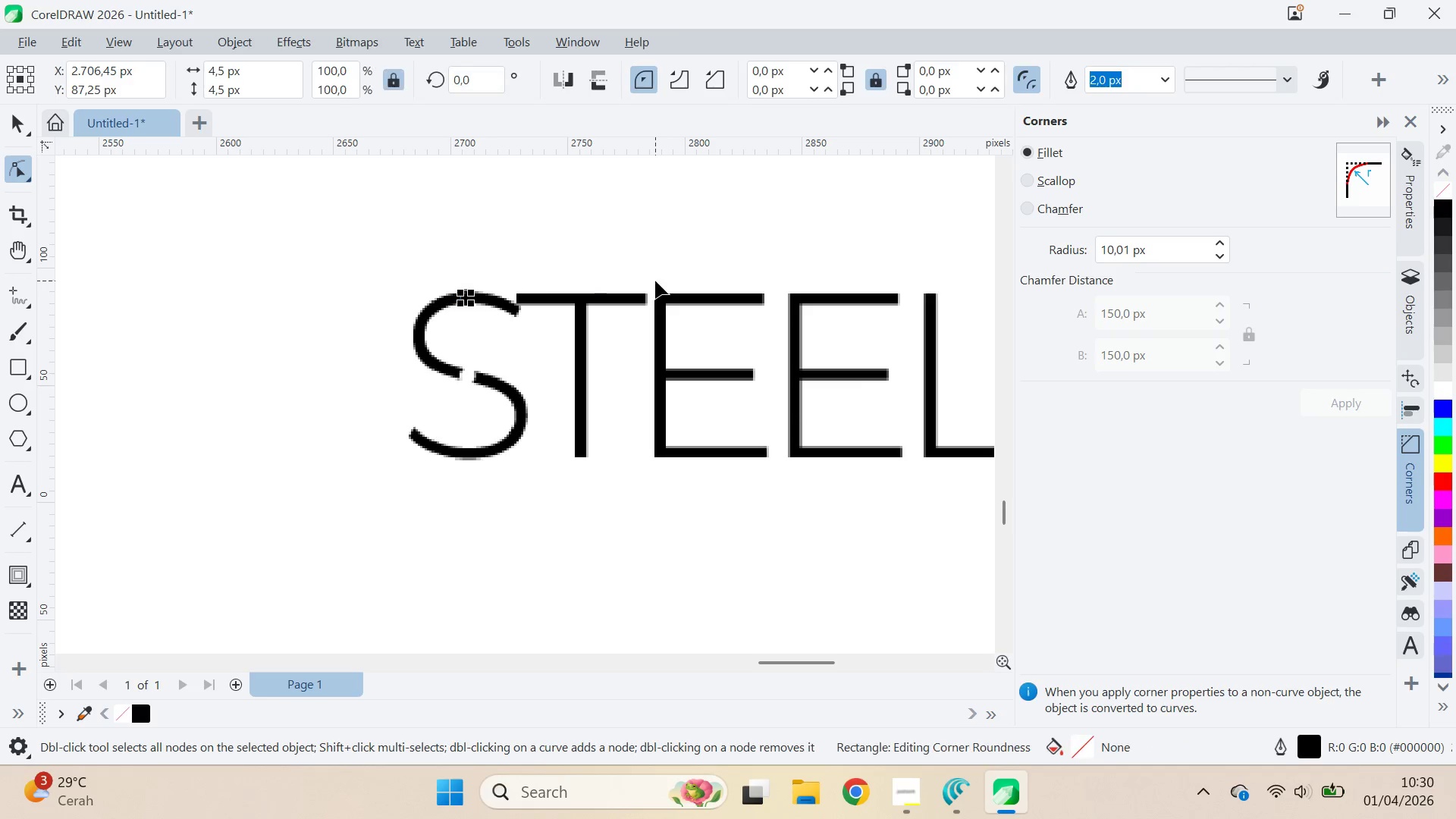 
key(Control+Shift+Z)
 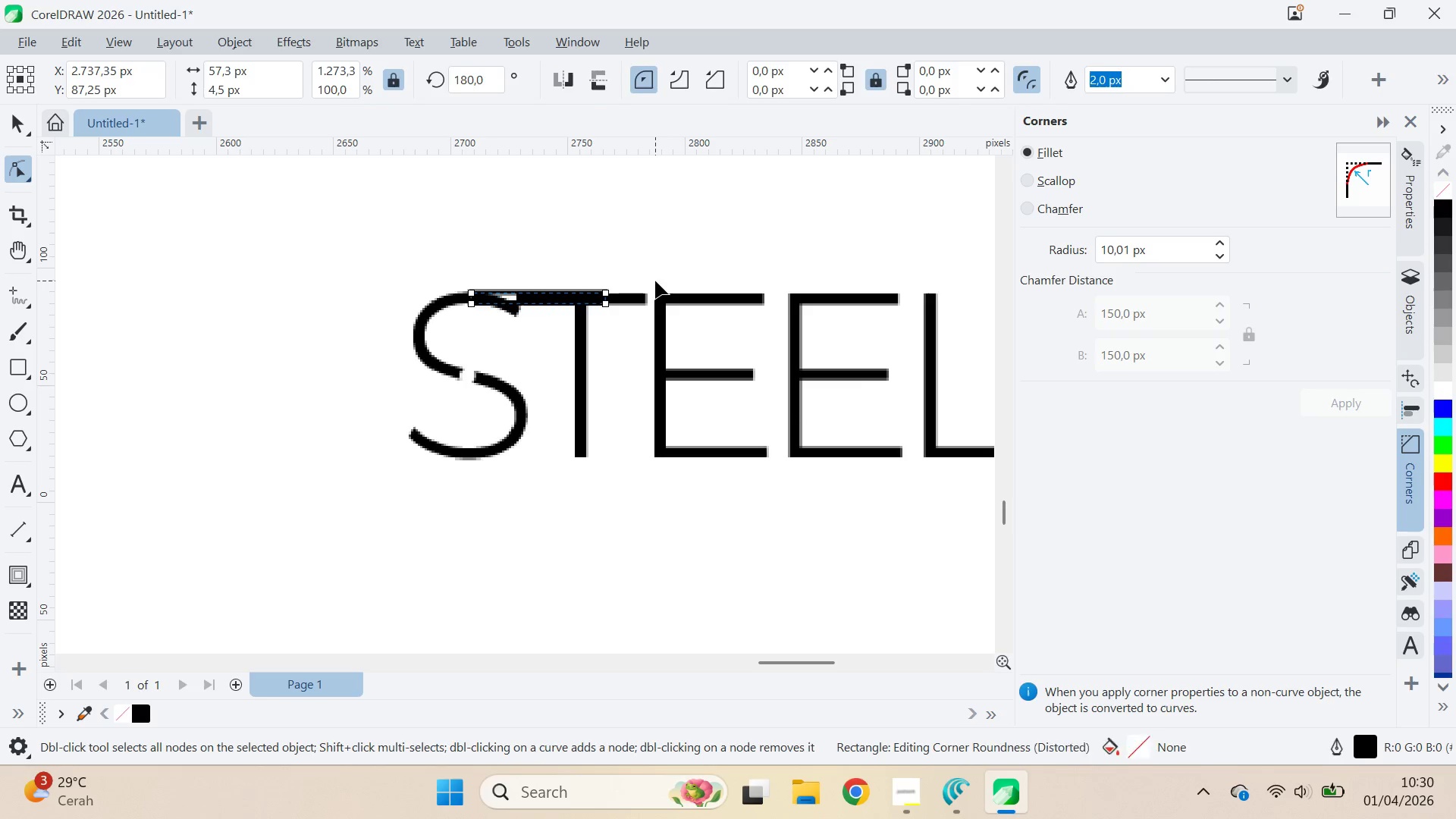 
key(Control+Shift+Z)
 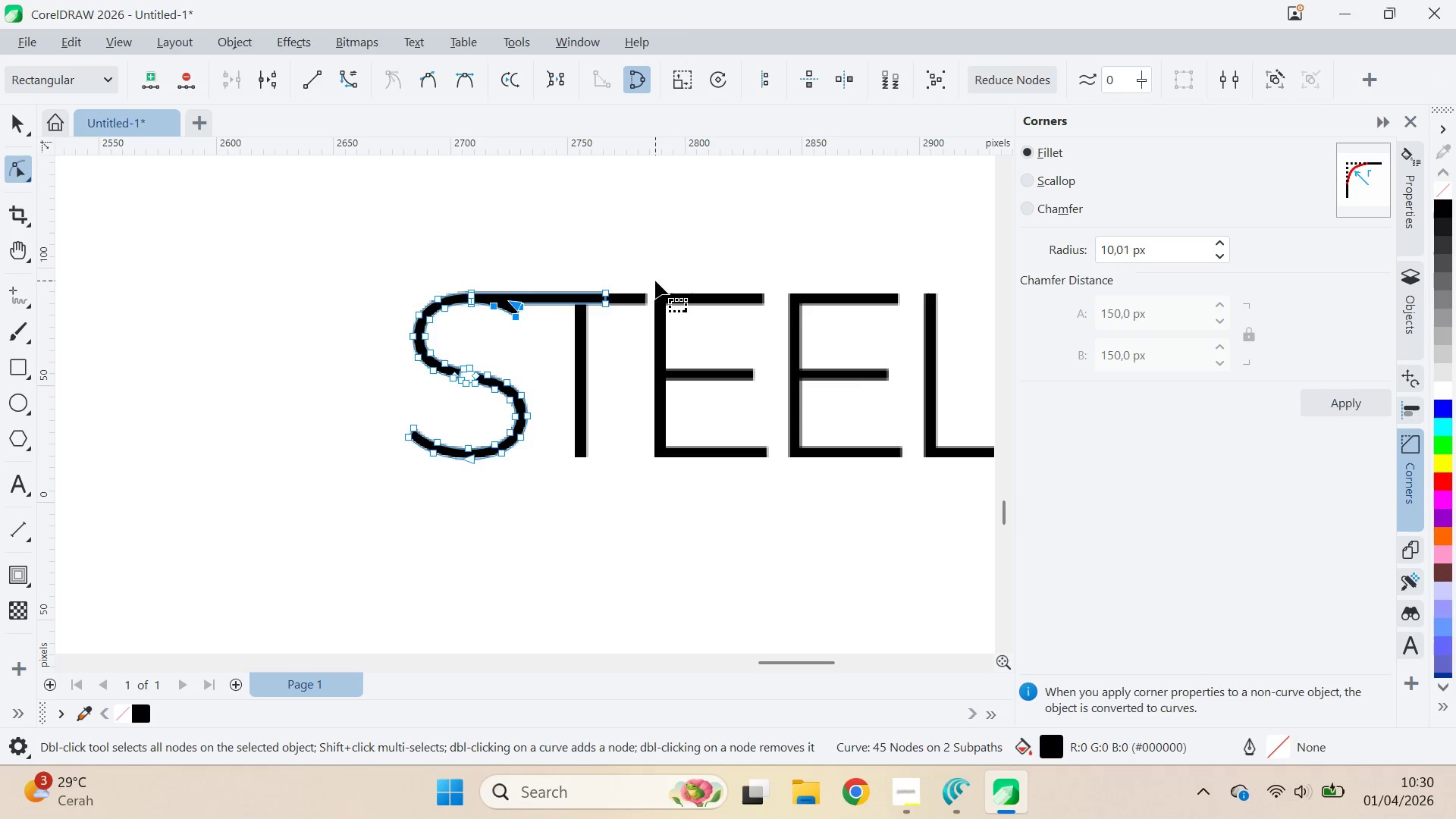 
key(Control+Shift+Z)
 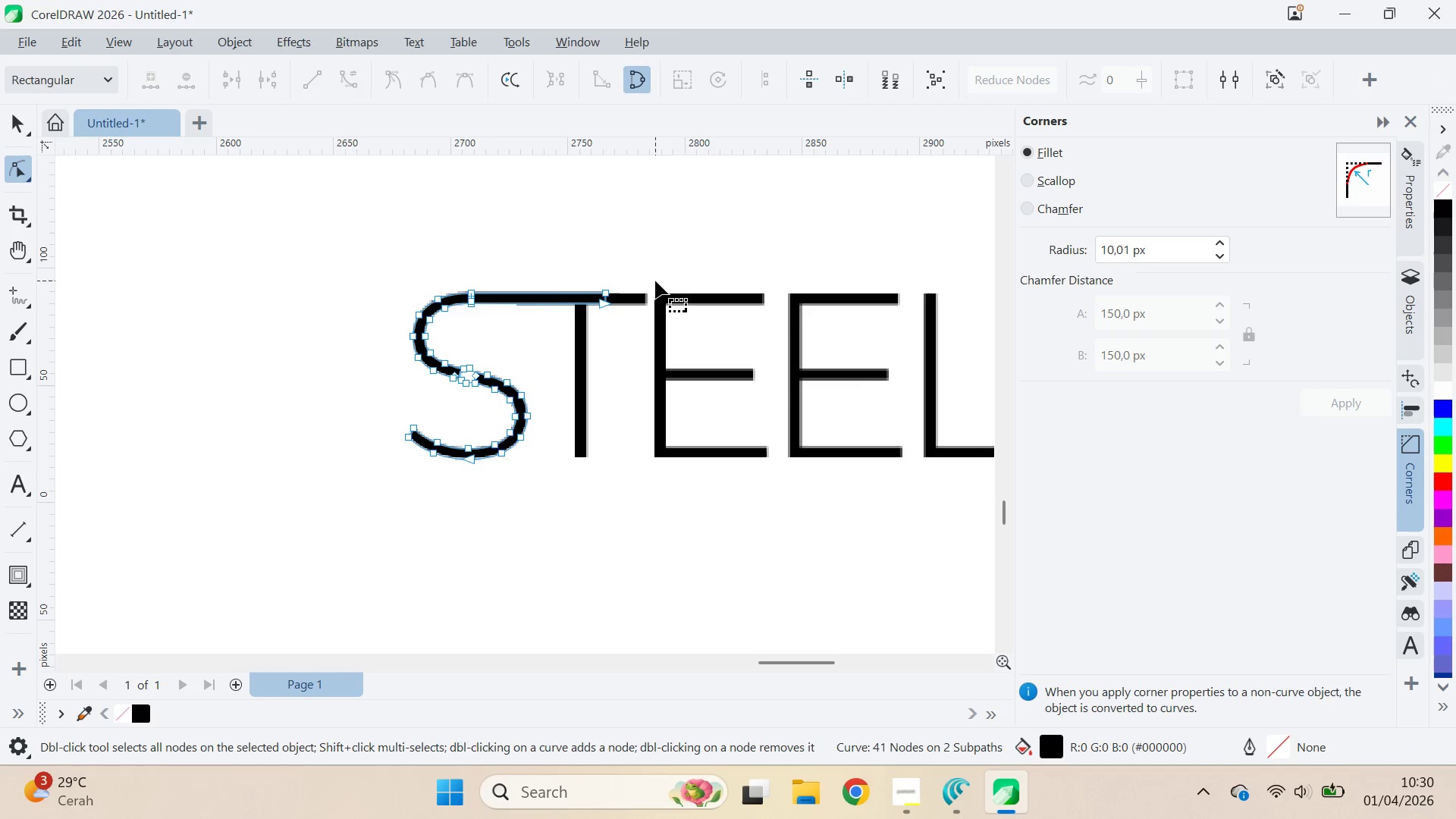 
type(vqv)
 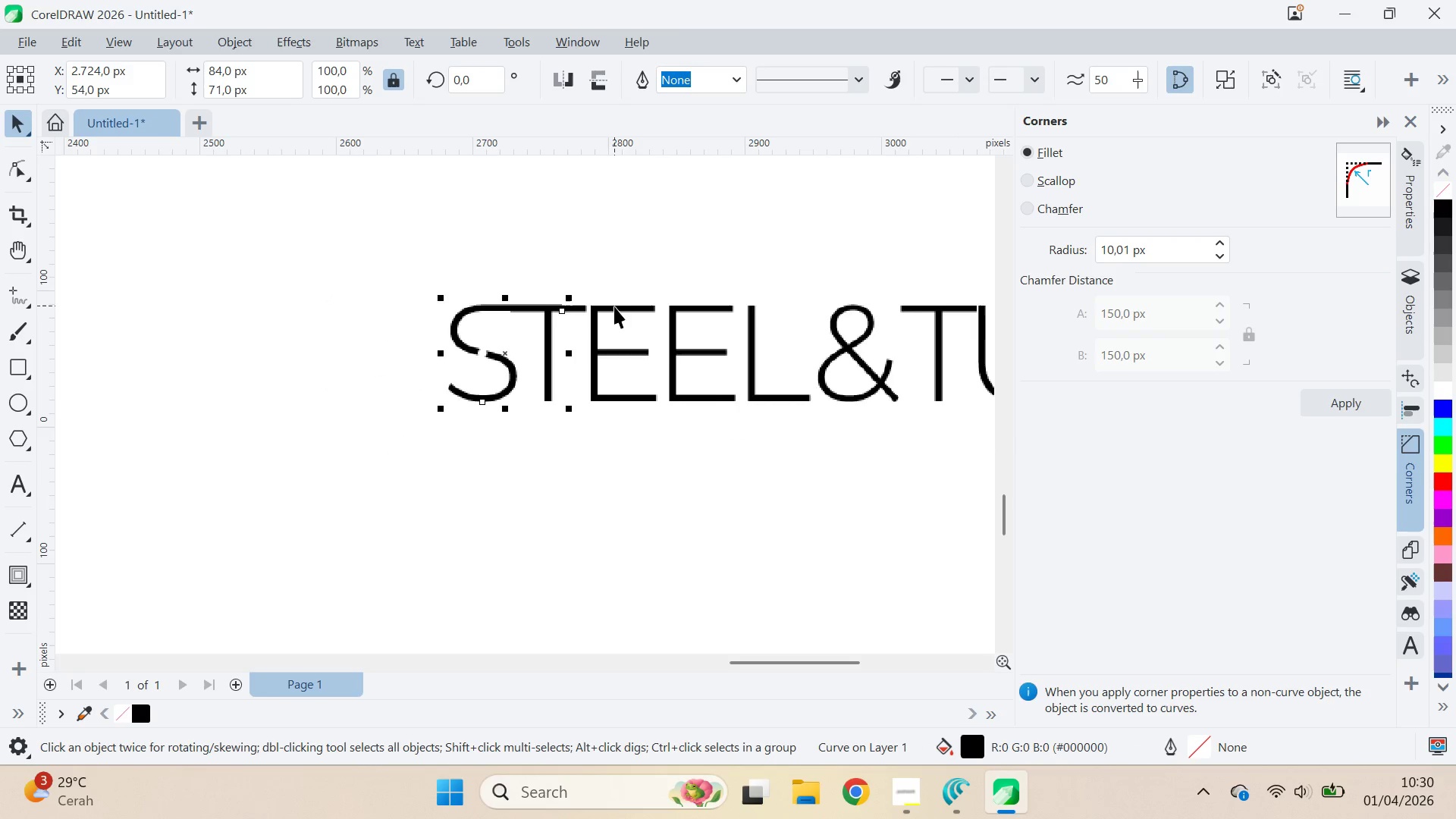 
left_click_drag(start_coordinate=[683, 241], to_coordinate=[222, 240])
 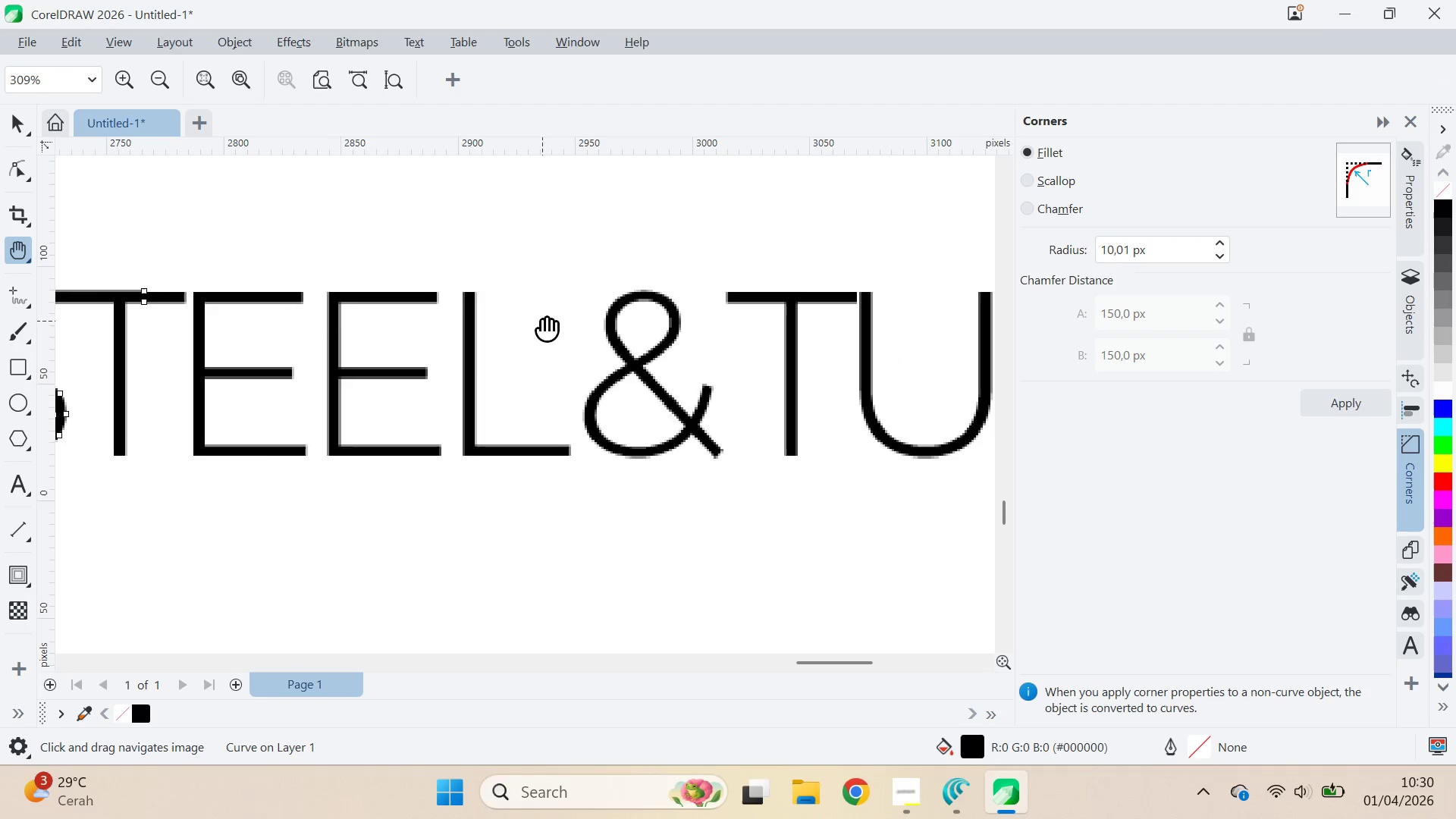 
left_click_drag(start_coordinate=[542, 321], to_coordinate=[864, 318])
 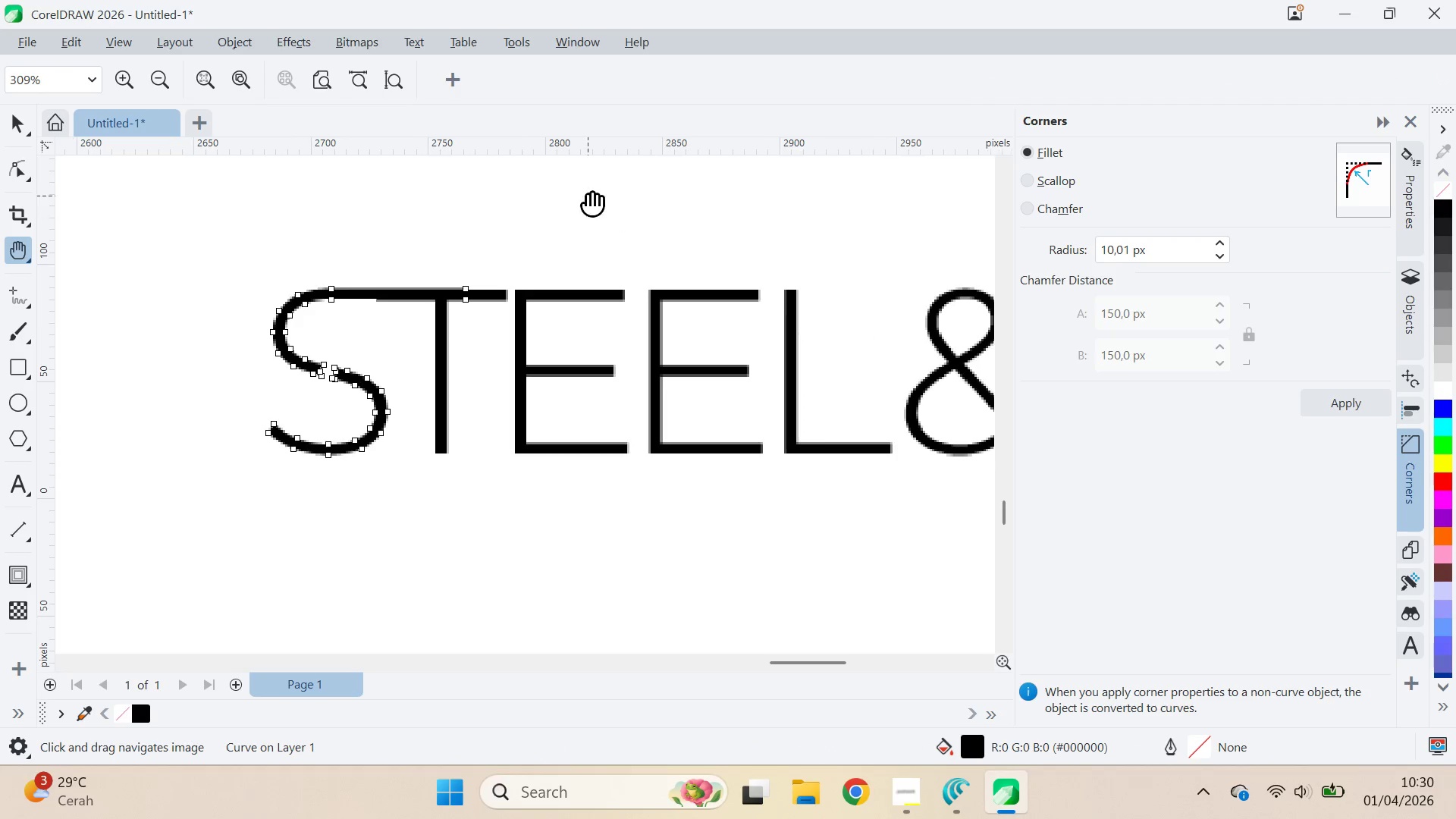 
left_click_drag(start_coordinate=[588, 196], to_coordinate=[648, 212])
 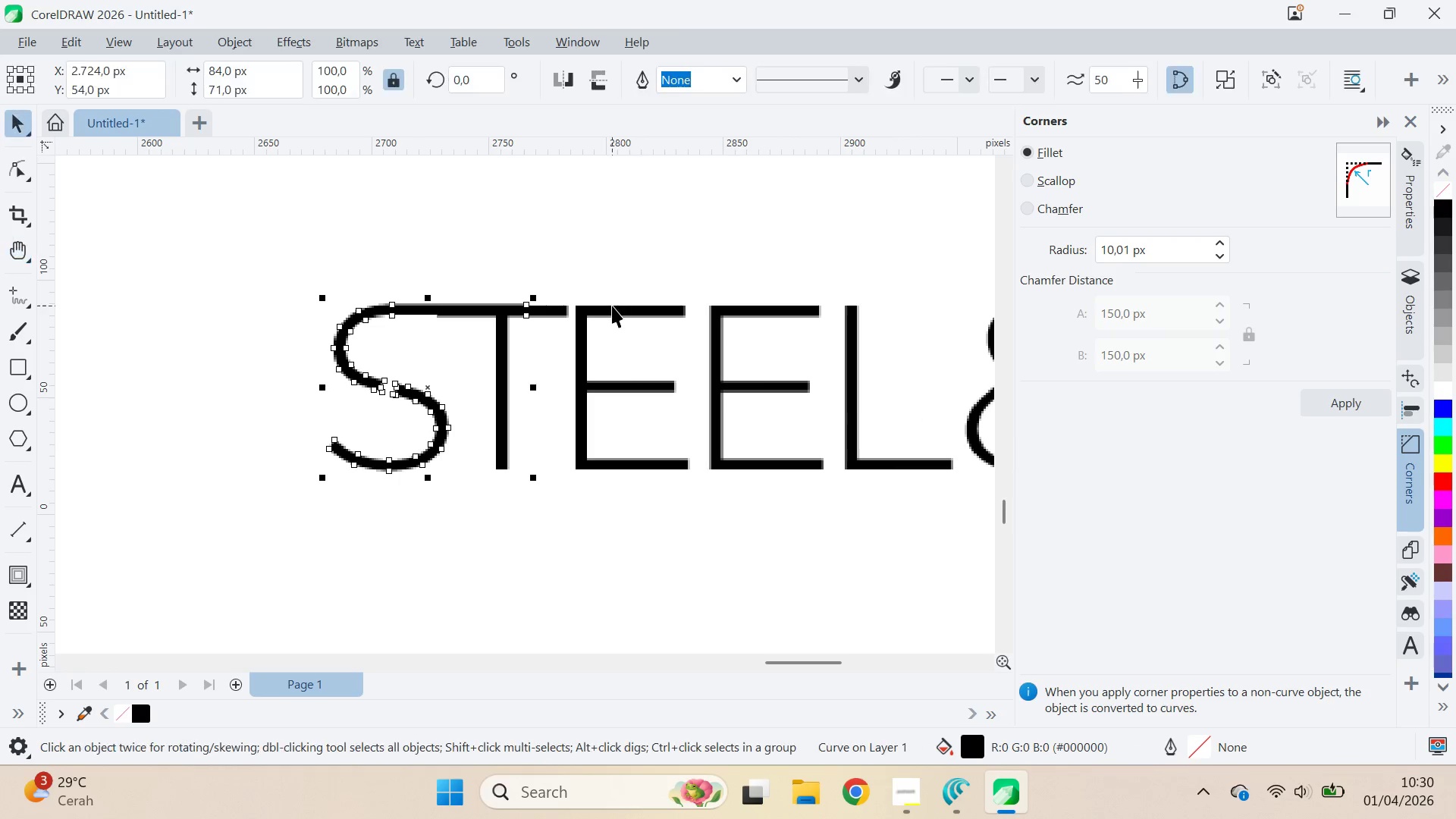 
scroll: coordinate [615, 306], scroll_direction: down, amount: 6.0
 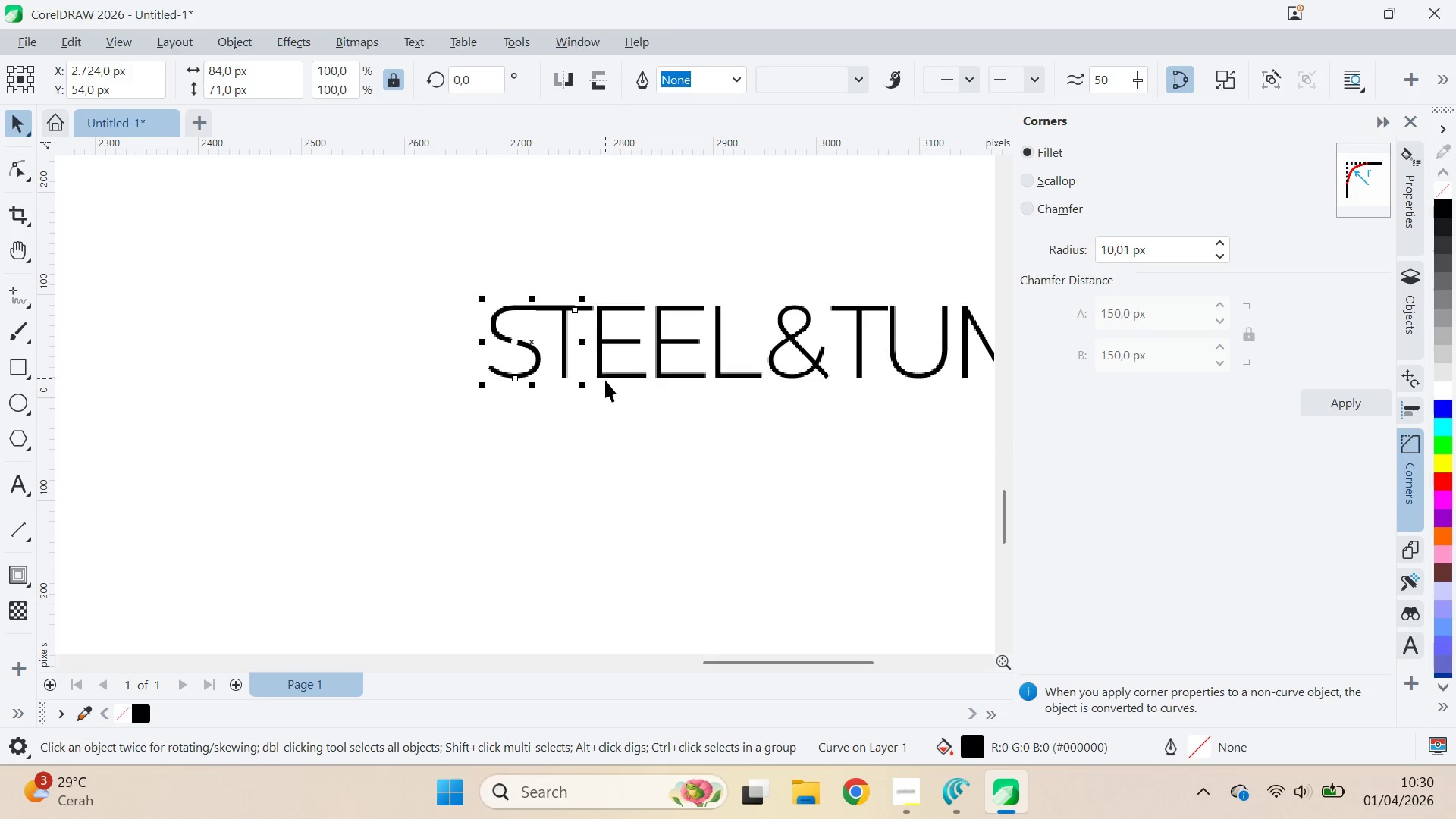 
key(A)
 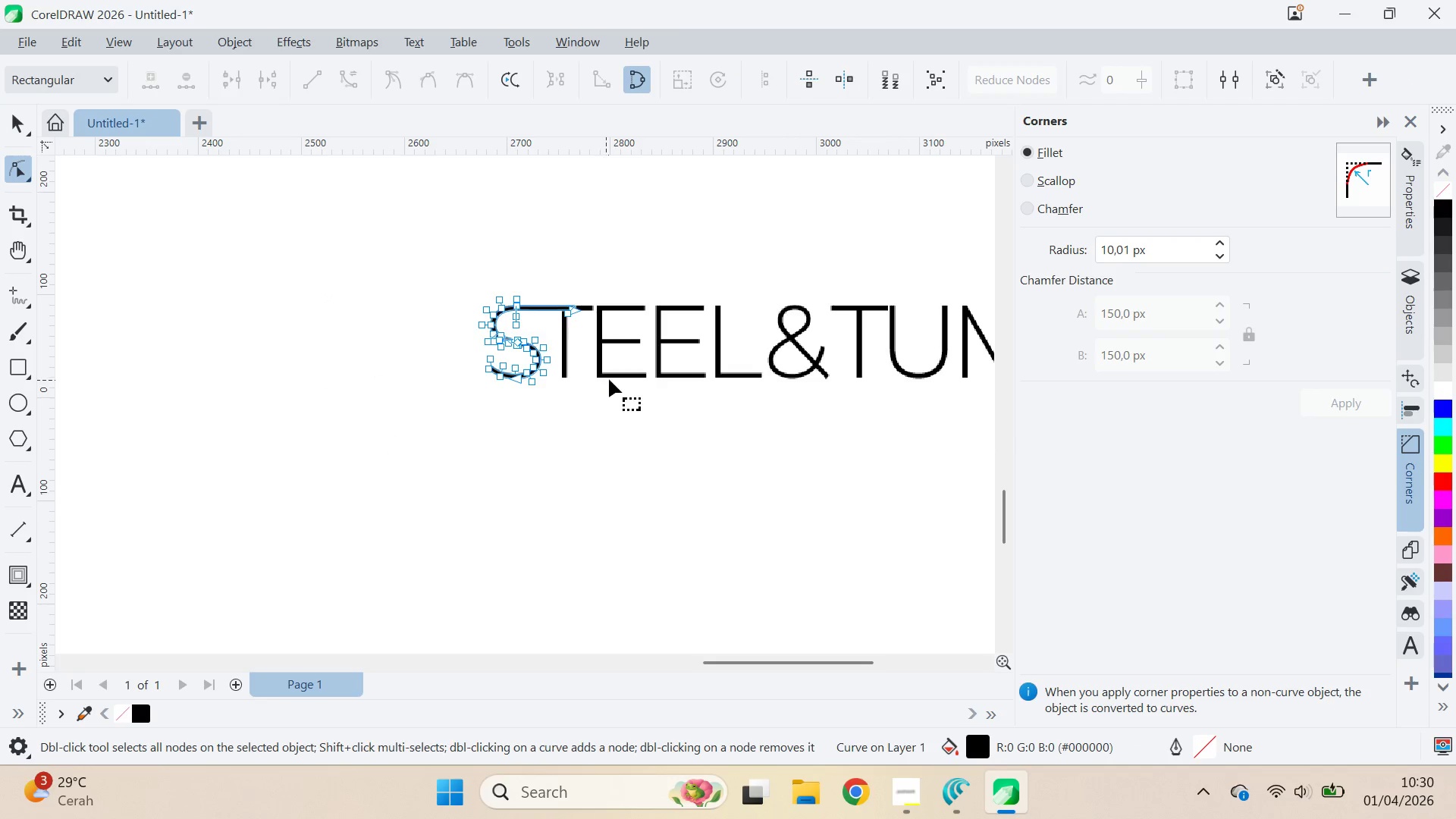 
key(Control+ControlLeft)
 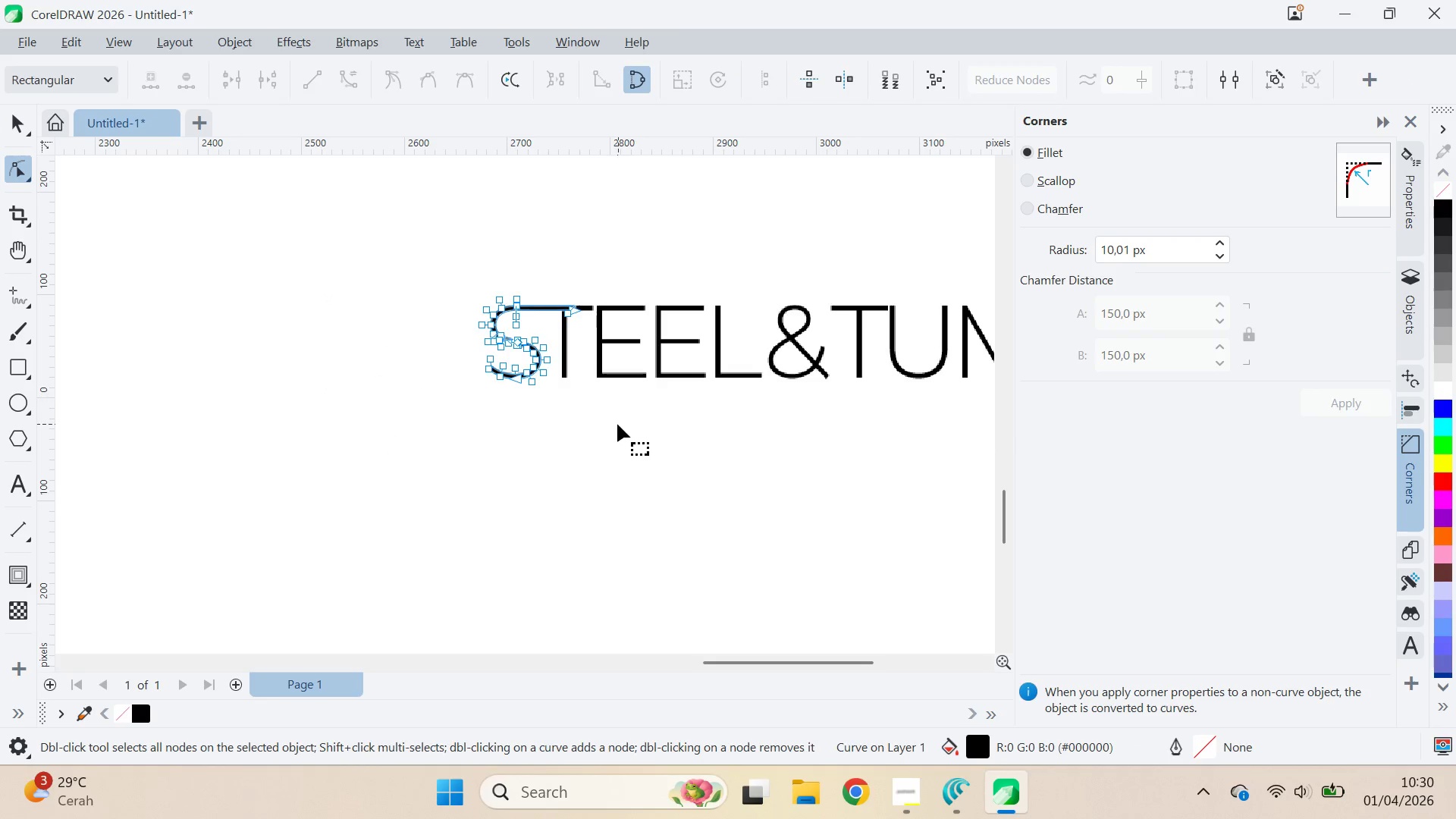 
type(vqv)
 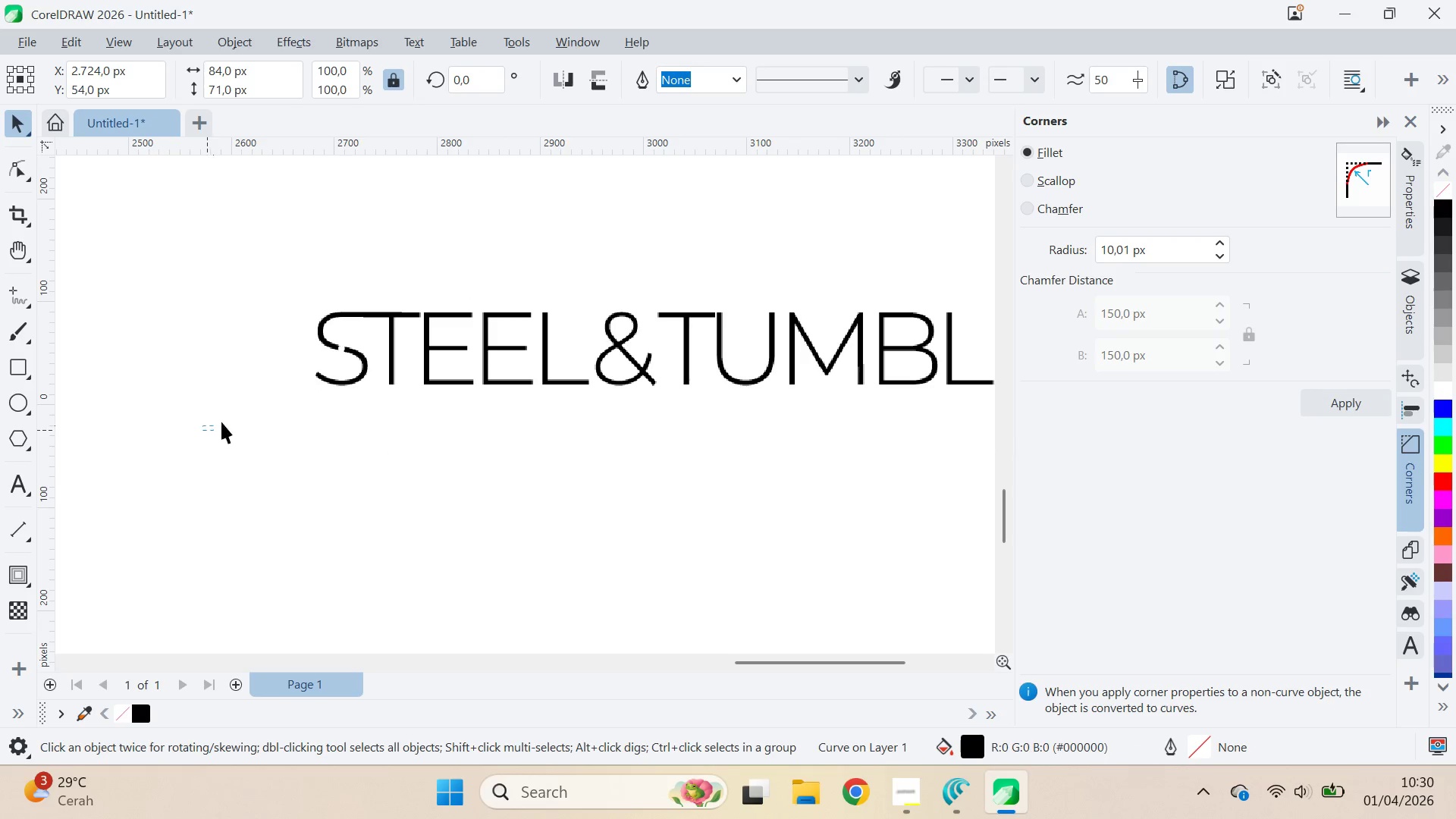 
left_click_drag(start_coordinate=[710, 475], to_coordinate=[537, 482])
 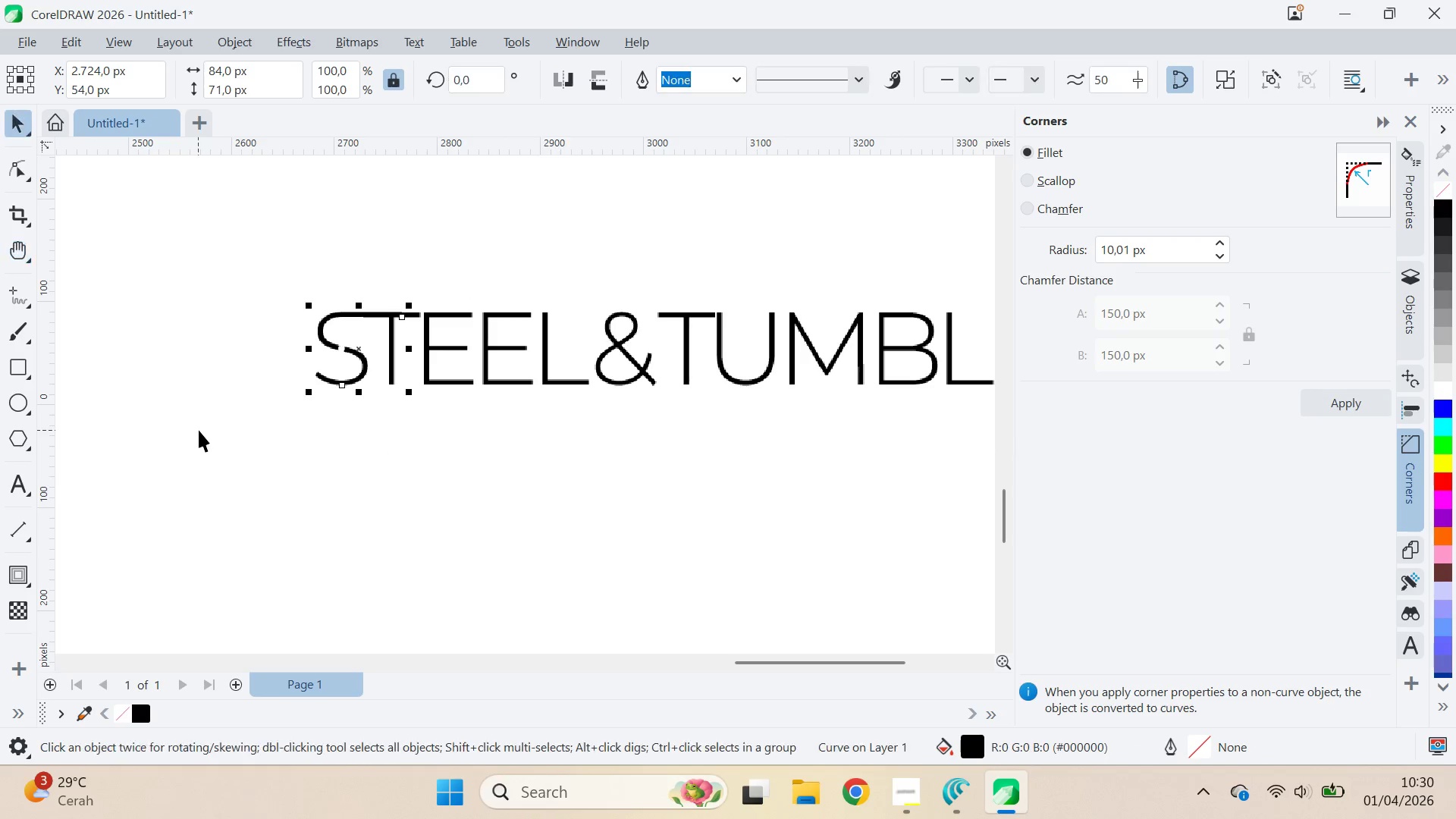 
left_click_drag(start_coordinate=[202, 430], to_coordinate=[611, 276])
 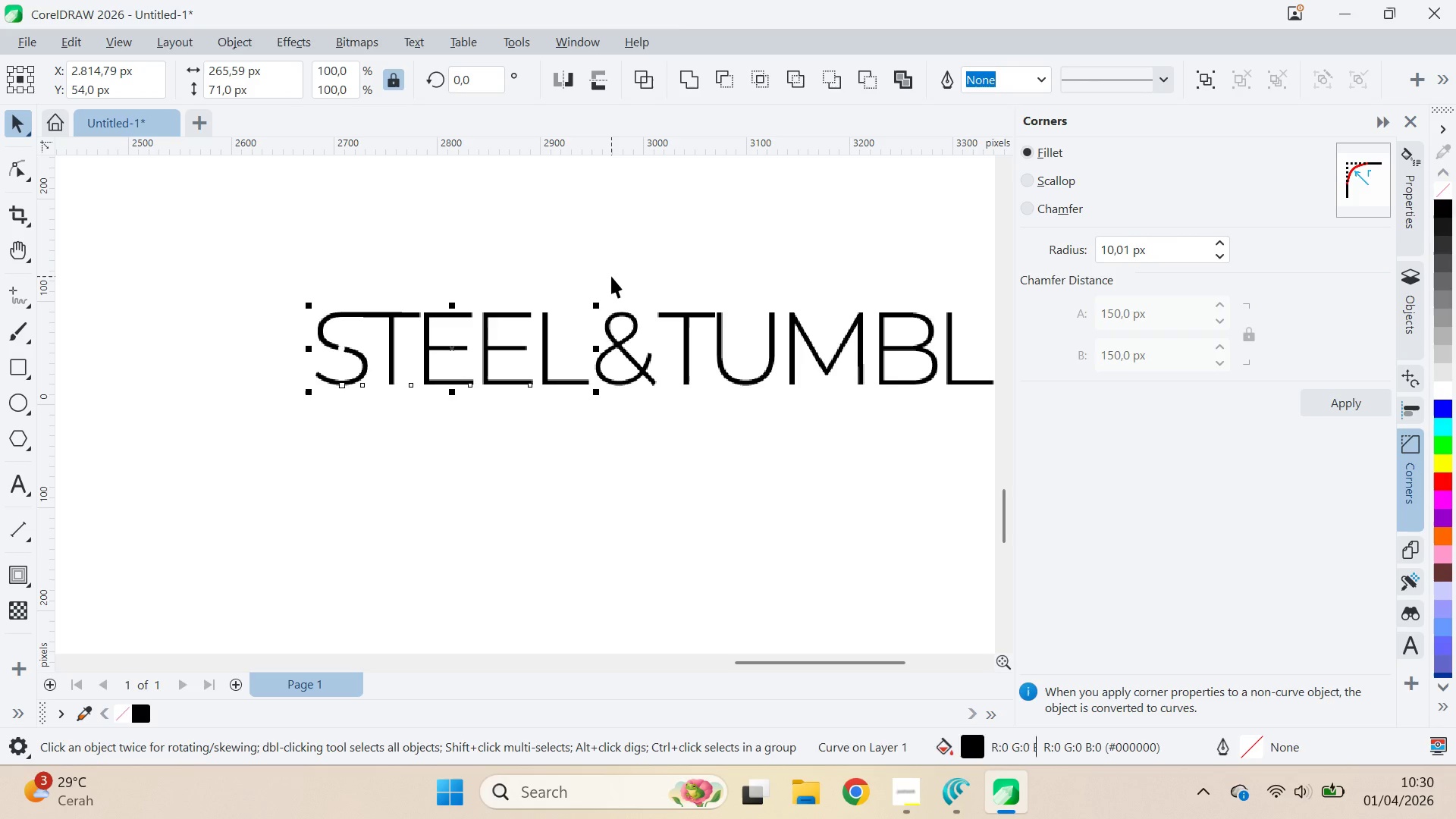 
key(Control+E)
 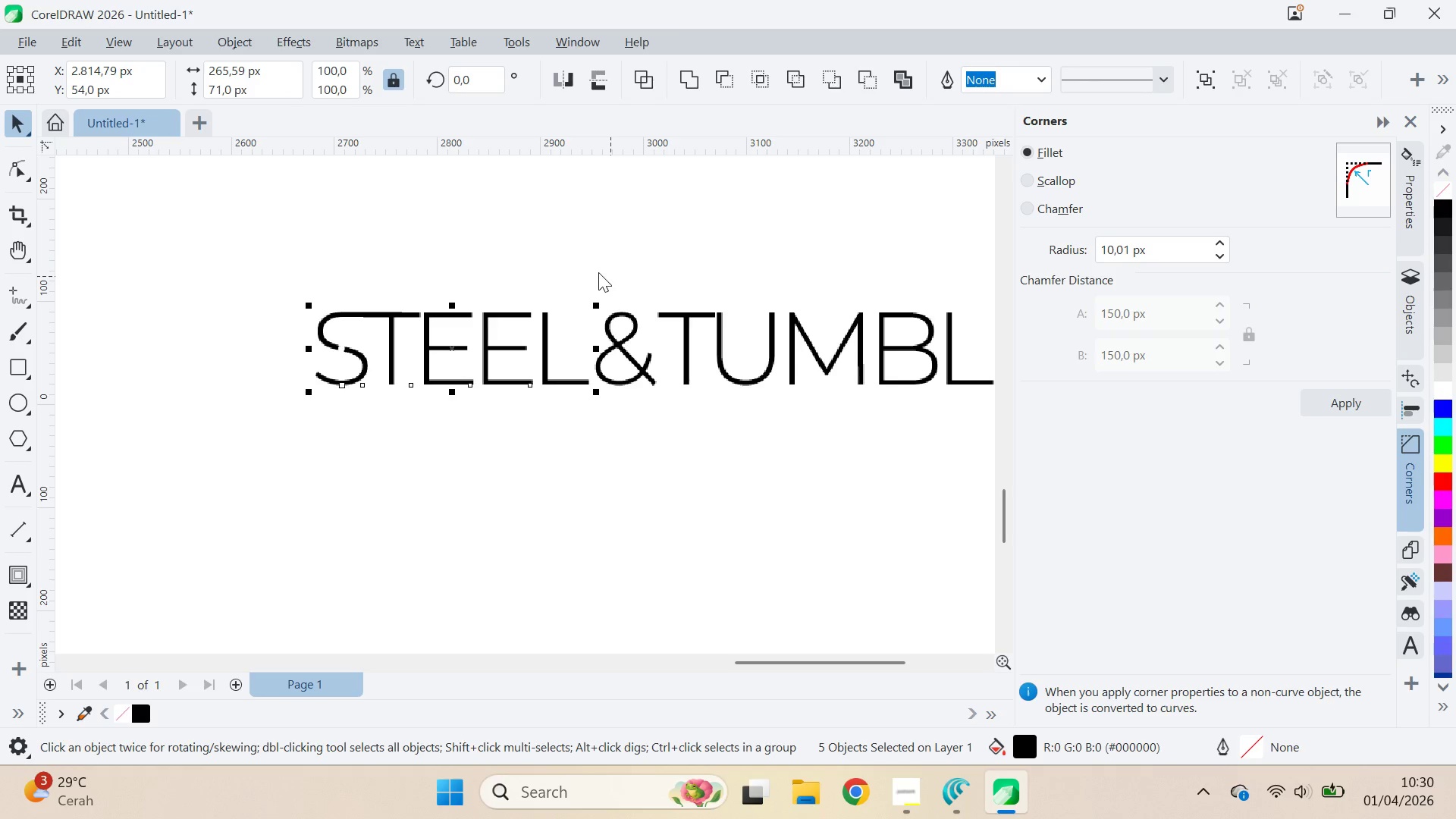 
hold_key(key=ControlLeft, duration=0.81)
 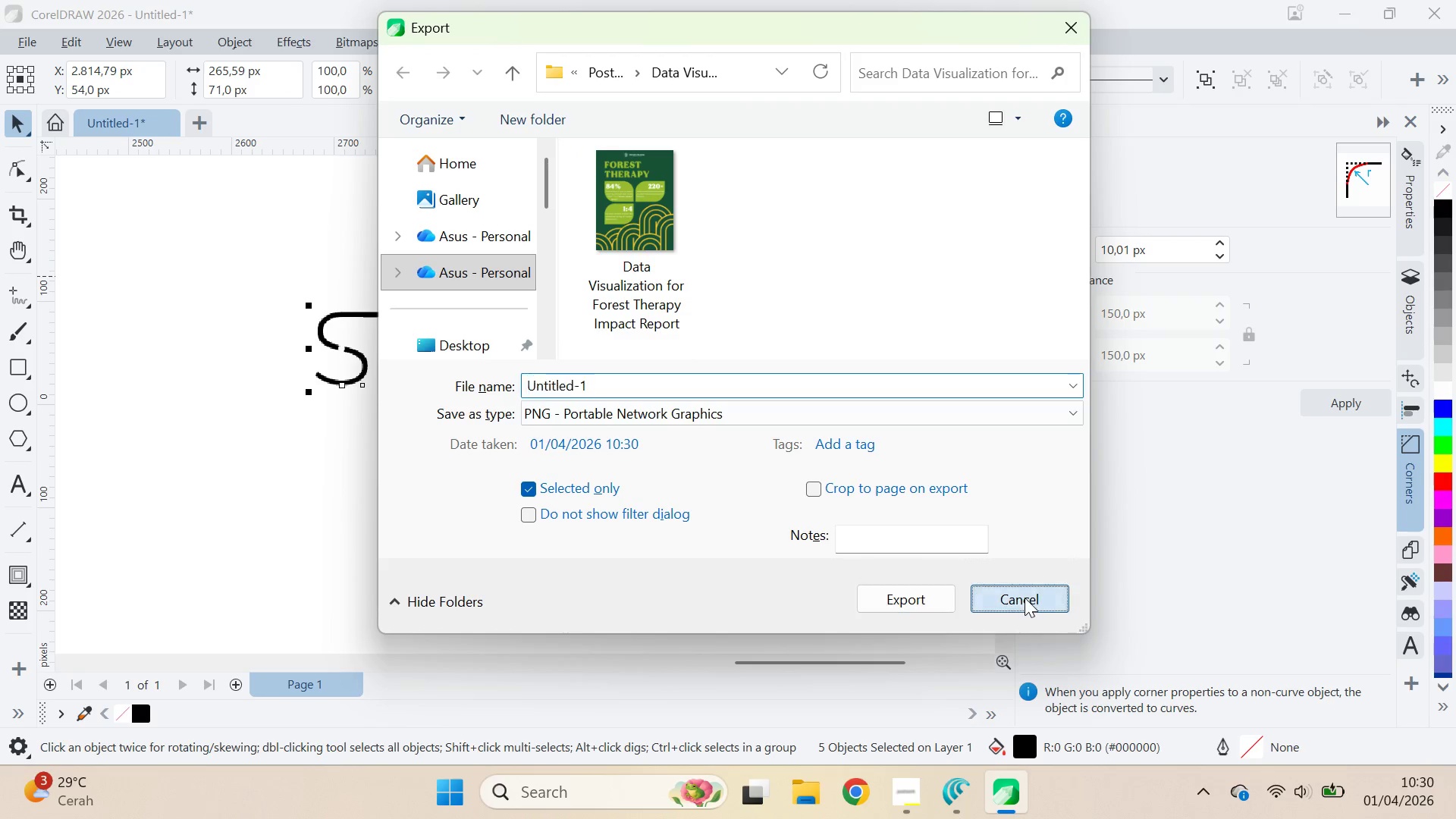 
key(Control+Q)
 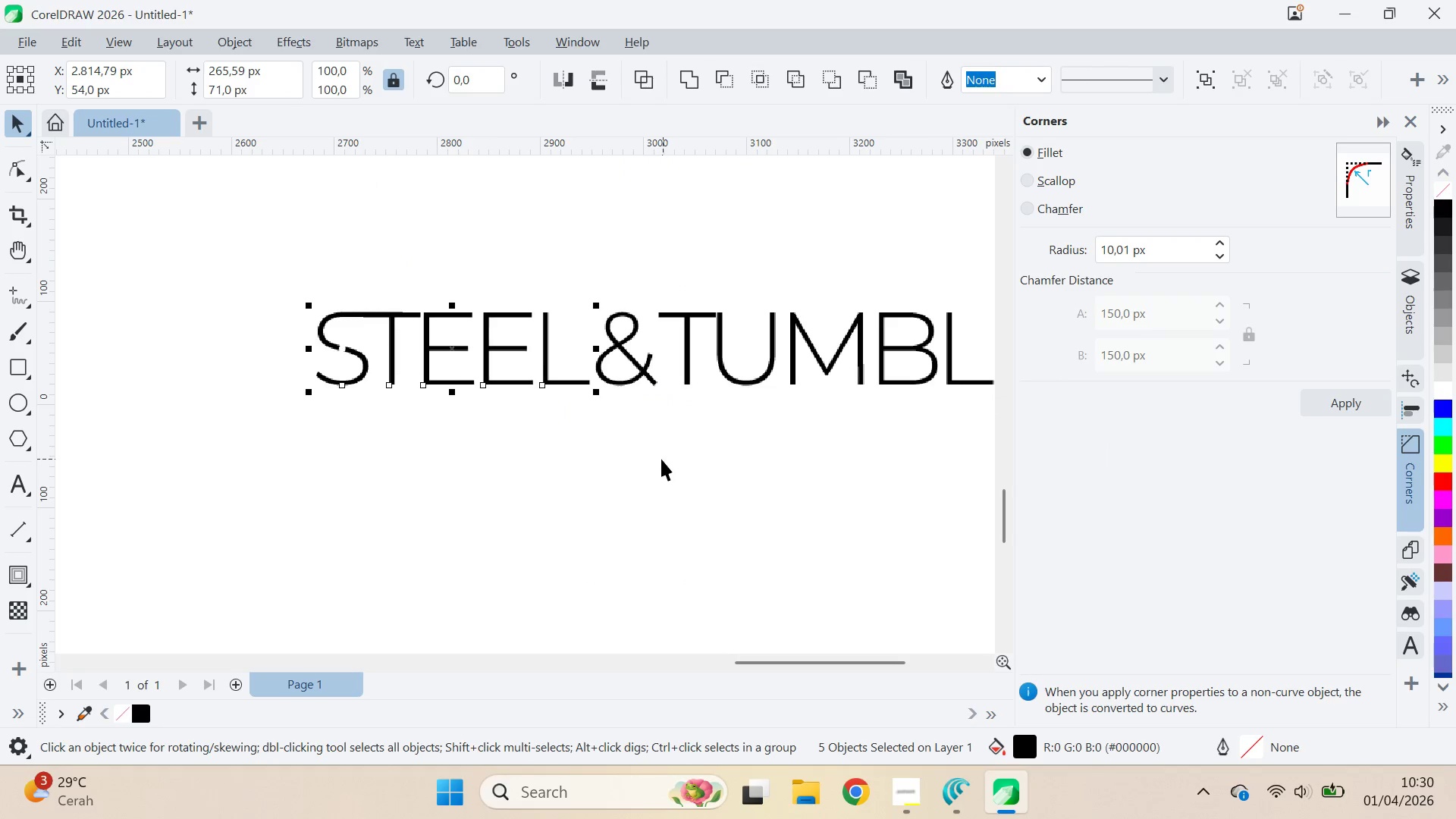 
key(Control+Q)
 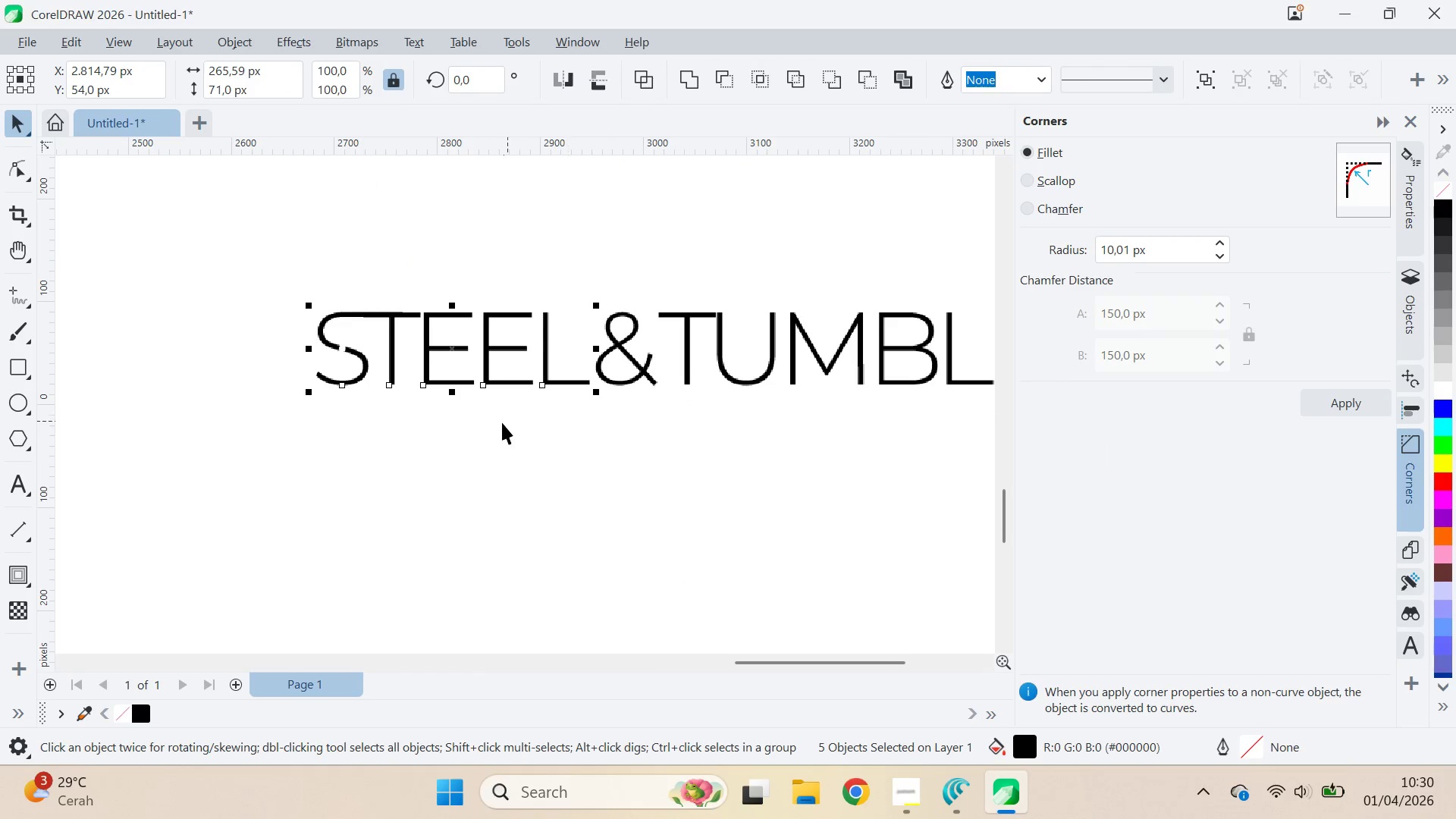 
type(qv)
 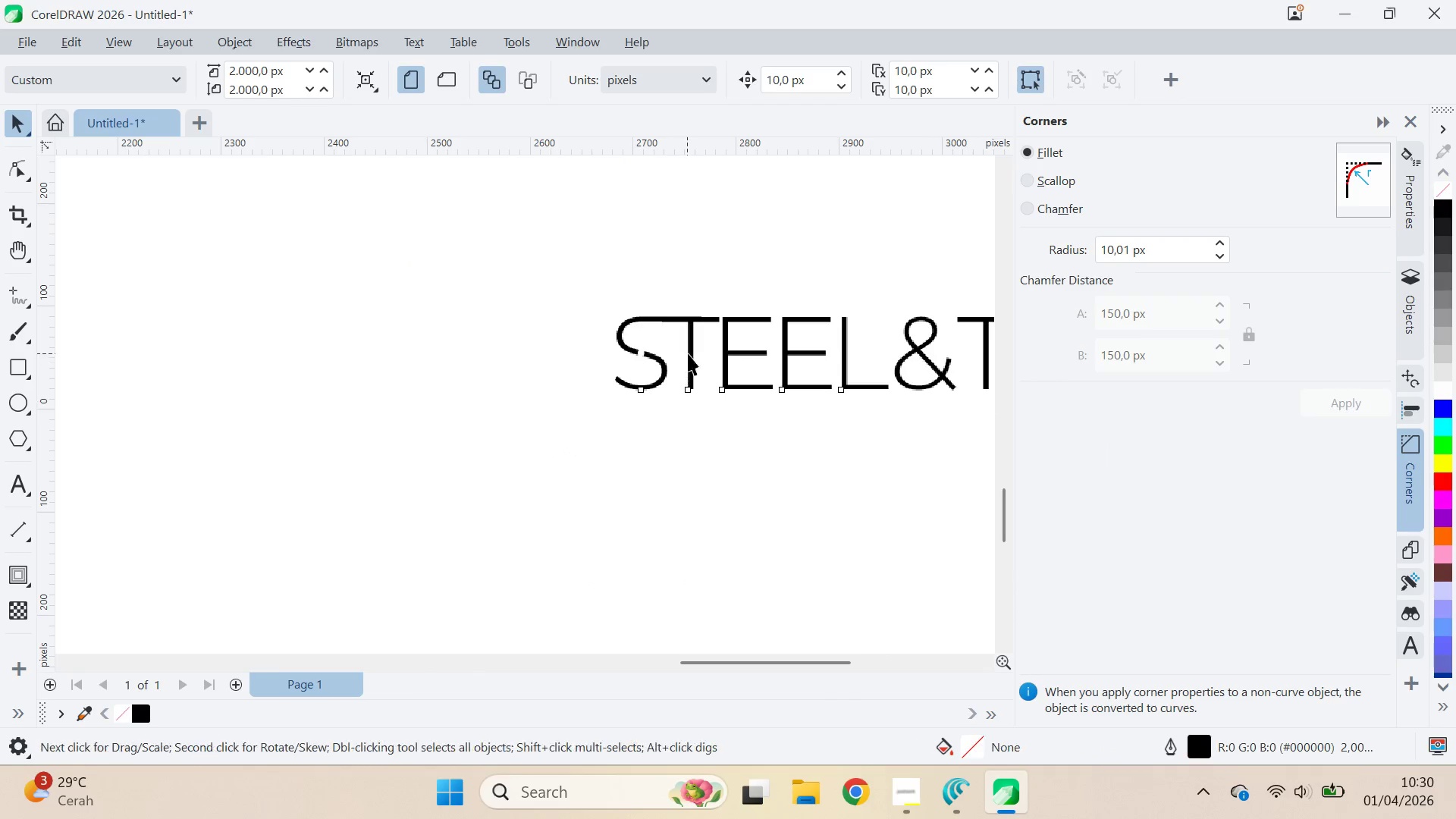 
left_click_drag(start_coordinate=[483, 447], to_coordinate=[786, 451])
 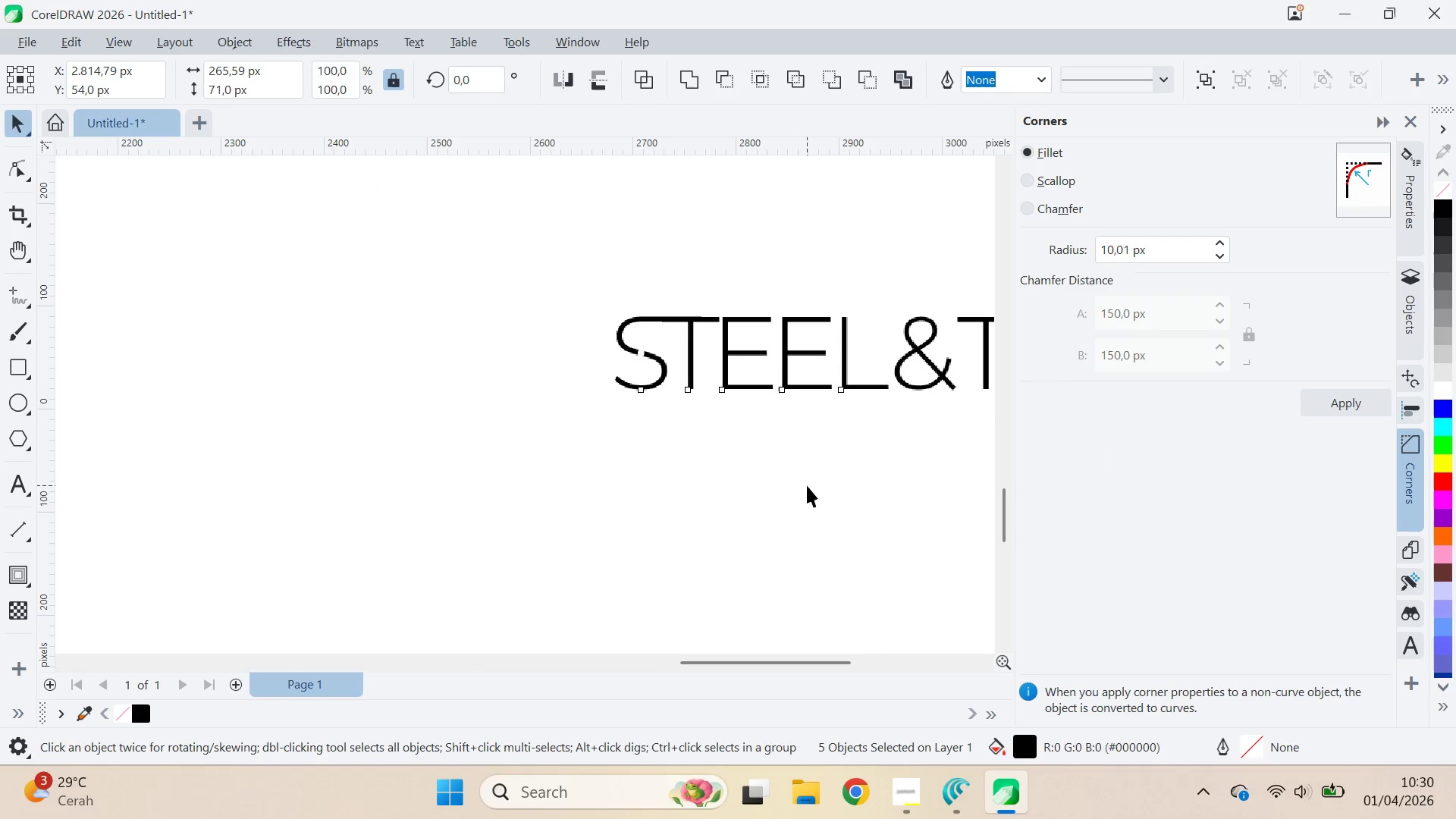 
left_click_drag(start_coordinate=[807, 485], to_coordinate=[777, 466])
 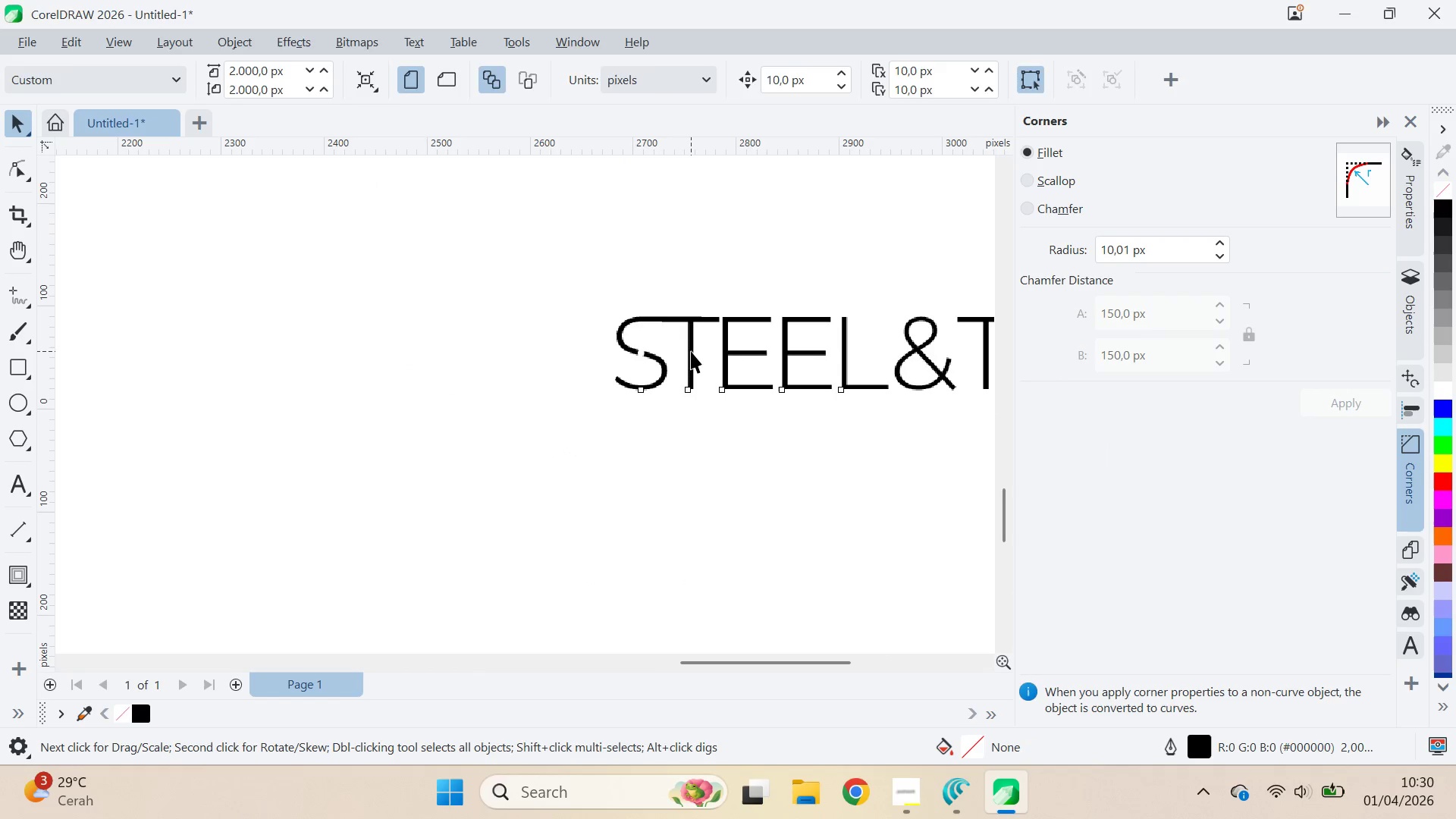 
triple_click([691, 351])
 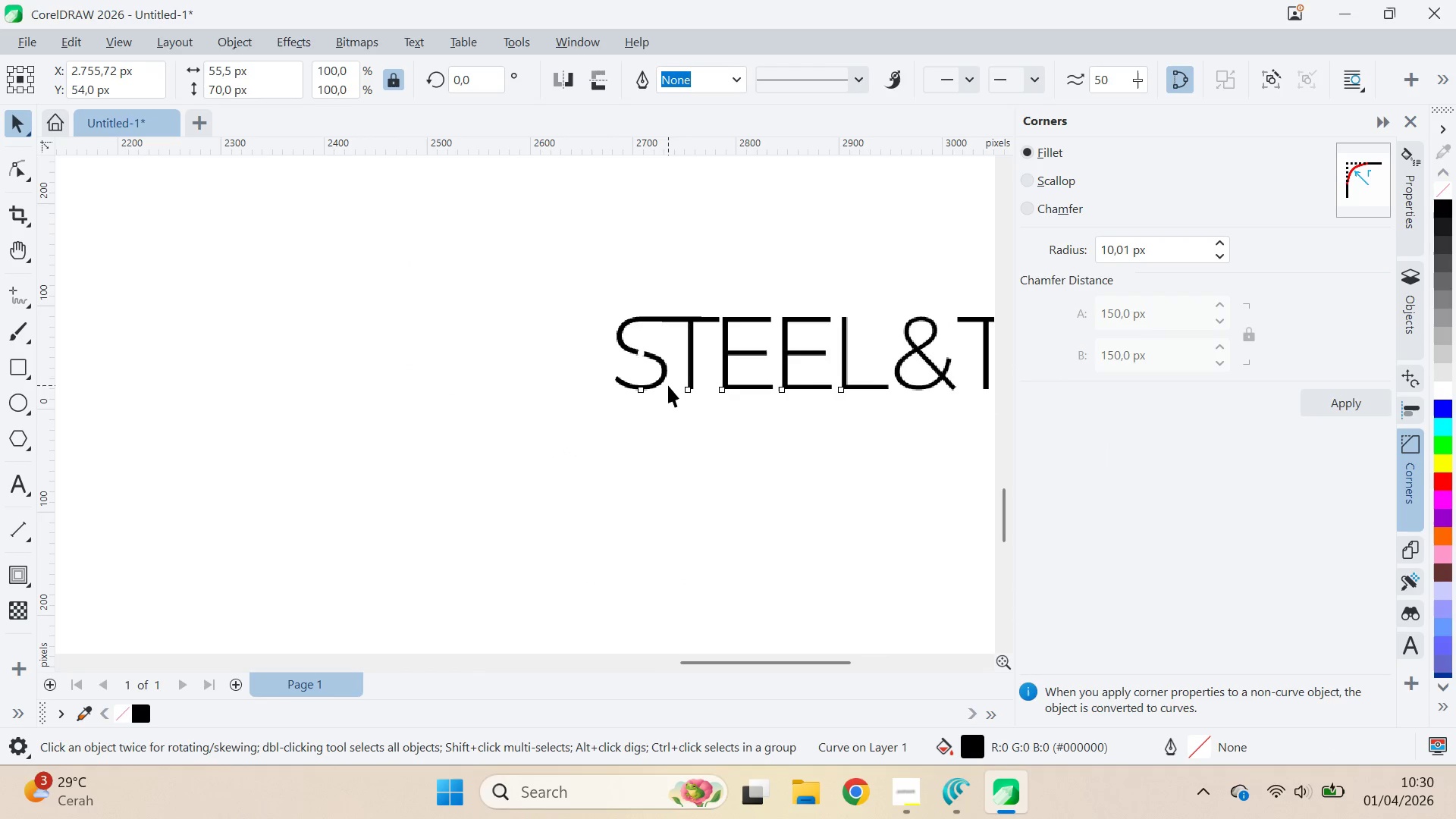 
hold_key(key=ShiftLeft, duration=0.8)
left_click([652, 358])
 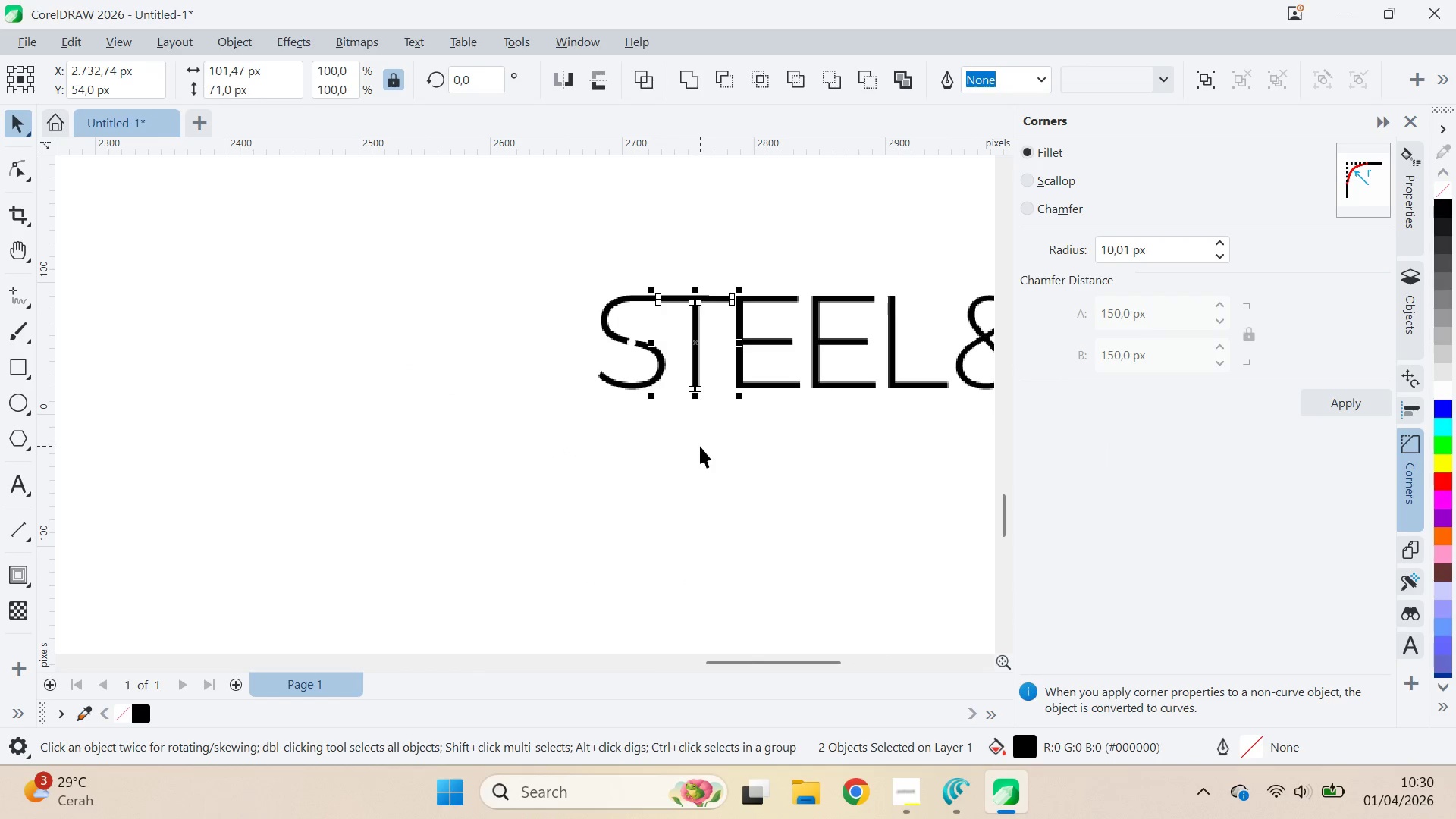 
scroll: coordinate [664, 383], scroll_direction: up, amount: 2.0
 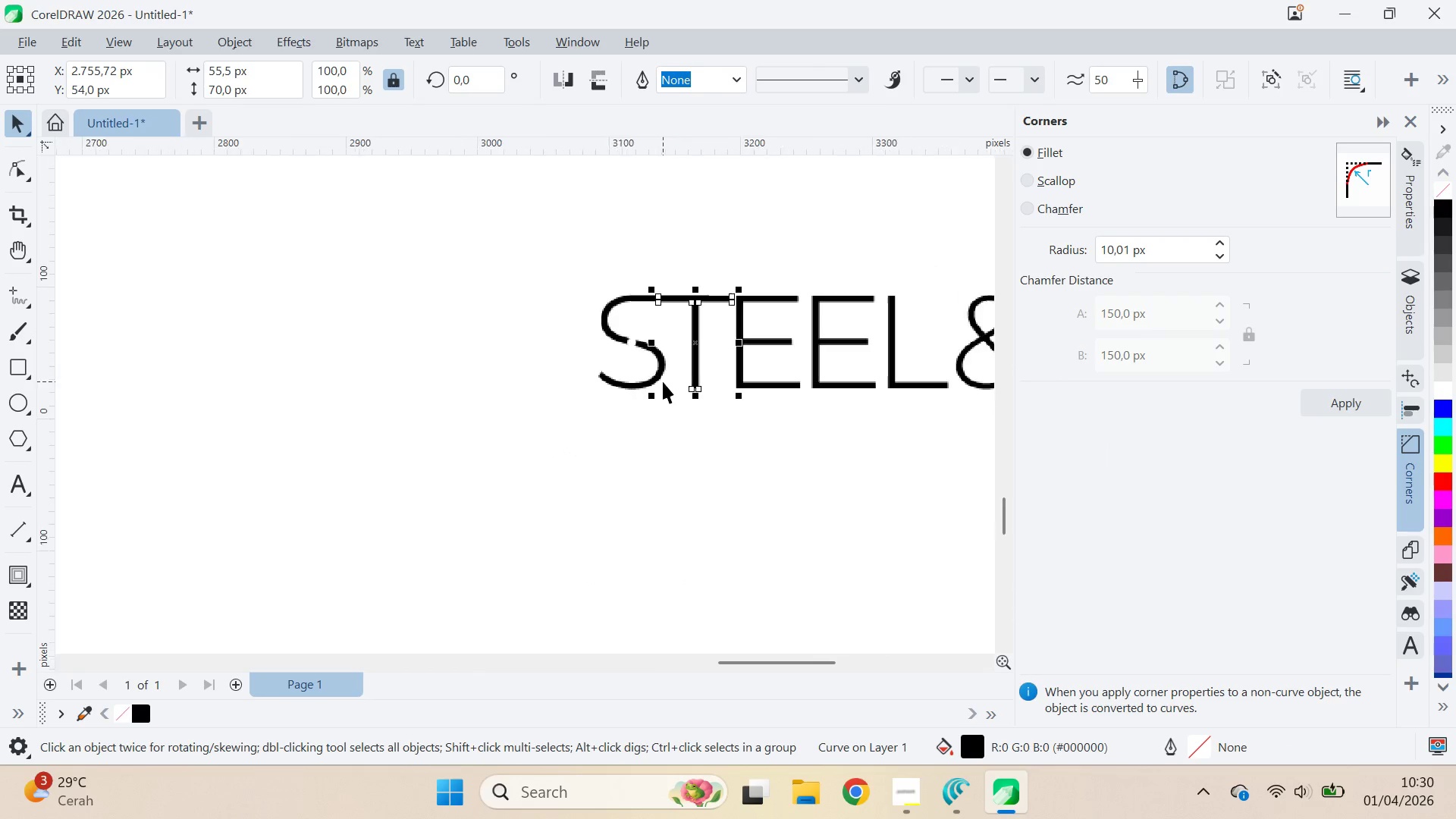 
type(bqv)
 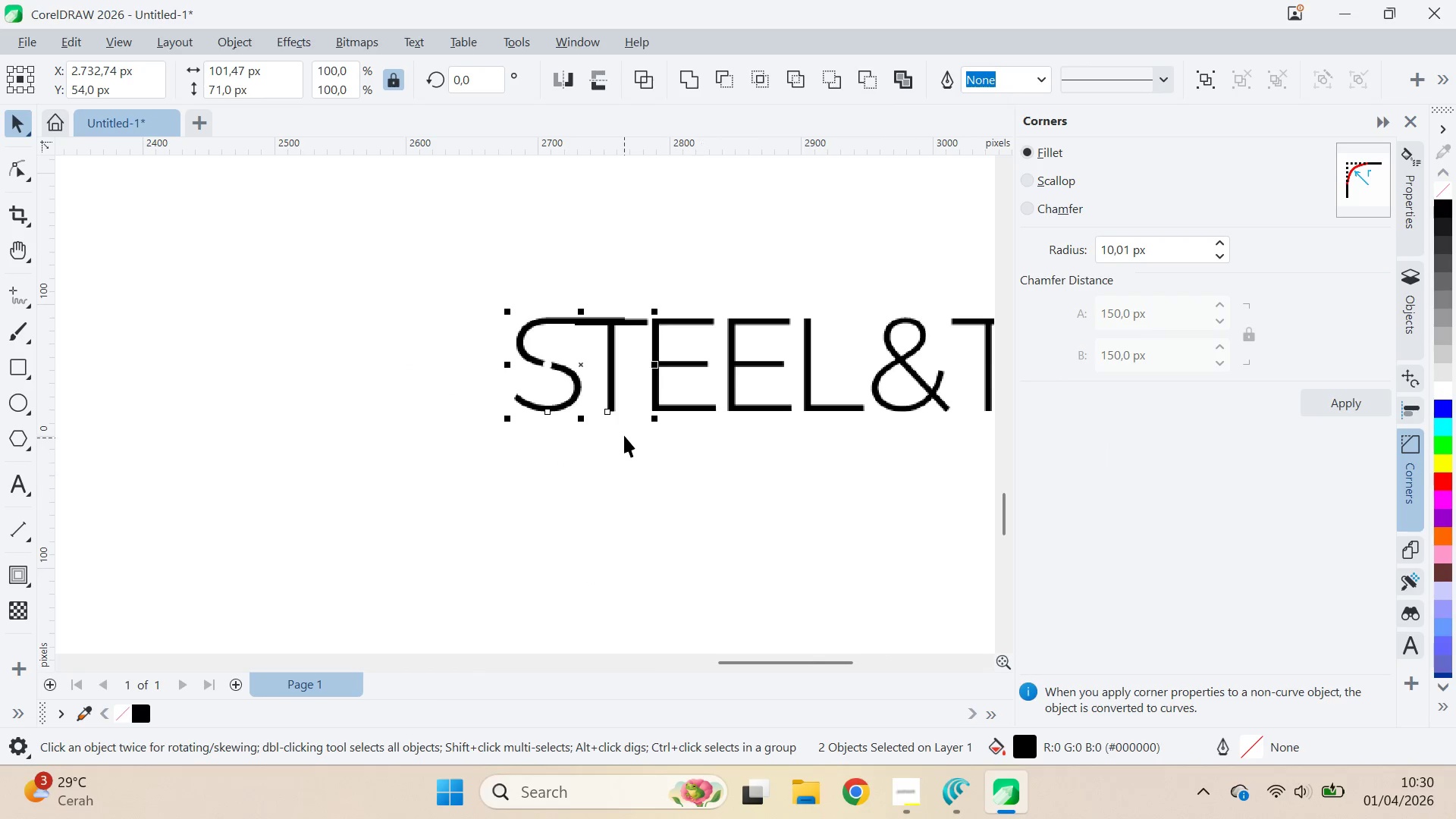 
left_click_drag(start_coordinate=[718, 447], to_coordinate=[698, 474])
 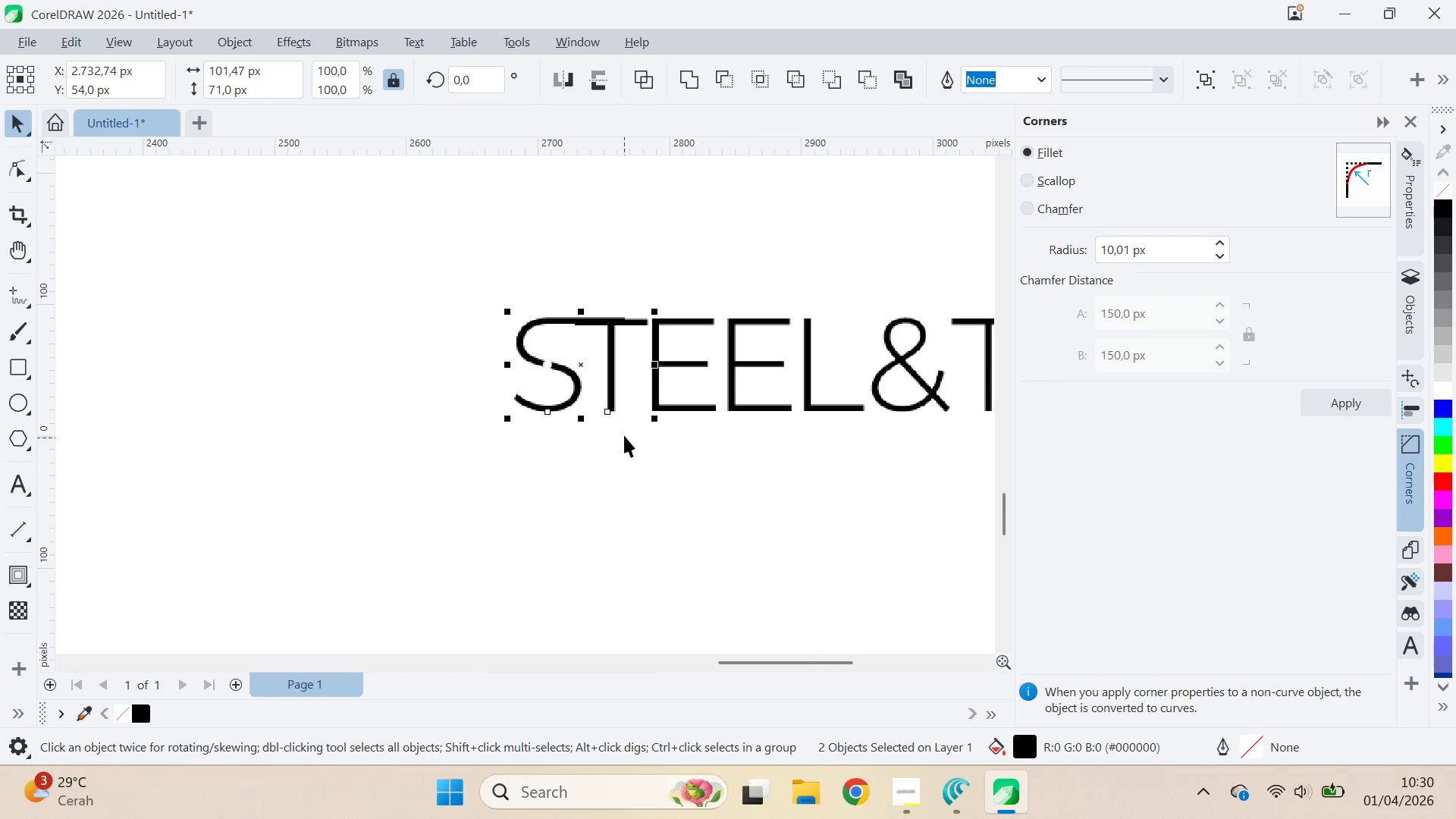 
left_click([610, 352])
 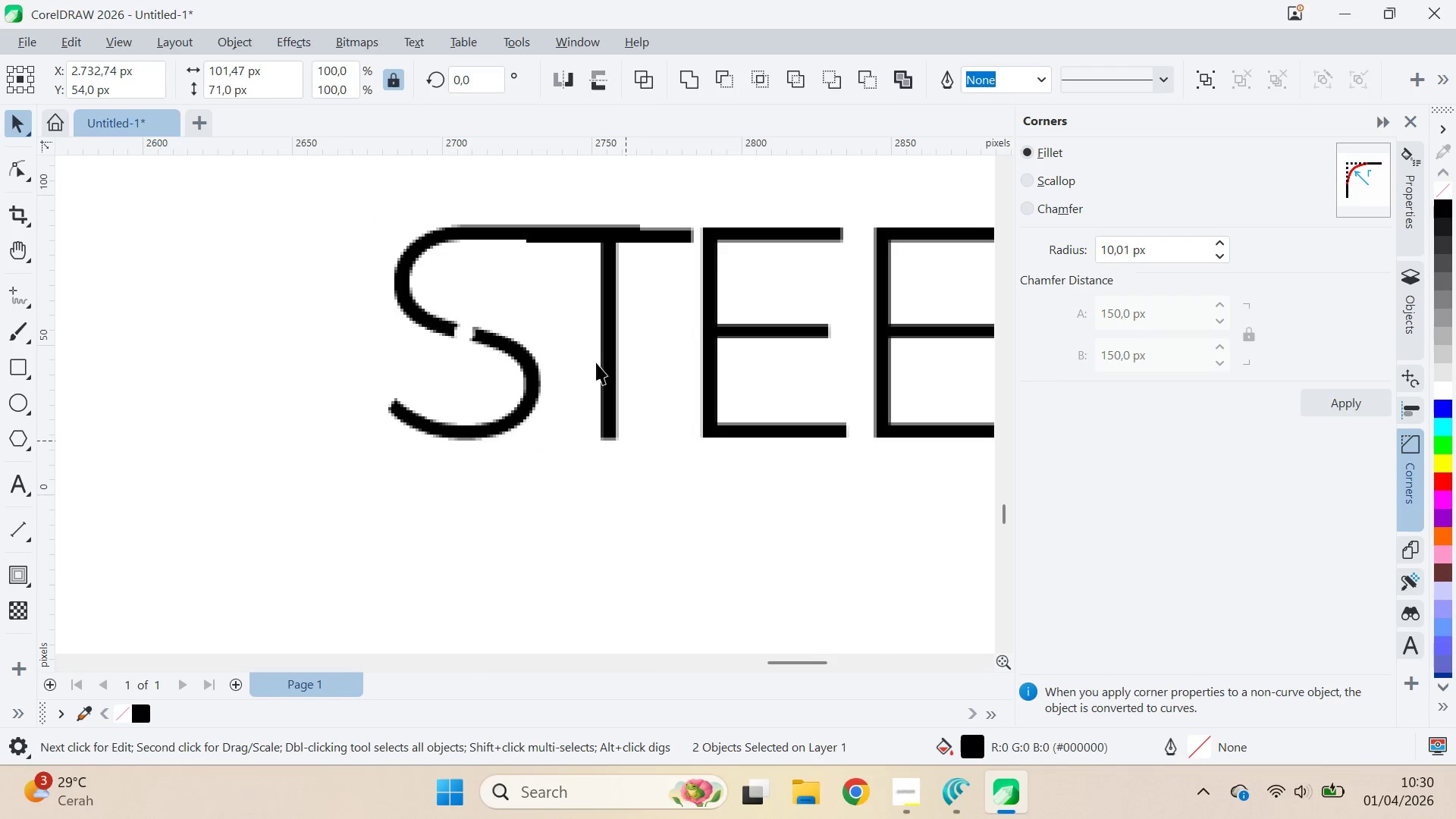 
scroll: coordinate [608, 379], scroll_direction: up, amount: 6.0
 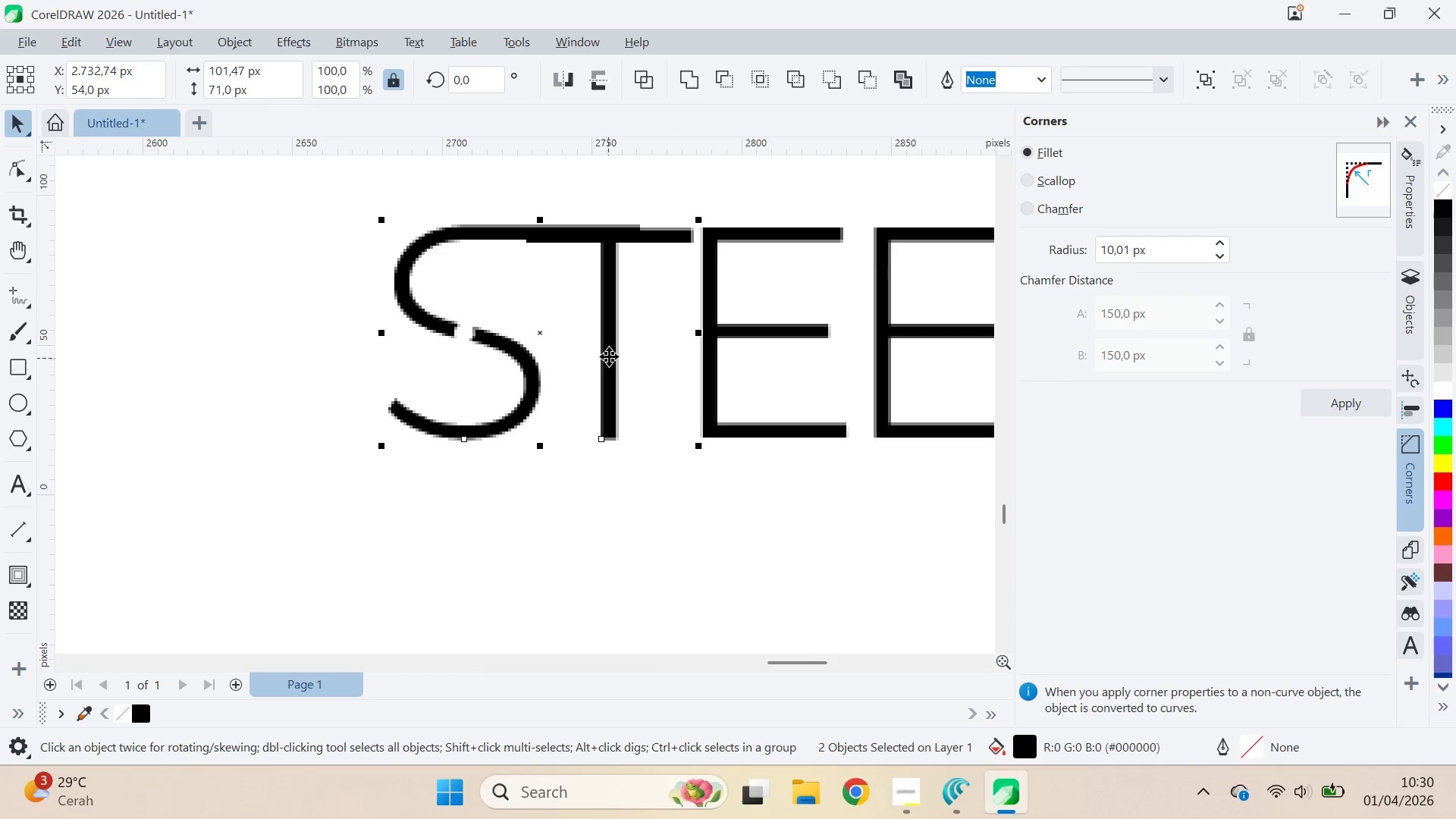 
triple_click([599, 358])
 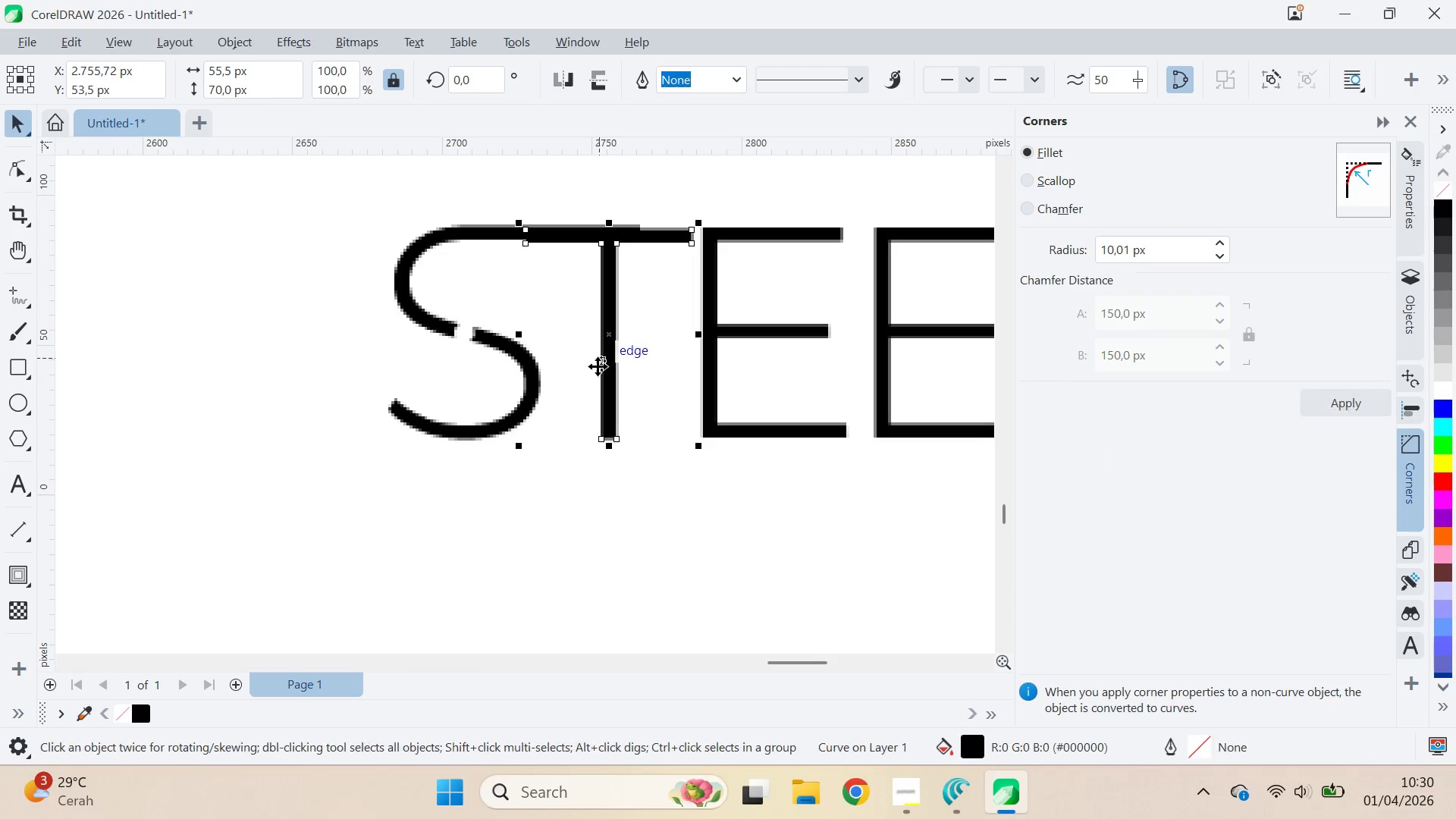 
hold_key(key=ShiftLeft, duration=0.72)
left_click_drag(start_coordinate=[542, 389], to_coordinate=[535, 383])
 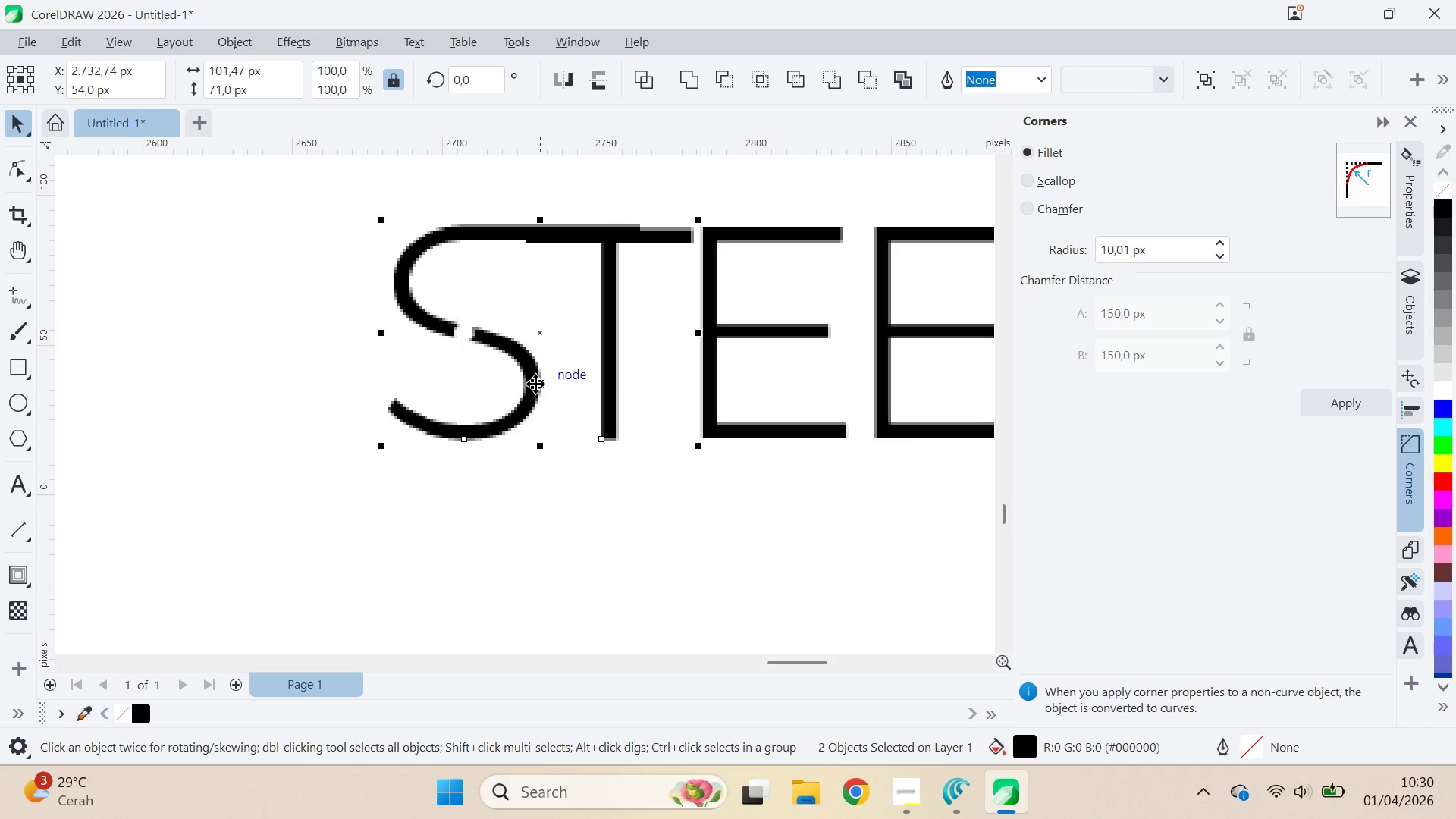 
hold_key(key=ShiftLeft, duration=4.17)
 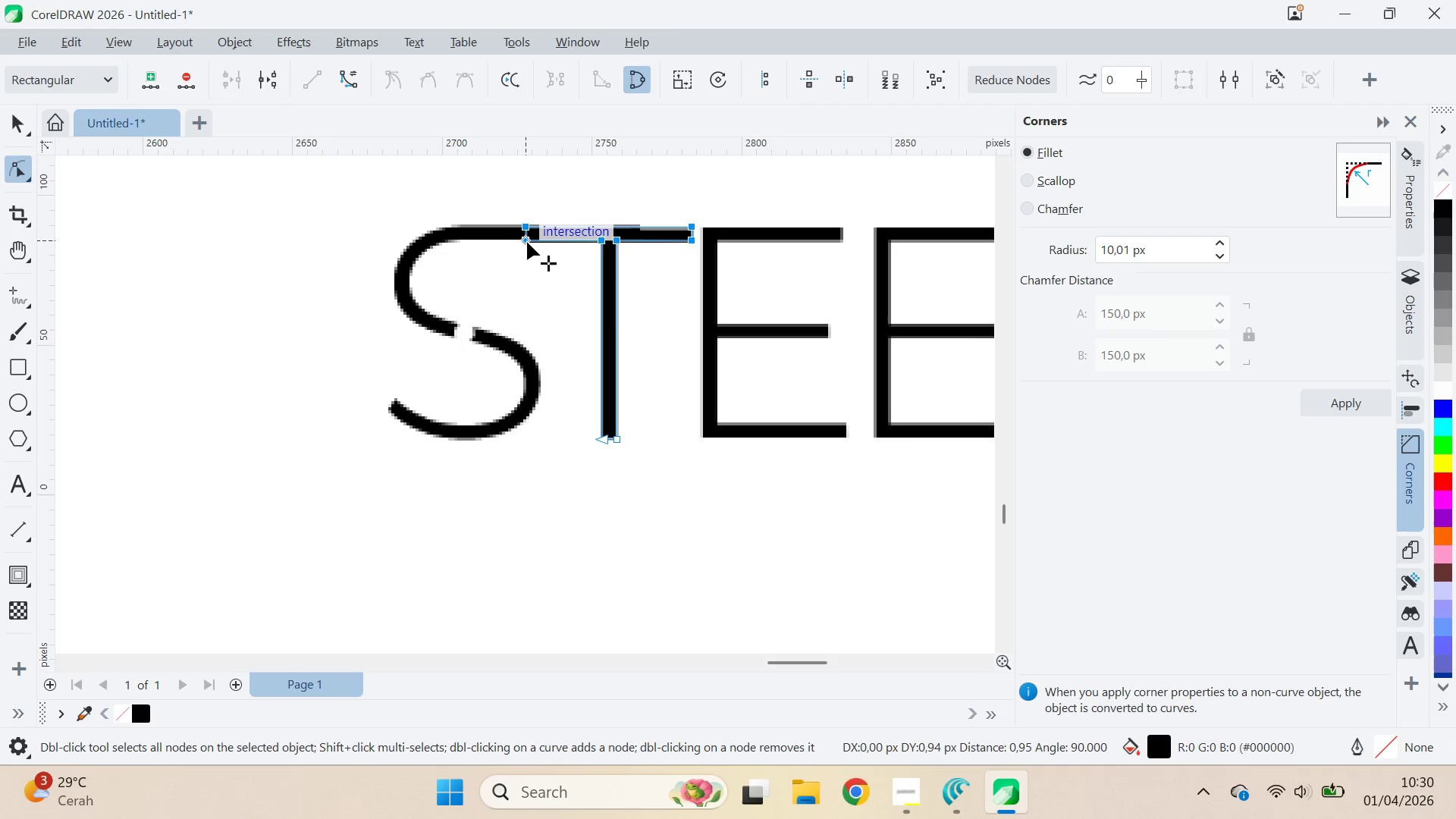 
type(bbb)
 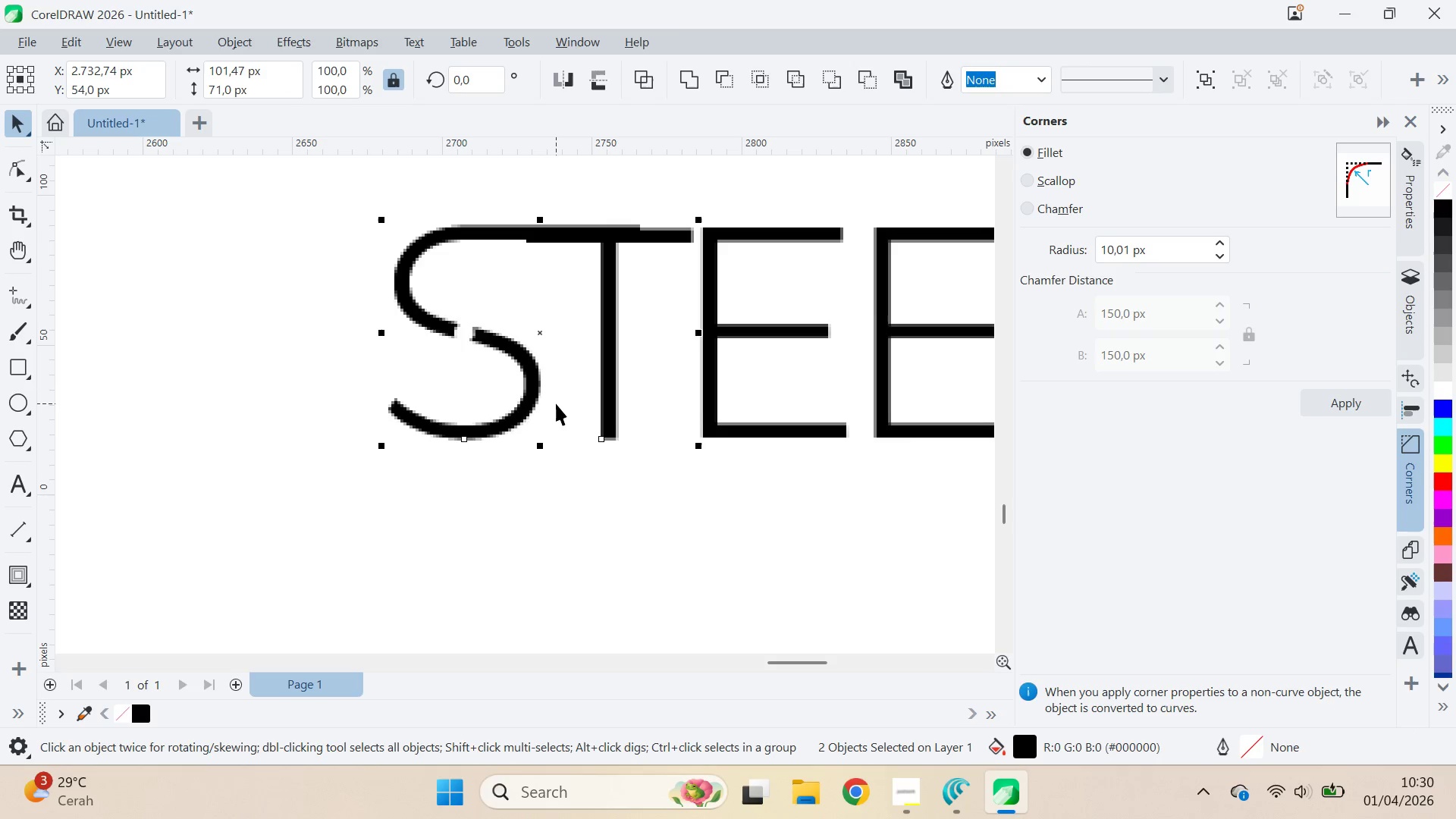 
type(bb)
 